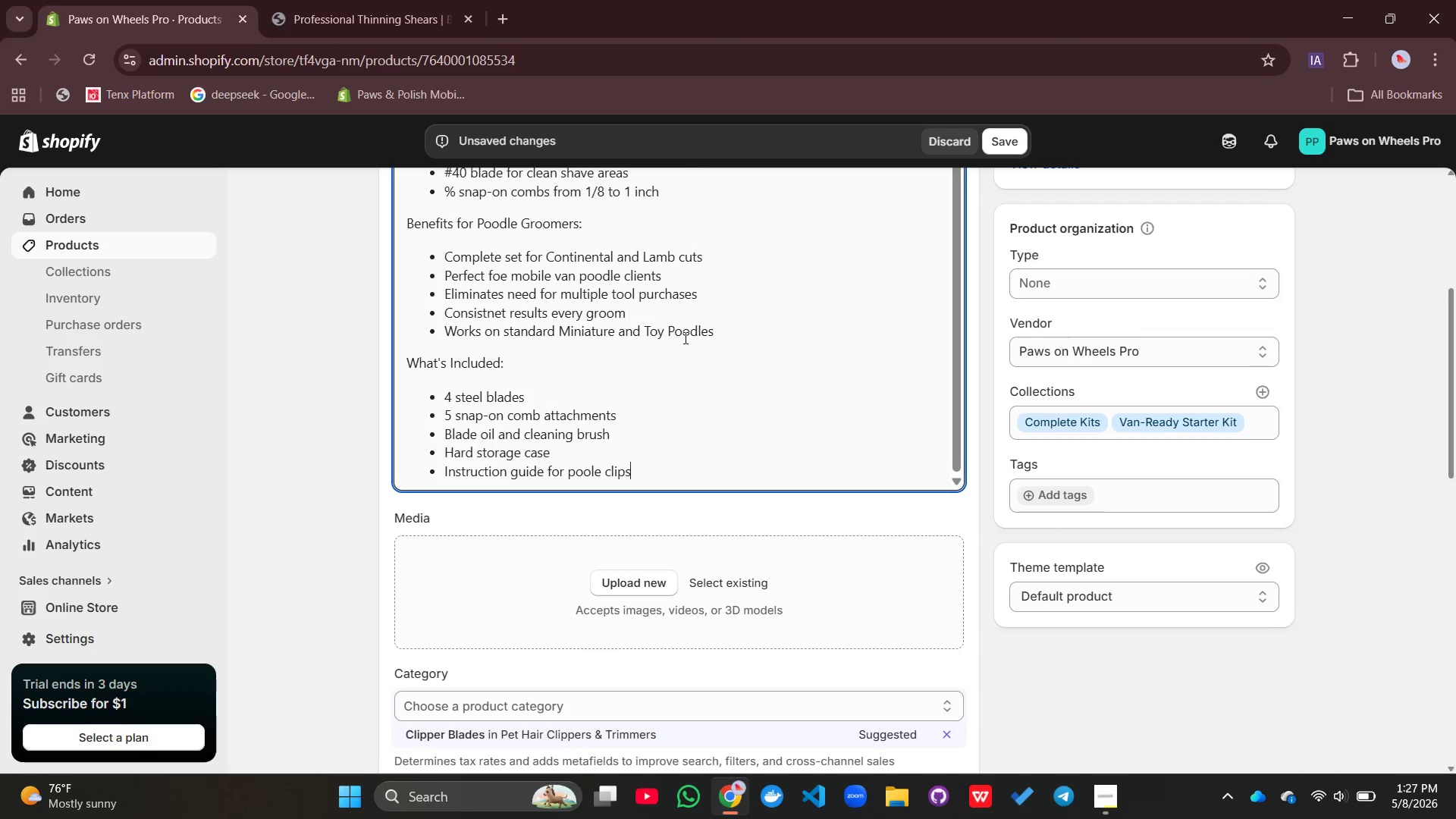 
scroll: coordinate [623, 331], scroll_direction: up, amount: 5.0
 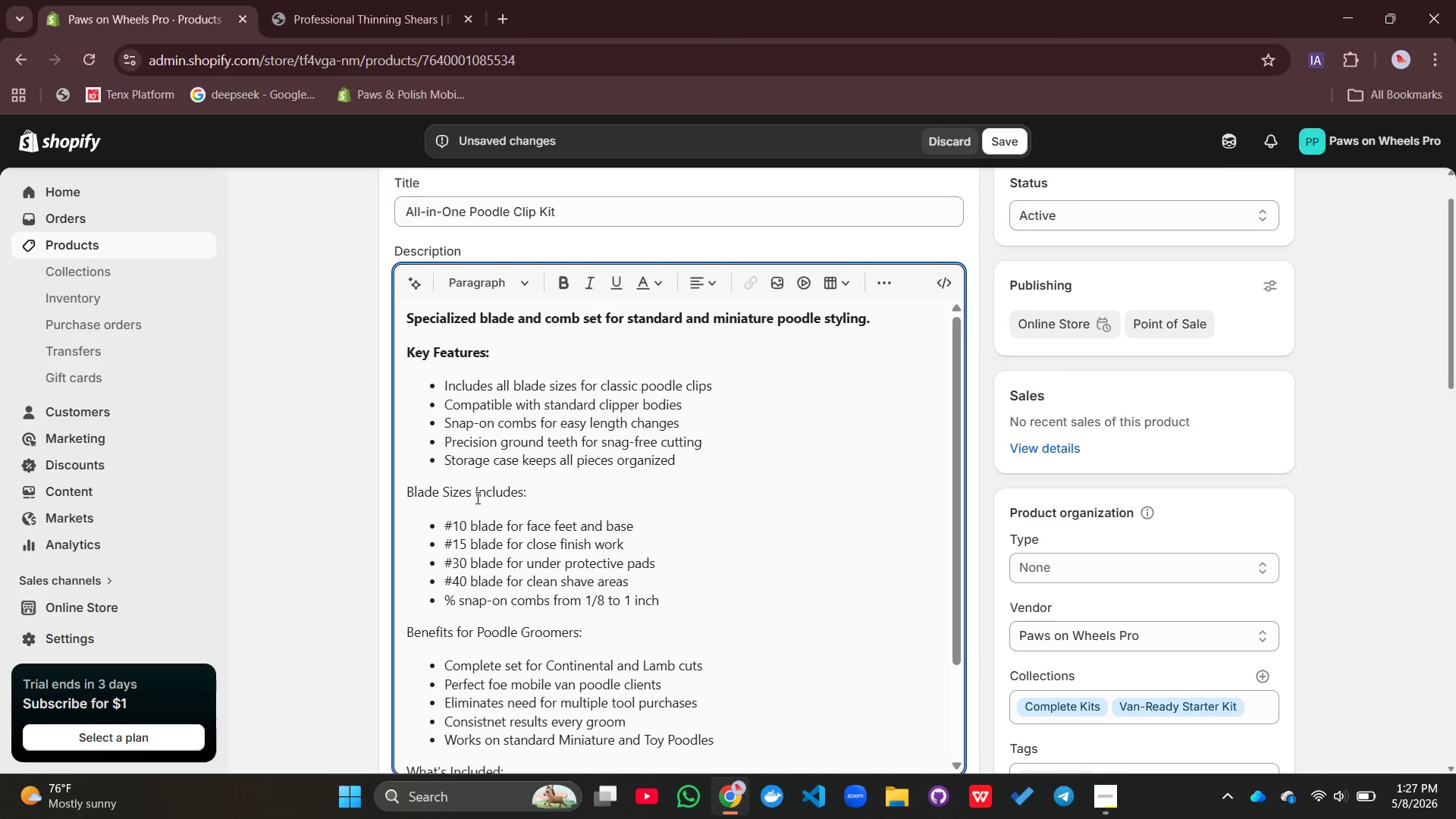 
double_click([477, 496])
 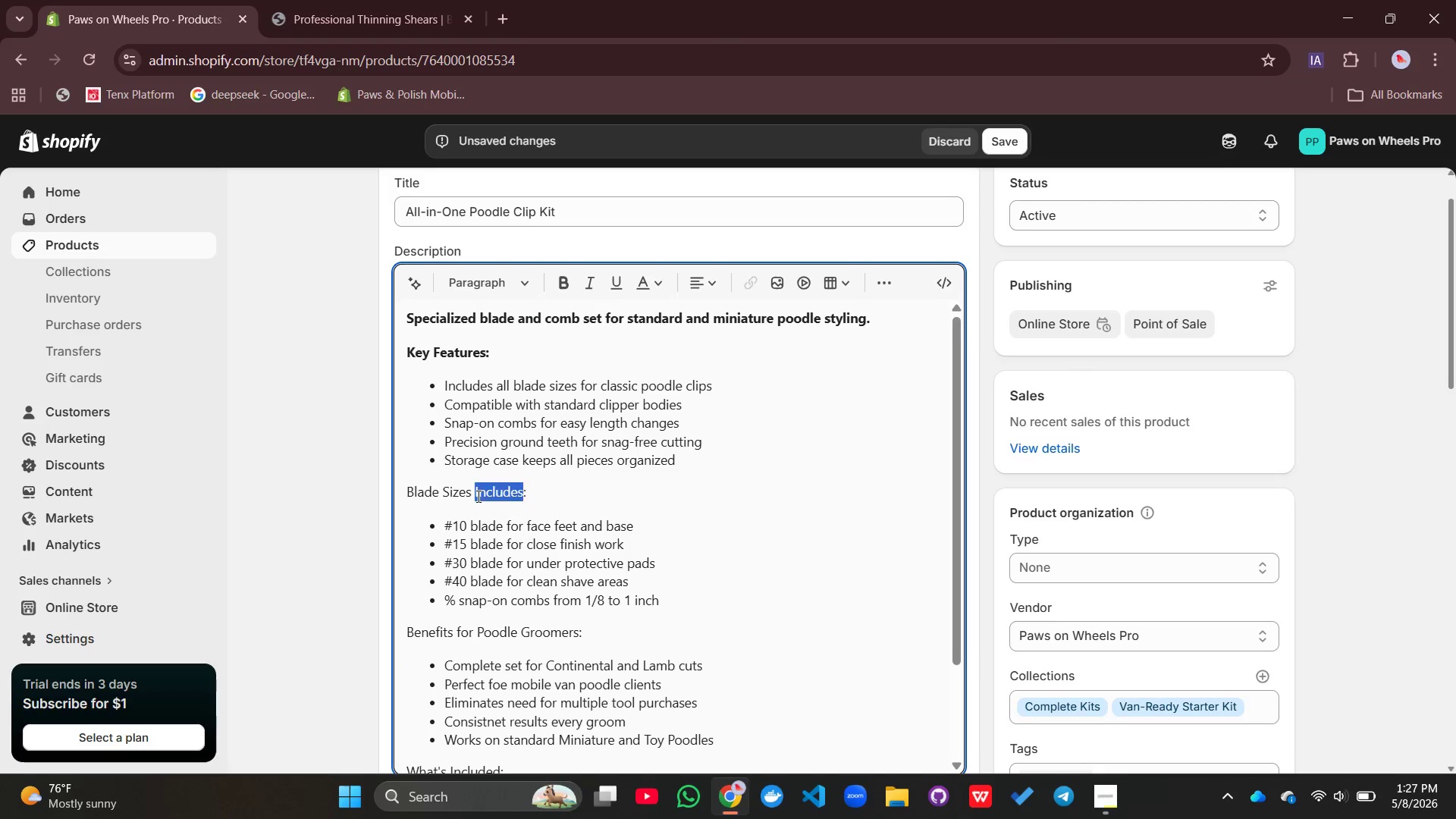 
triple_click([477, 496])
 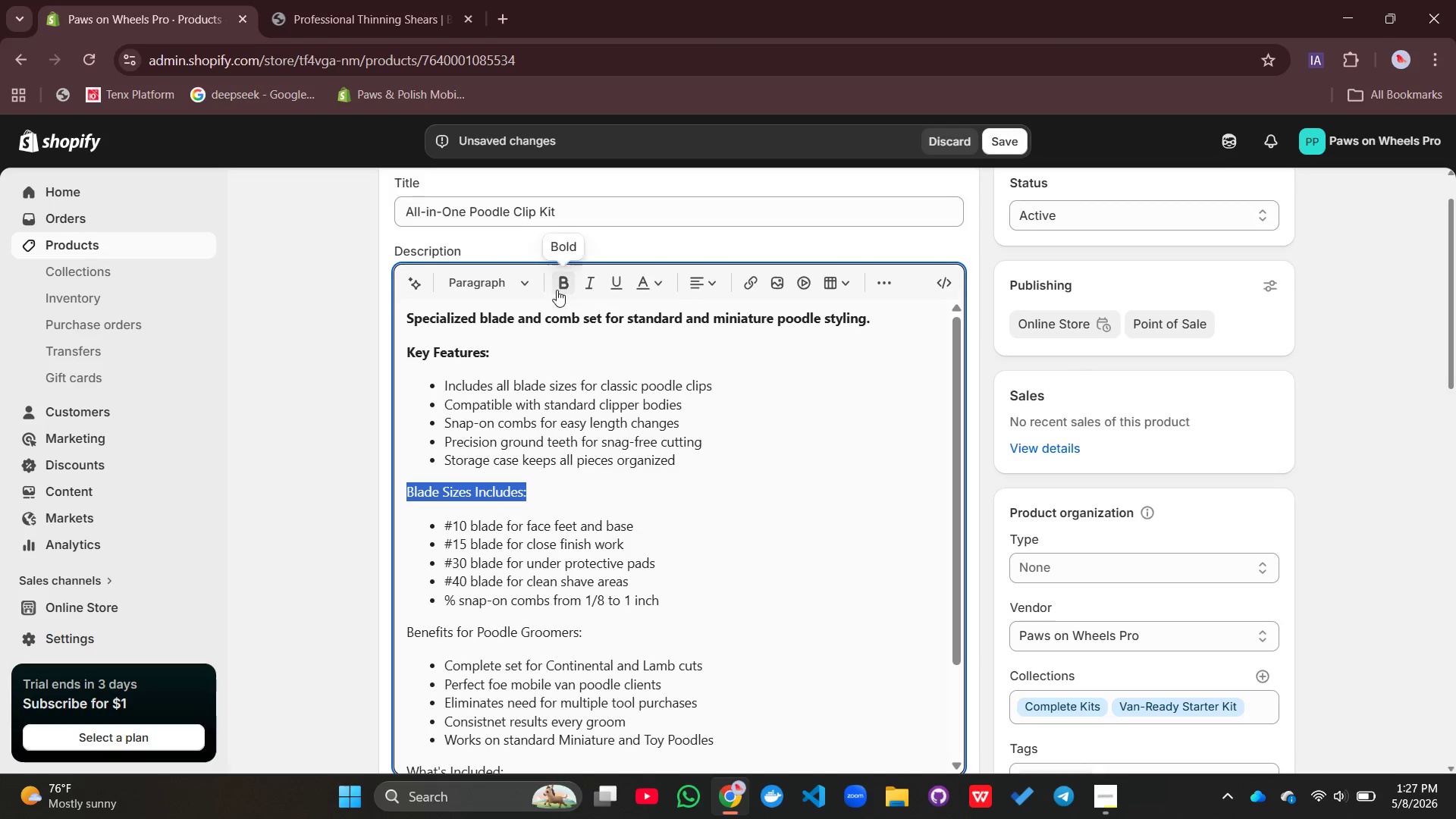 
left_click([557, 284])
 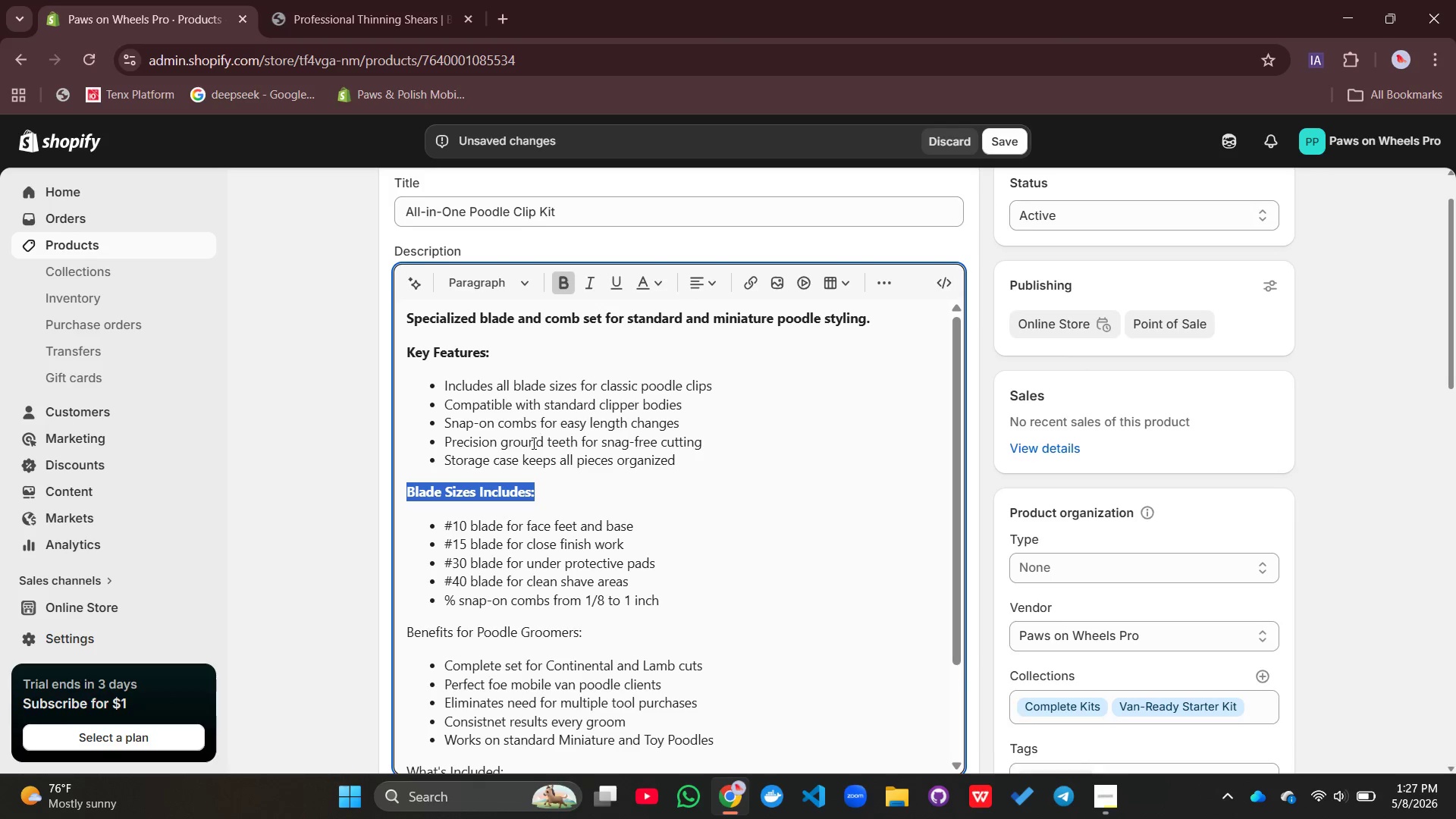 
scroll: coordinate [532, 443], scroll_direction: down, amount: 1.0
 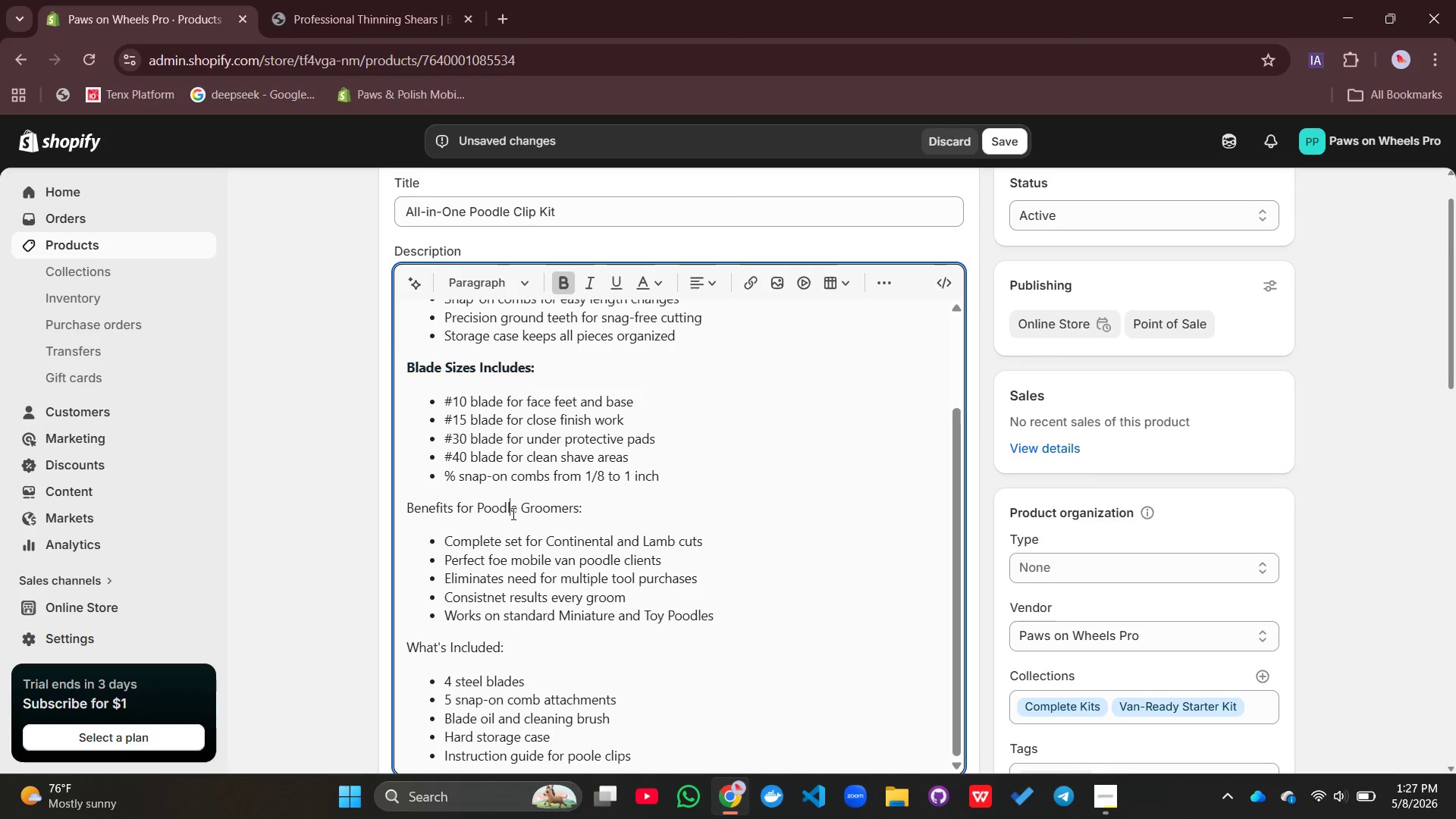 
double_click([512, 513])
 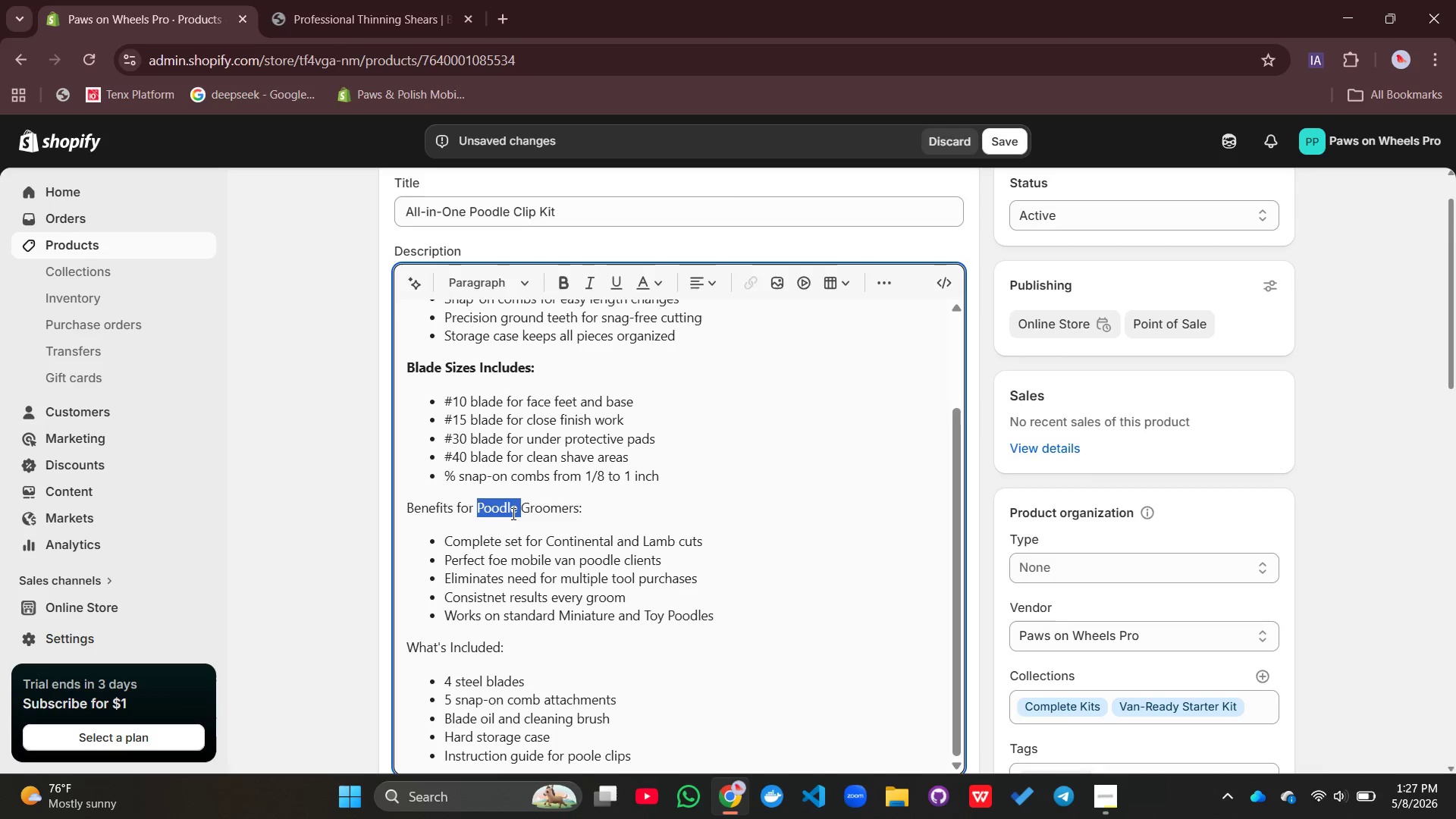 
triple_click([512, 513])
 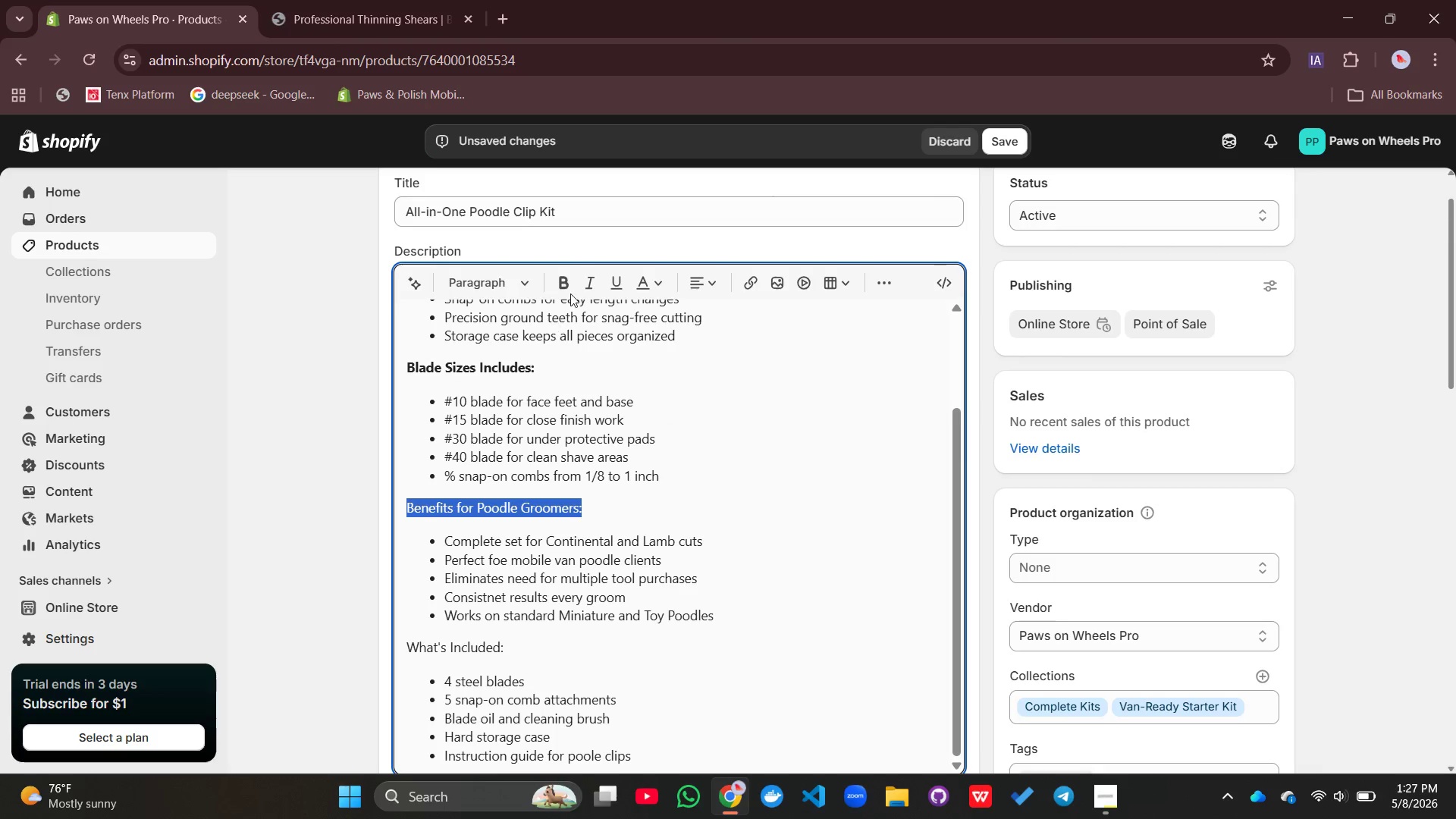 
left_click([566, 276])
 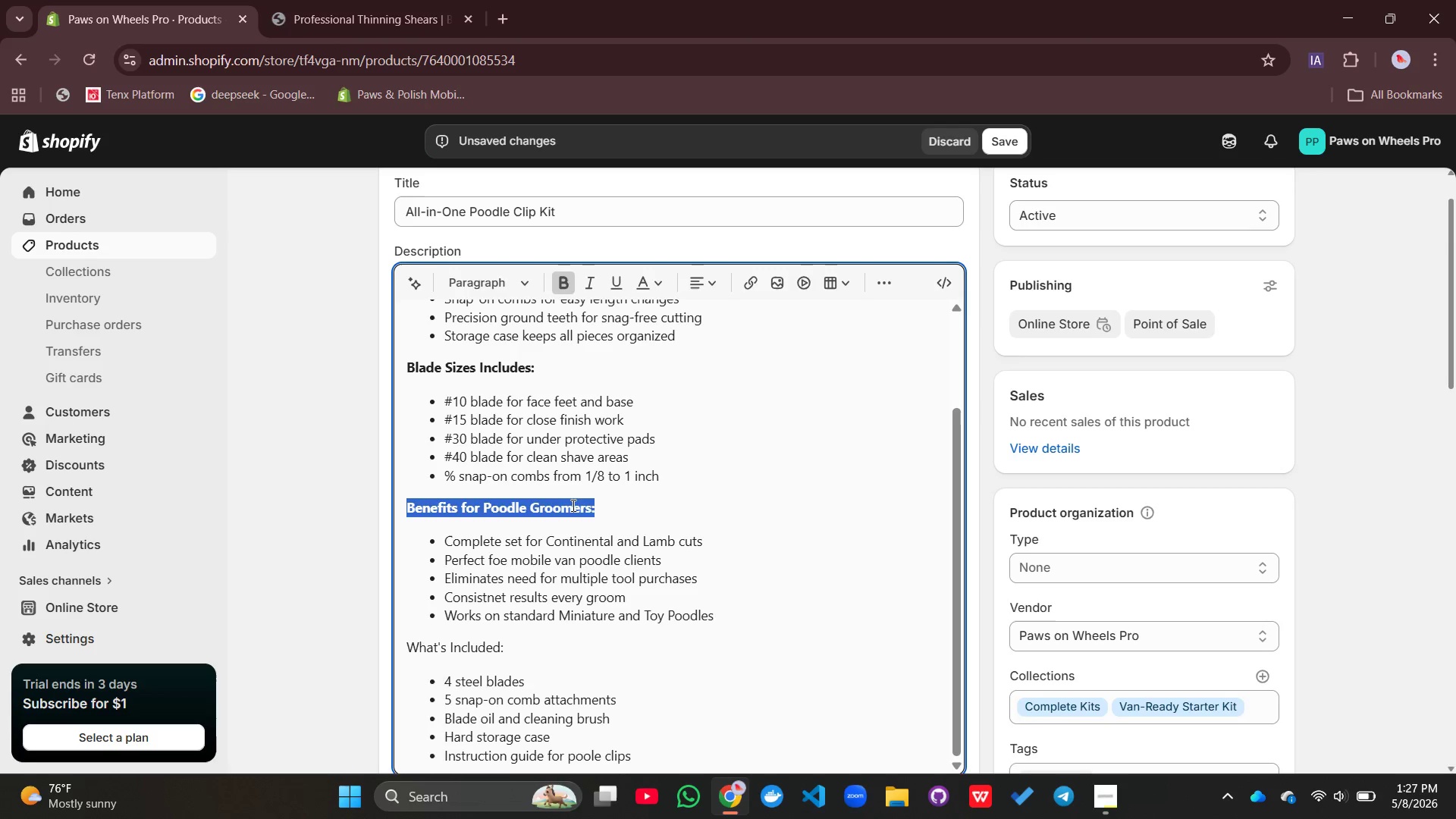 
scroll: coordinate [572, 511], scroll_direction: down, amount: 2.0
 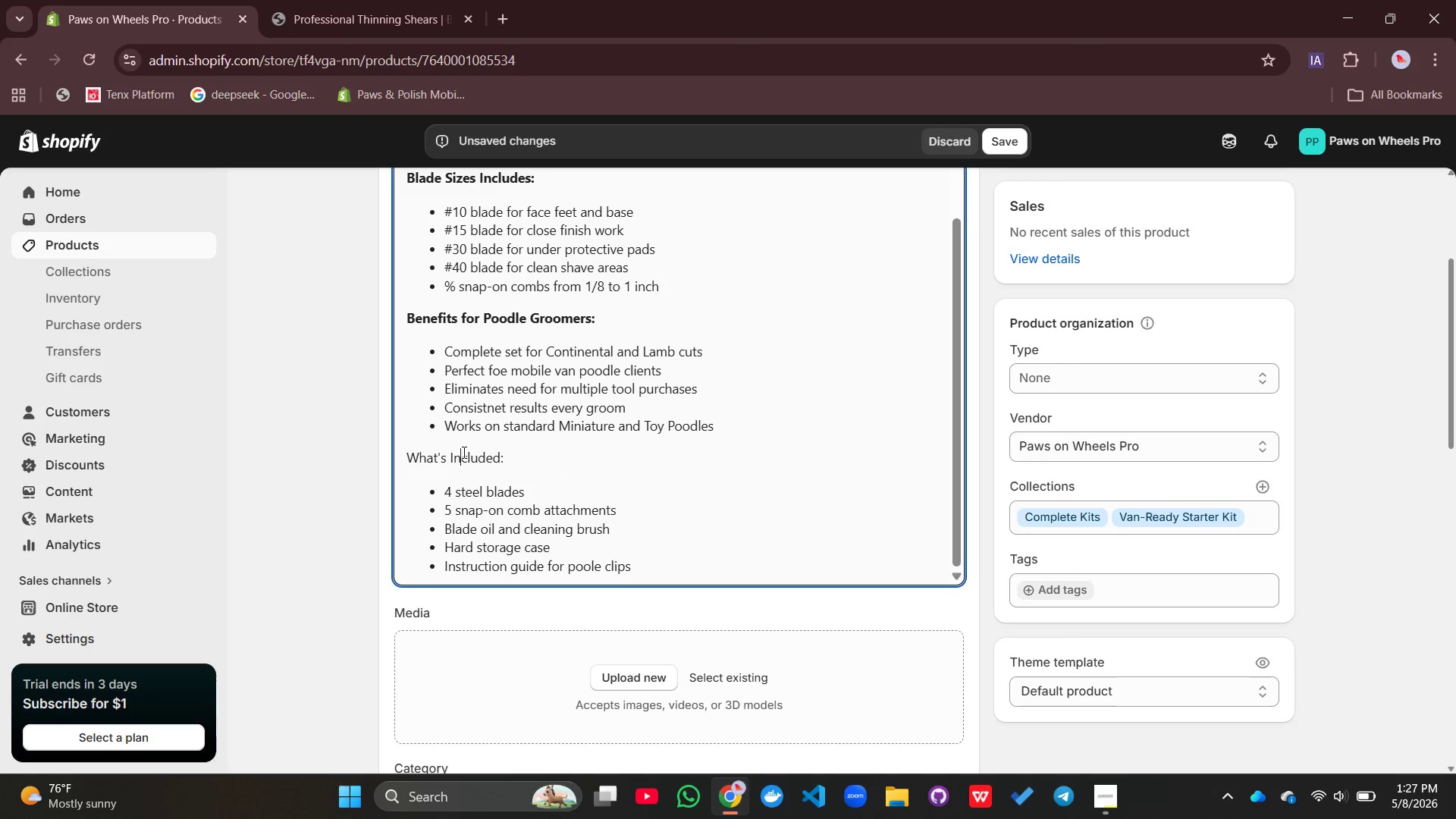 
double_click([463, 452])
 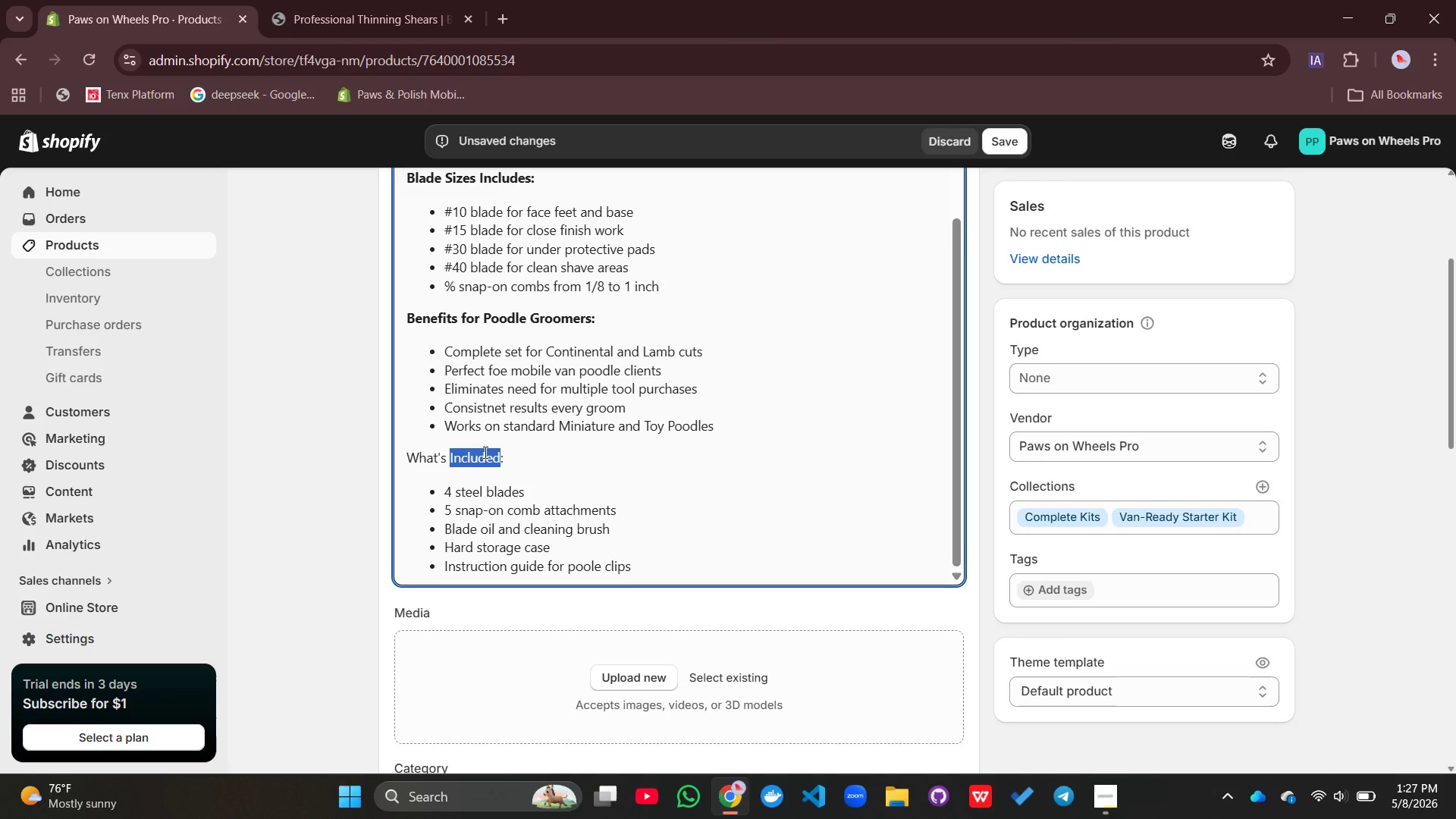 
triple_click([484, 452])
 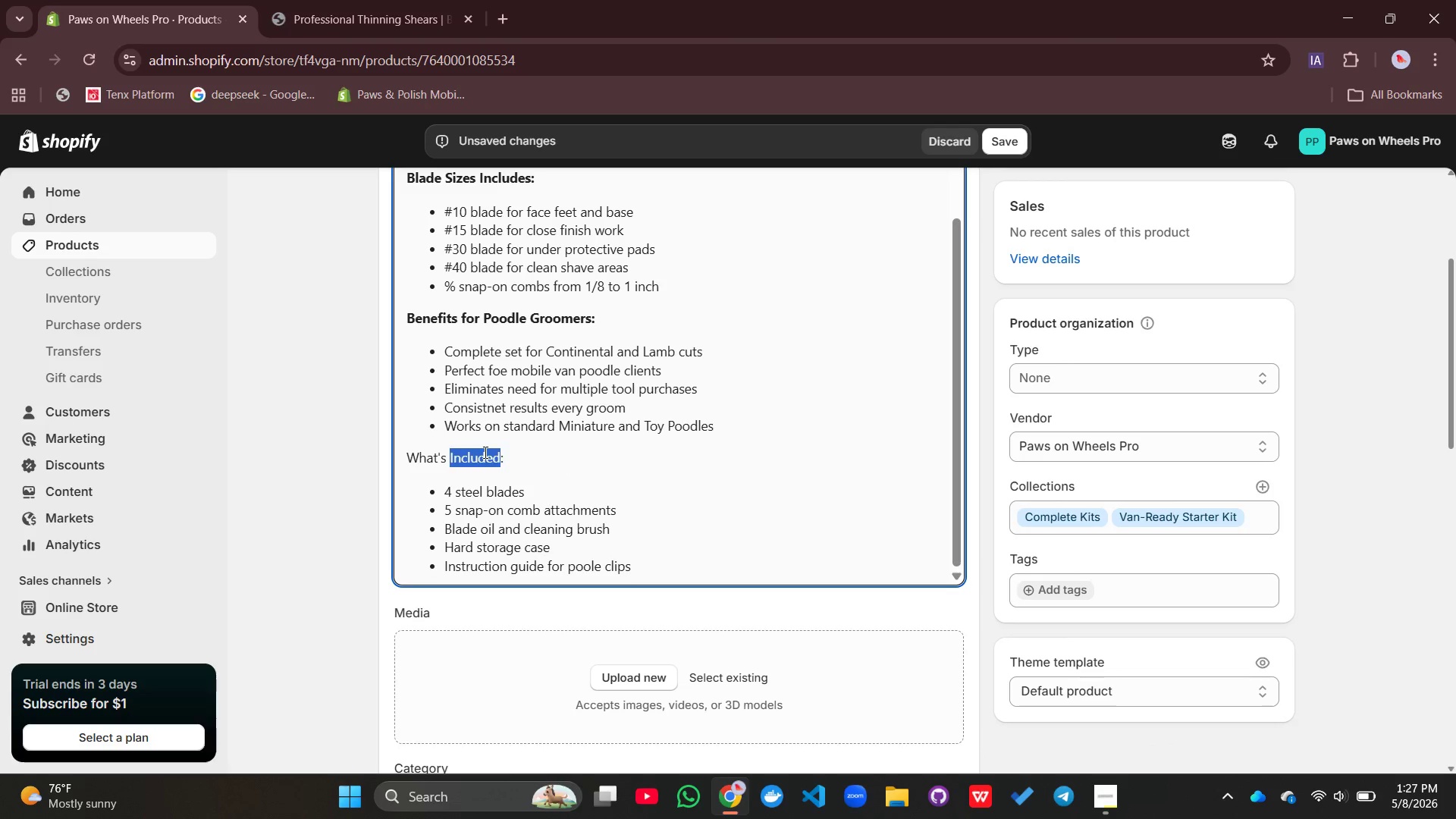 
triple_click([484, 452])
 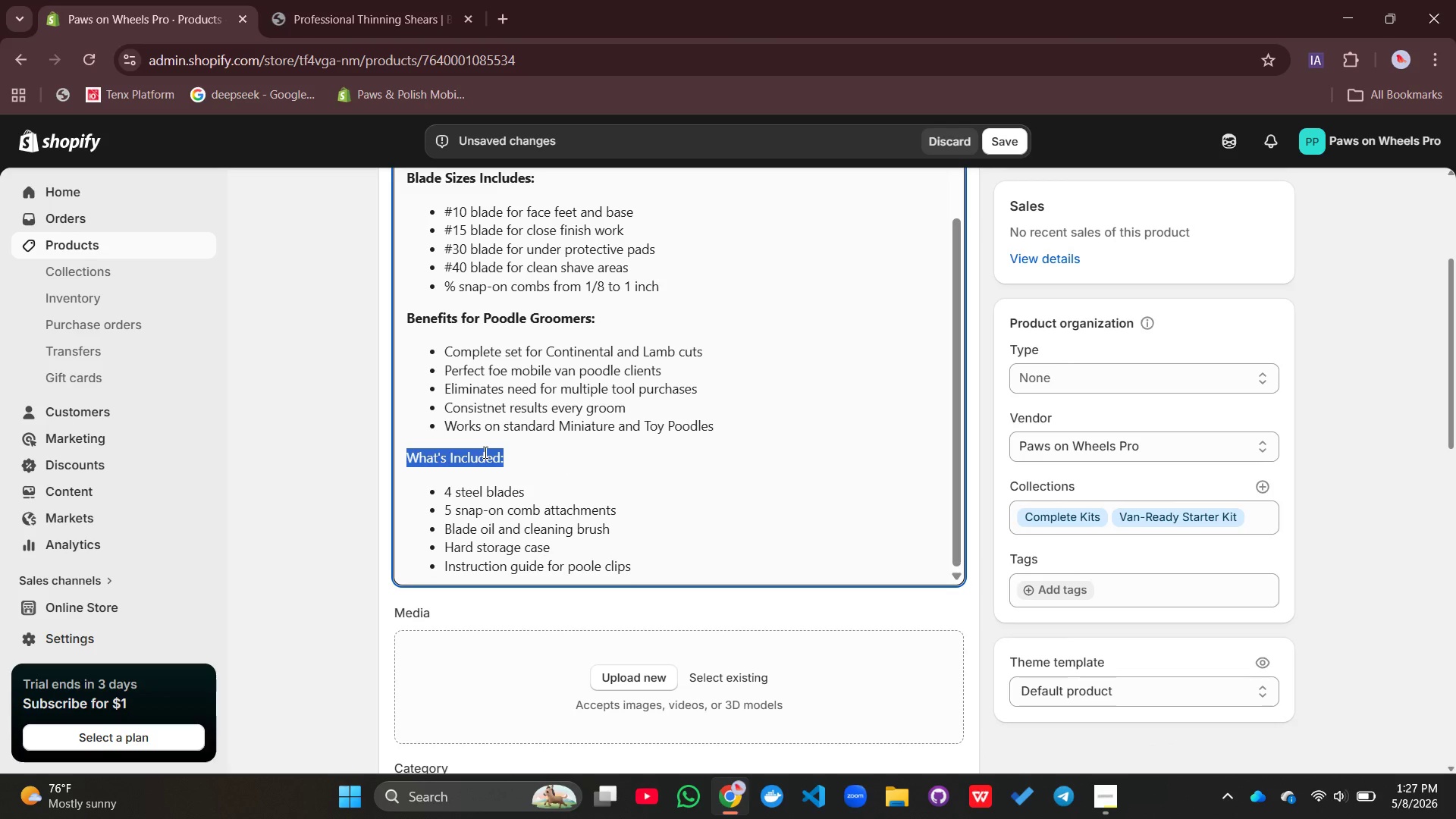 
triple_click([484, 452])
 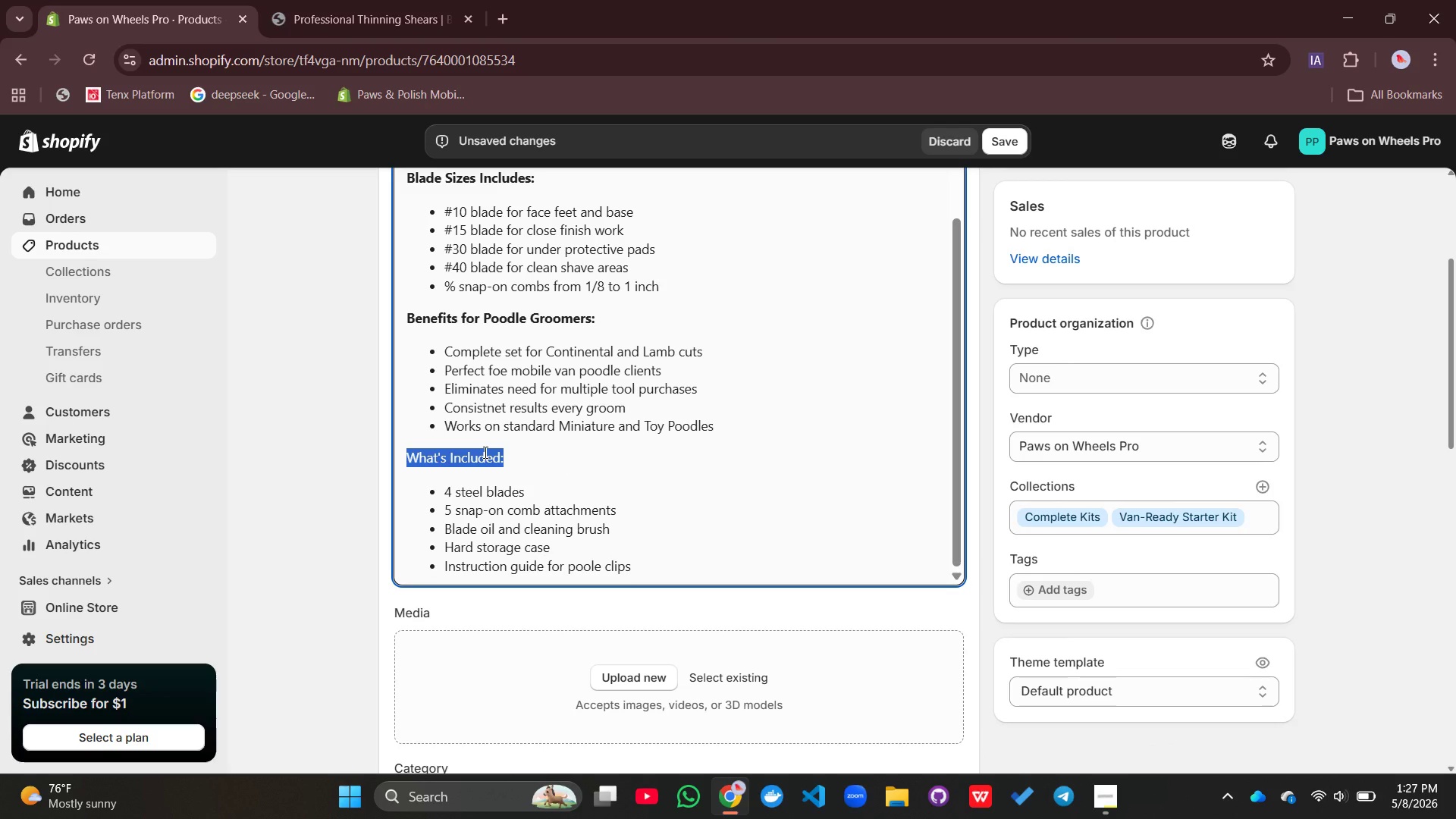 
triple_click([484, 452])
 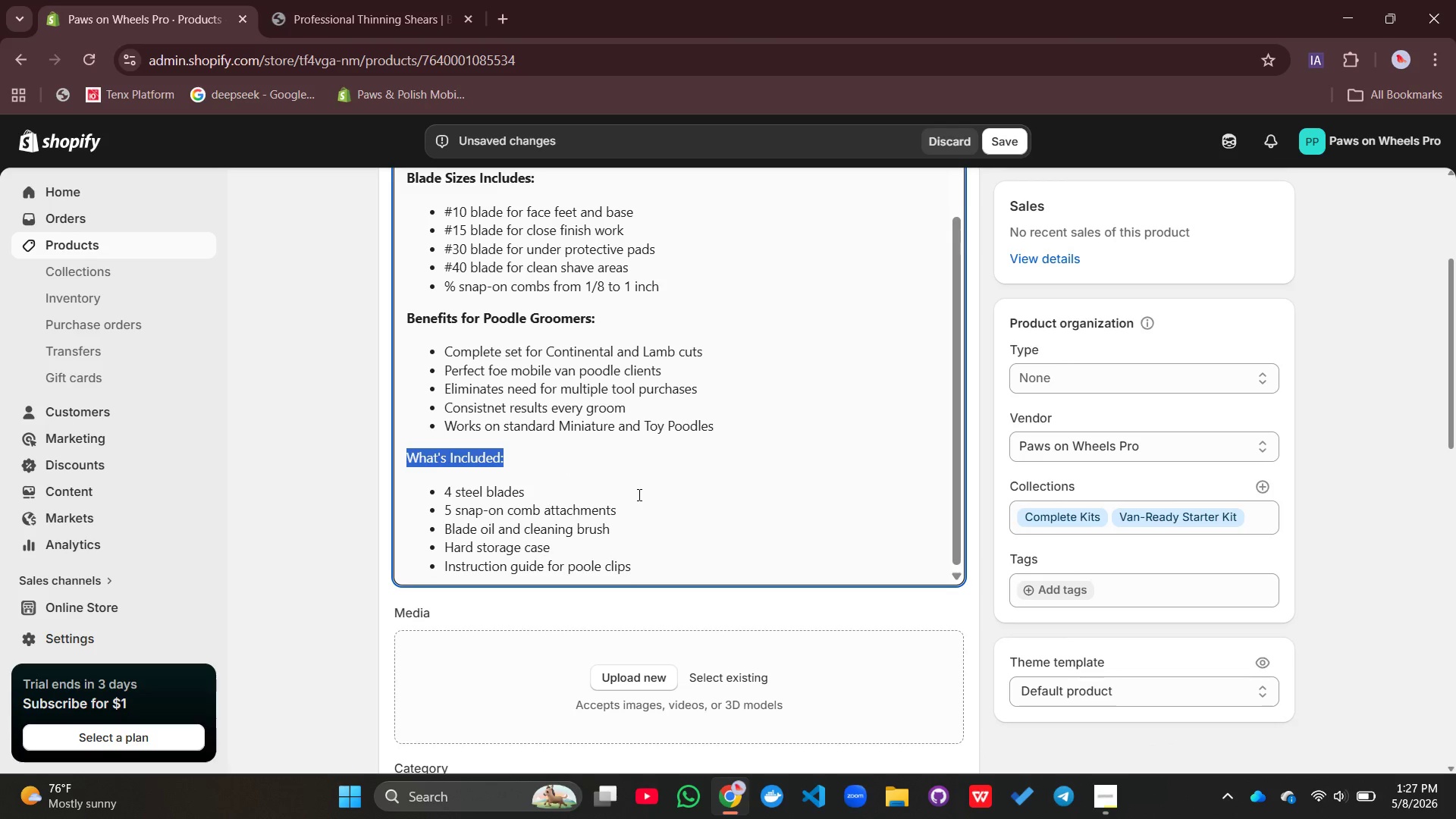 
scroll: coordinate [626, 528], scroll_direction: up, amount: 10.0
 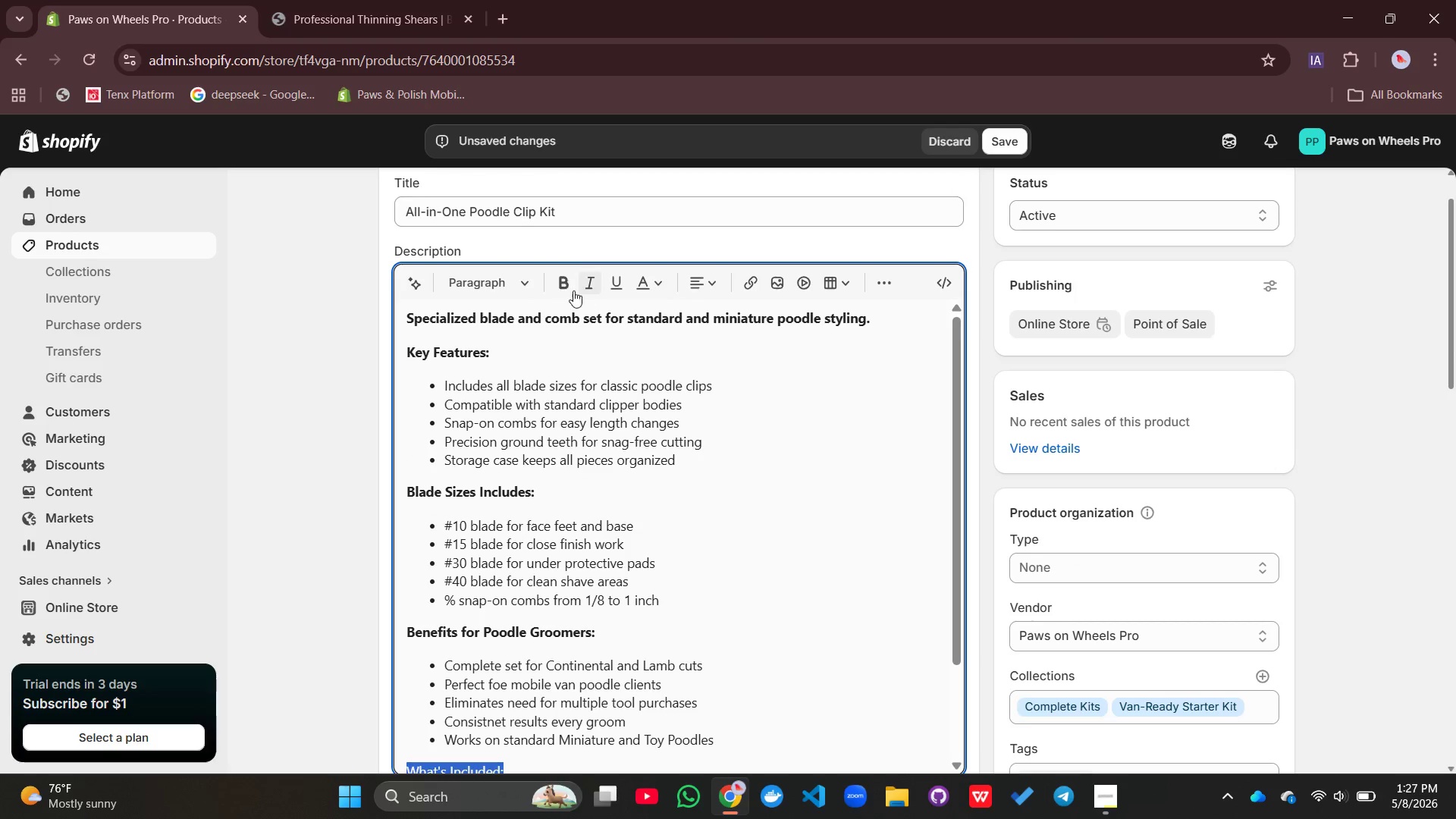 
left_click([561, 287])
 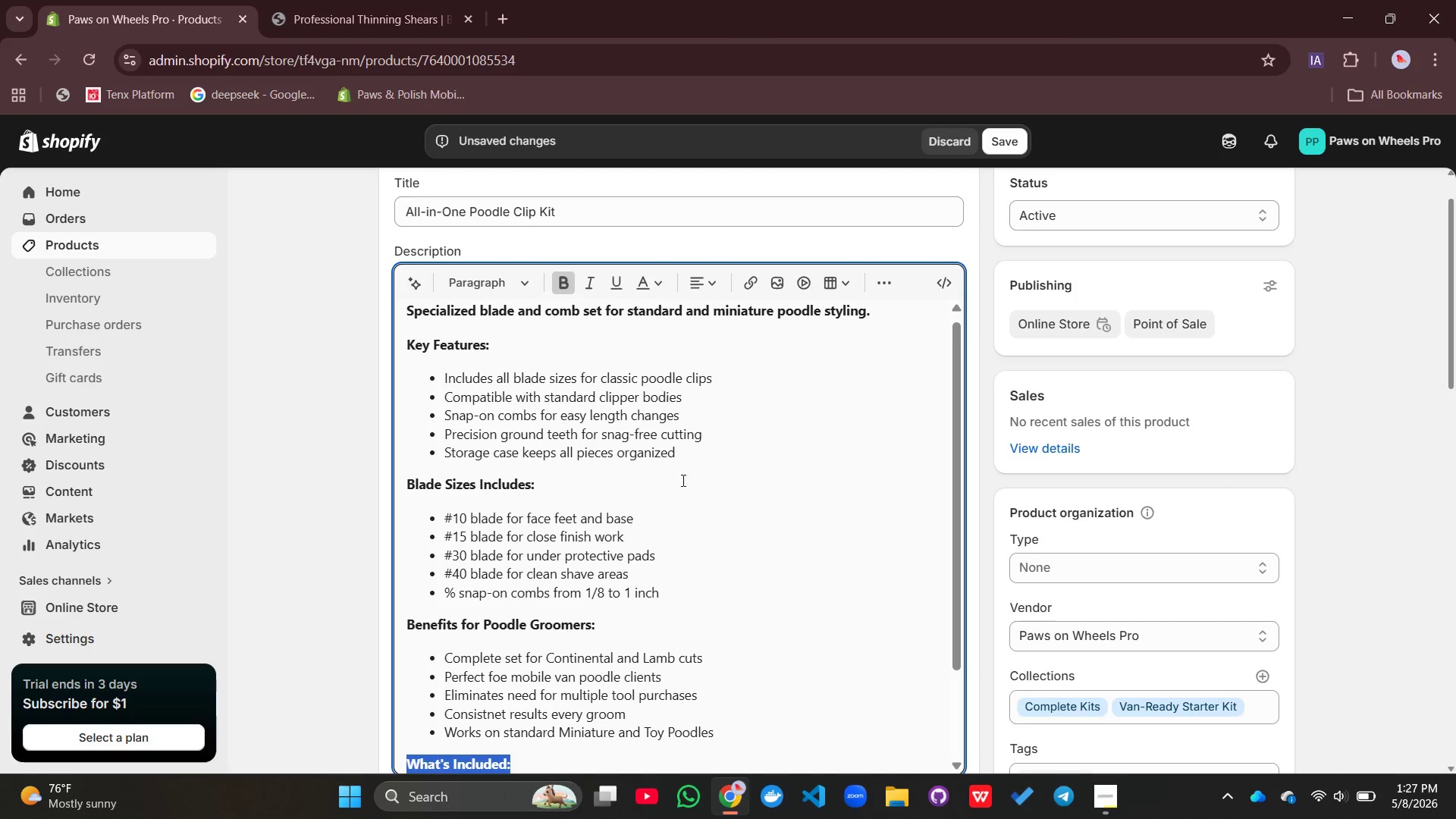 
scroll: coordinate [653, 475], scroll_direction: down, amount: 9.0
 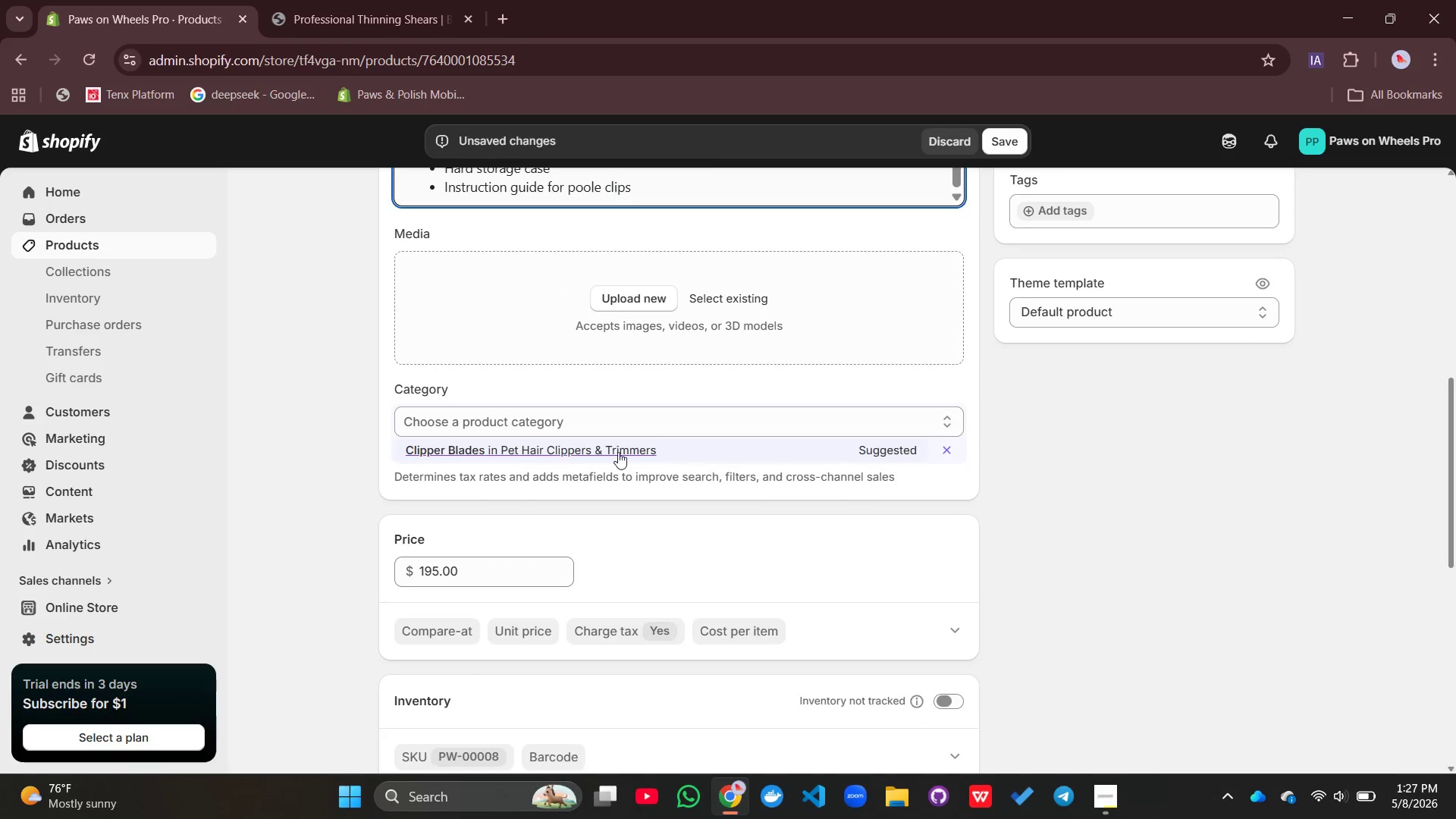 
left_click([563, 442])
 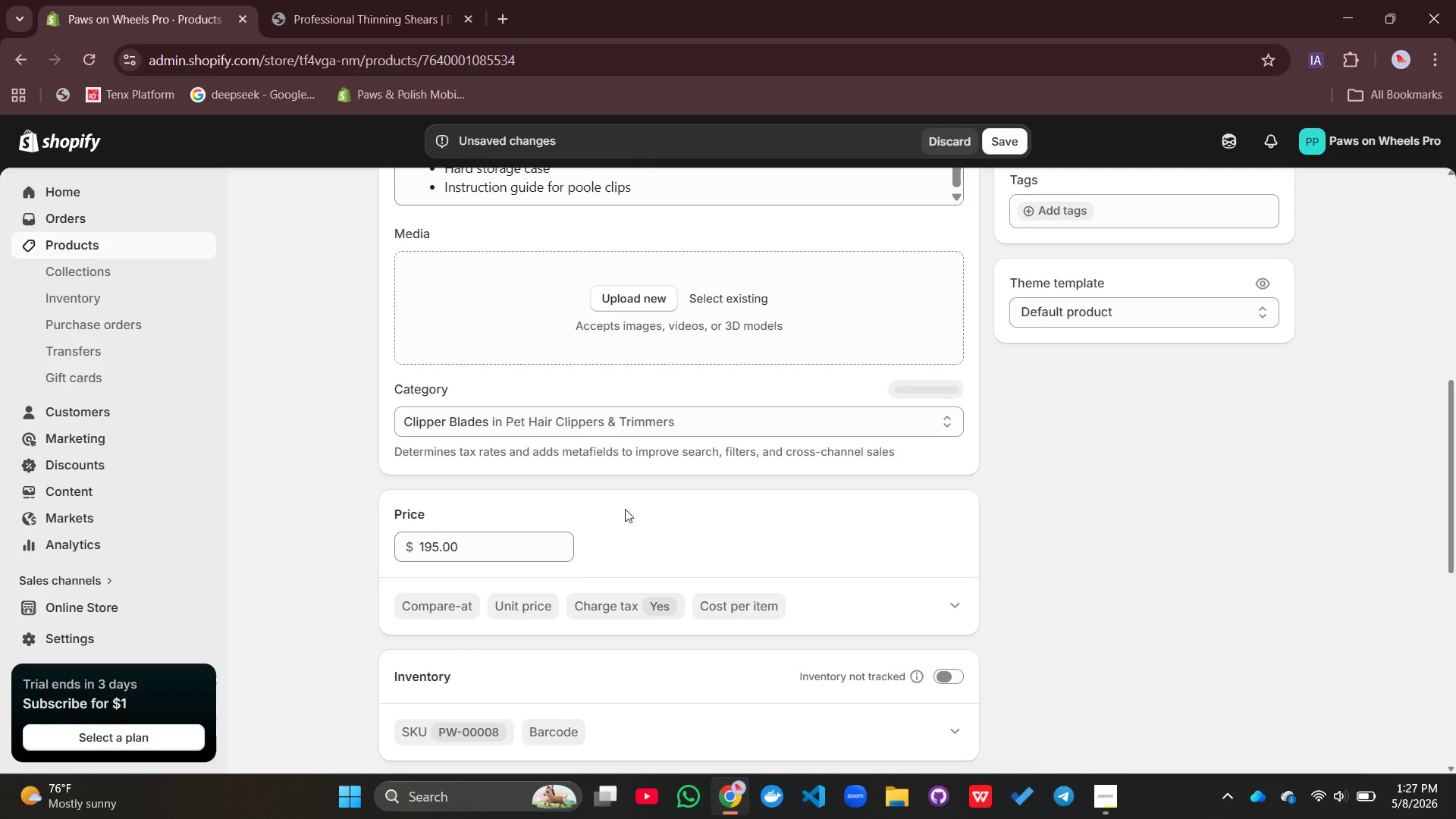 
scroll: coordinate [623, 513], scroll_direction: down, amount: 5.0
 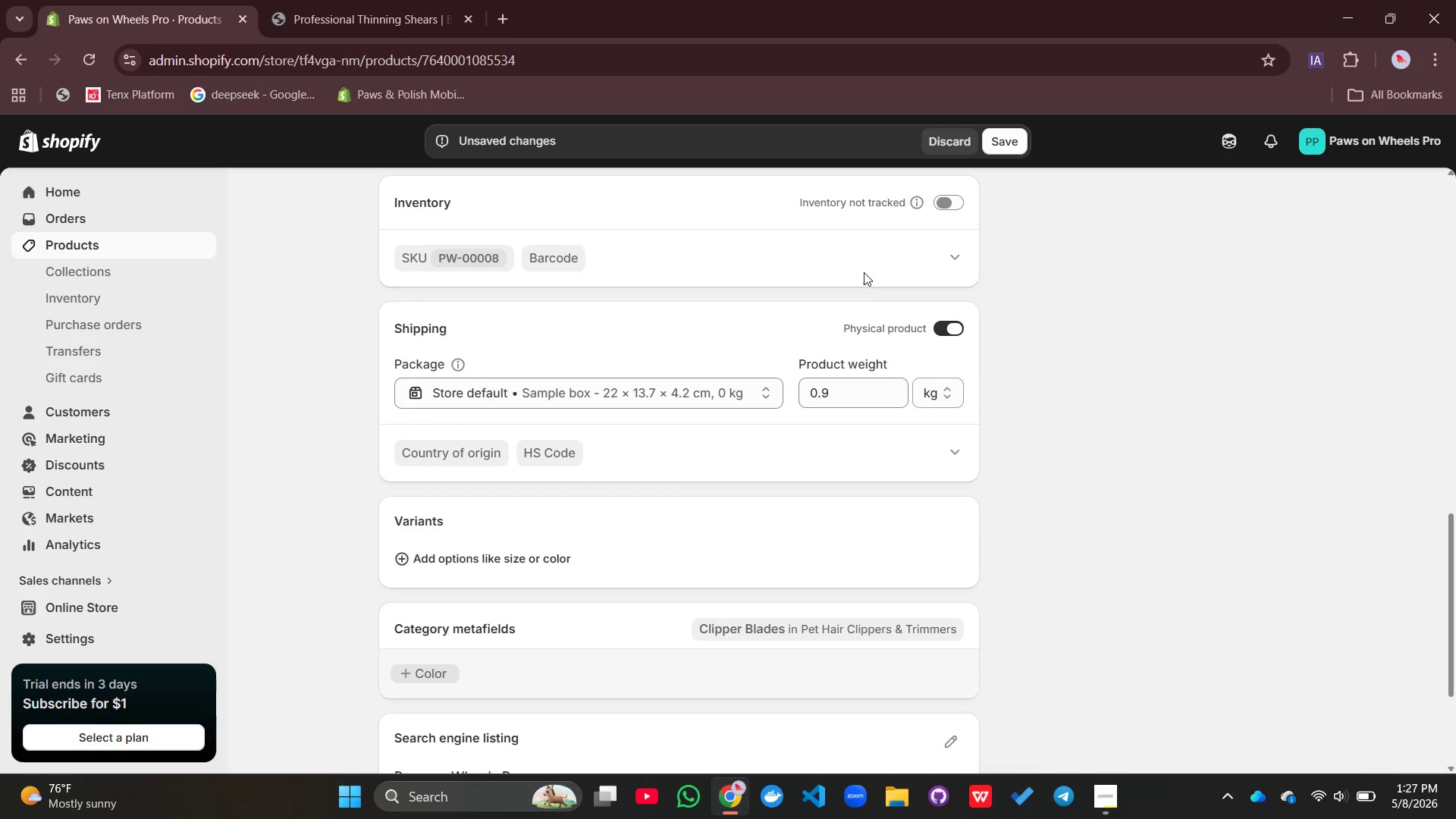 
scroll: coordinate [869, 256], scroll_direction: up, amount: 1.0
 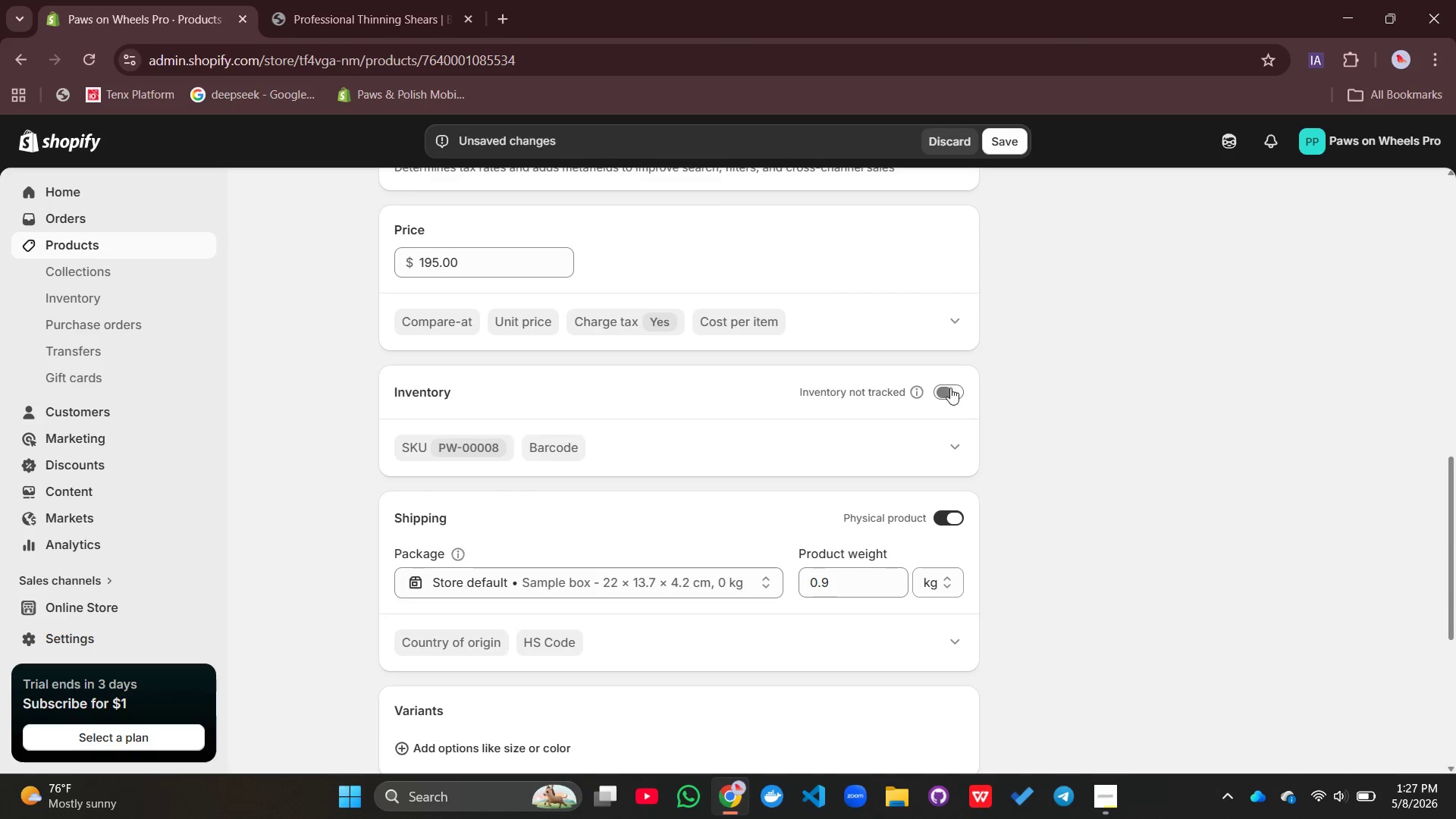 
left_click([947, 384])
 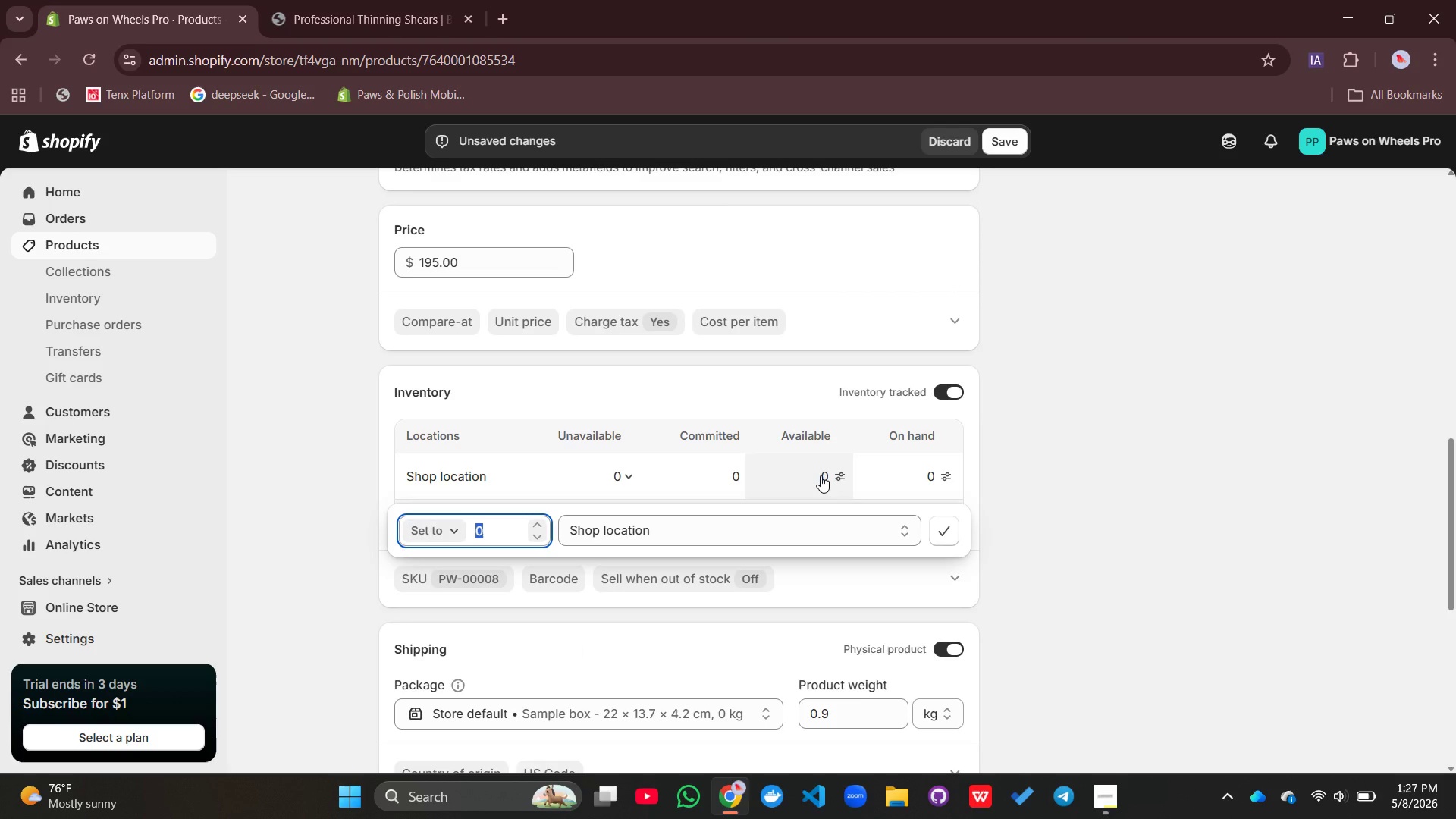 
wait(6.59)
 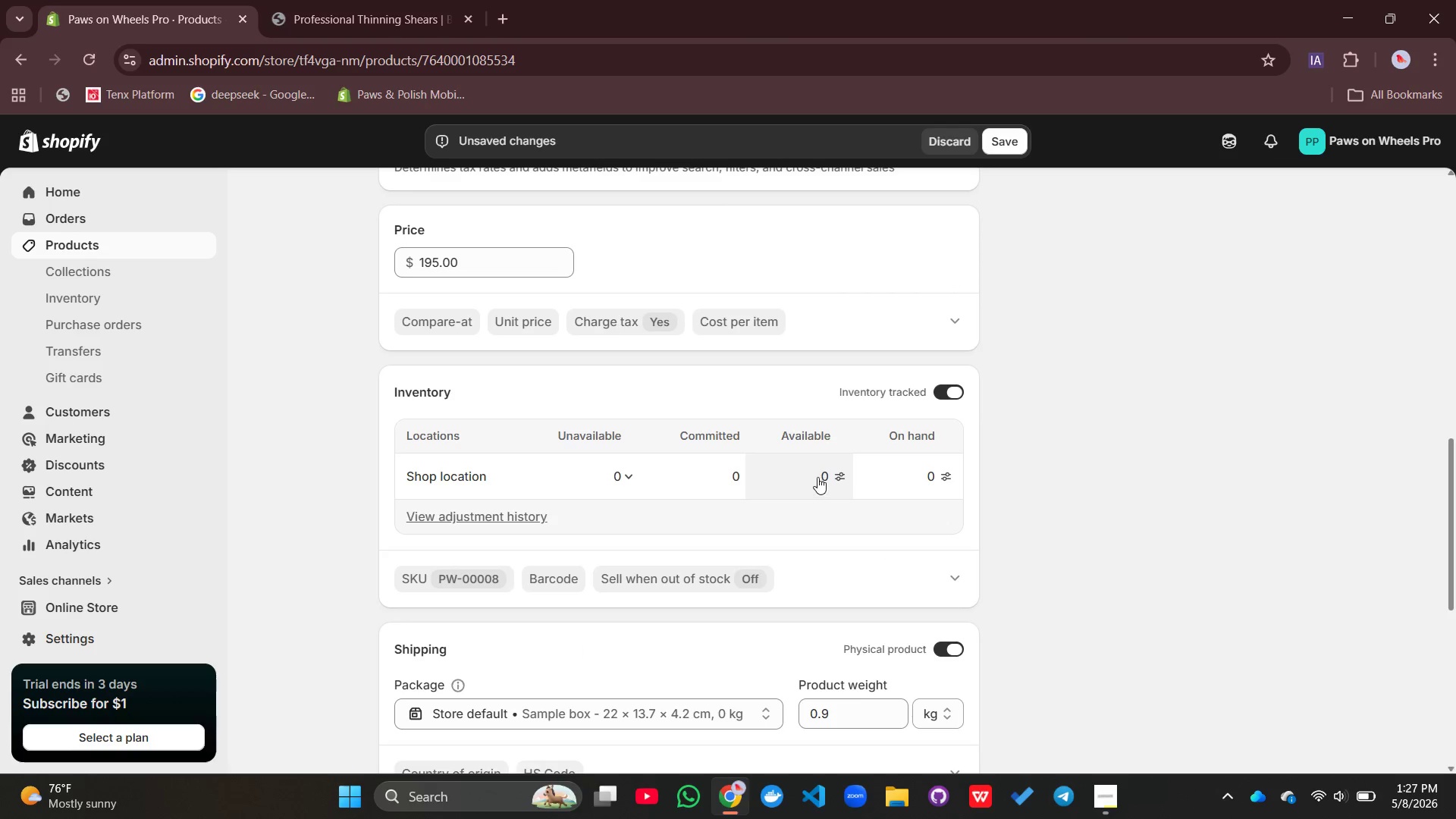 
type(30)
 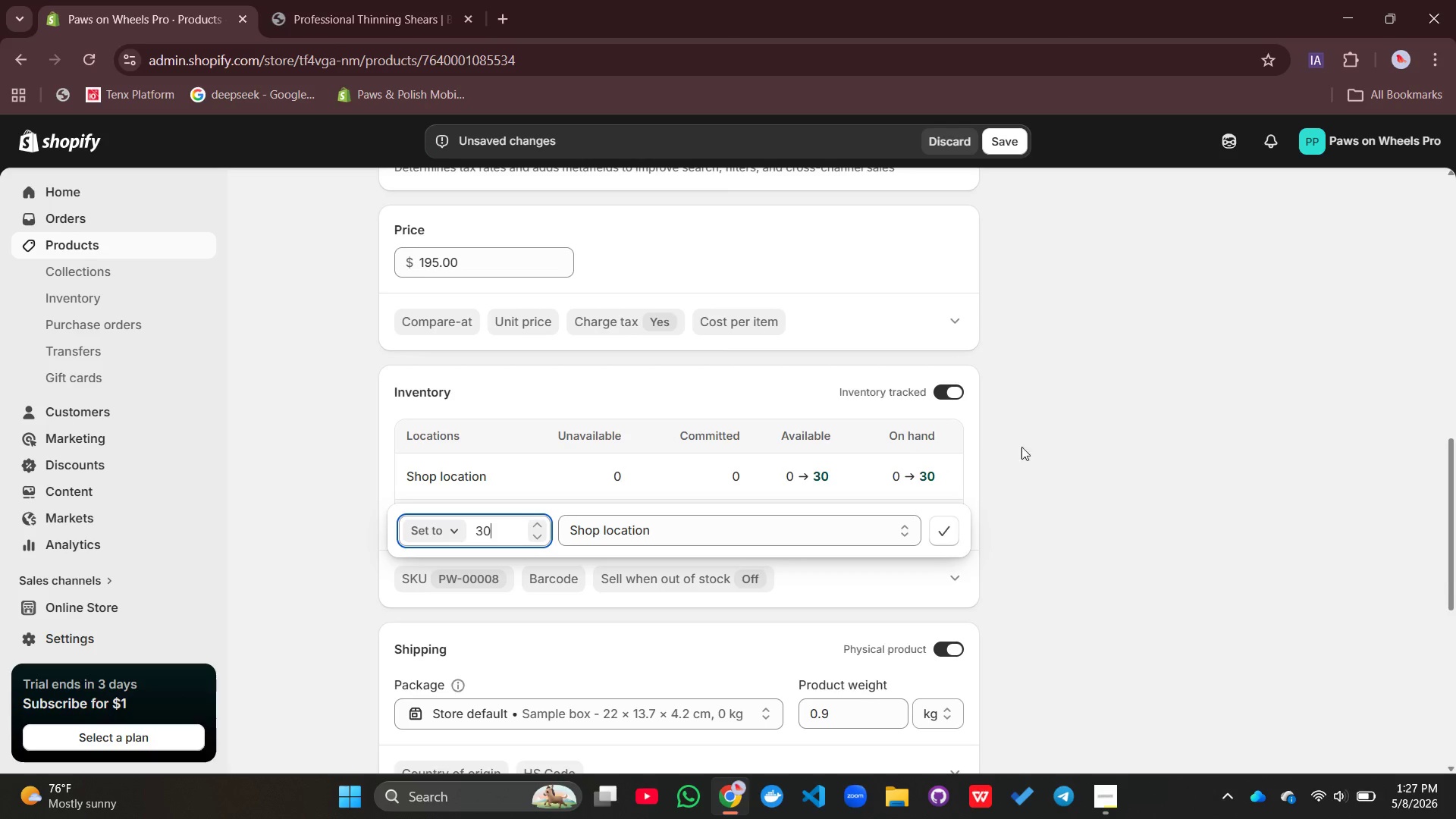 
left_click([1074, 452])
 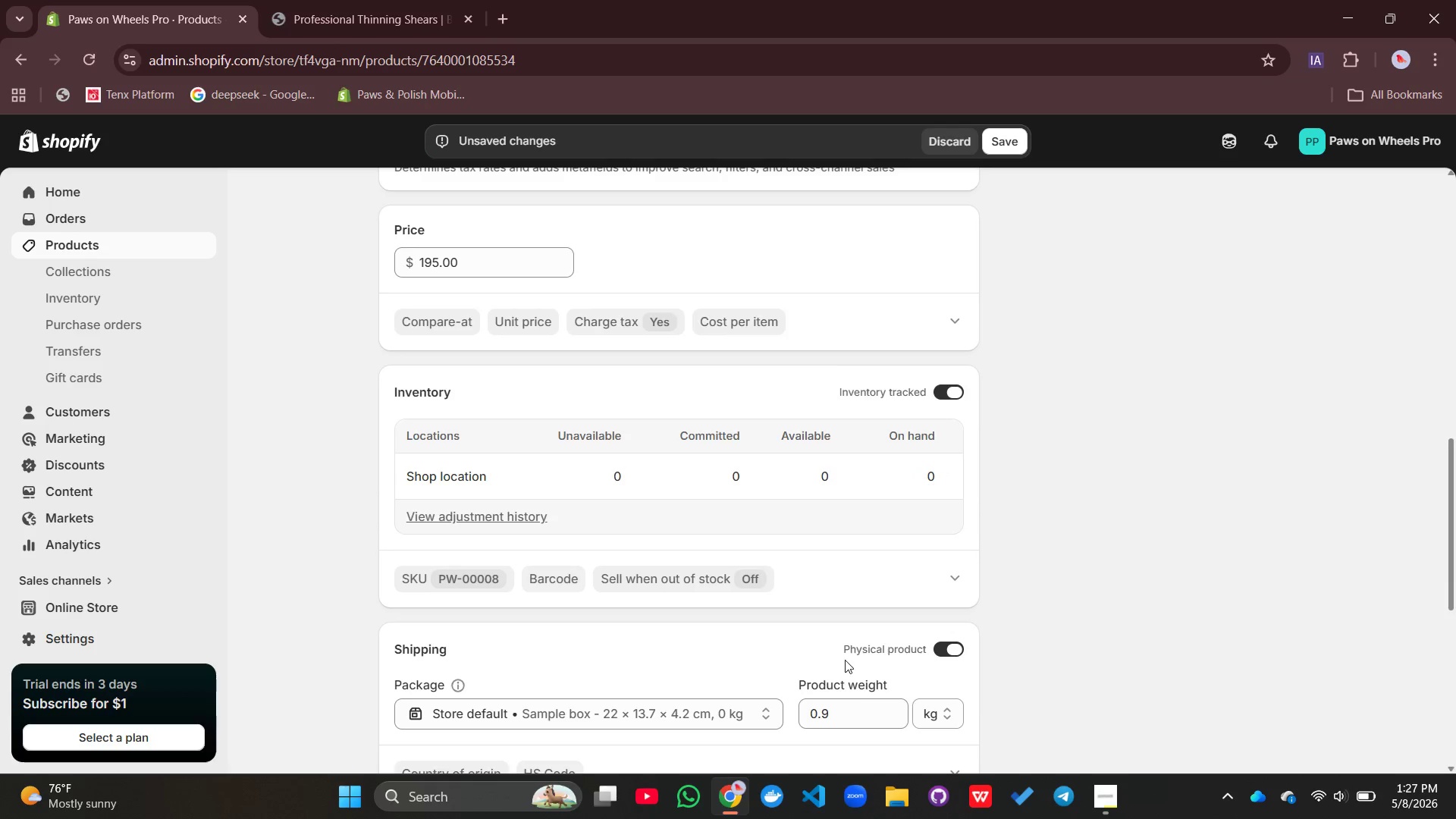 
scroll: coordinate [845, 660], scroll_direction: down, amount: 5.0
 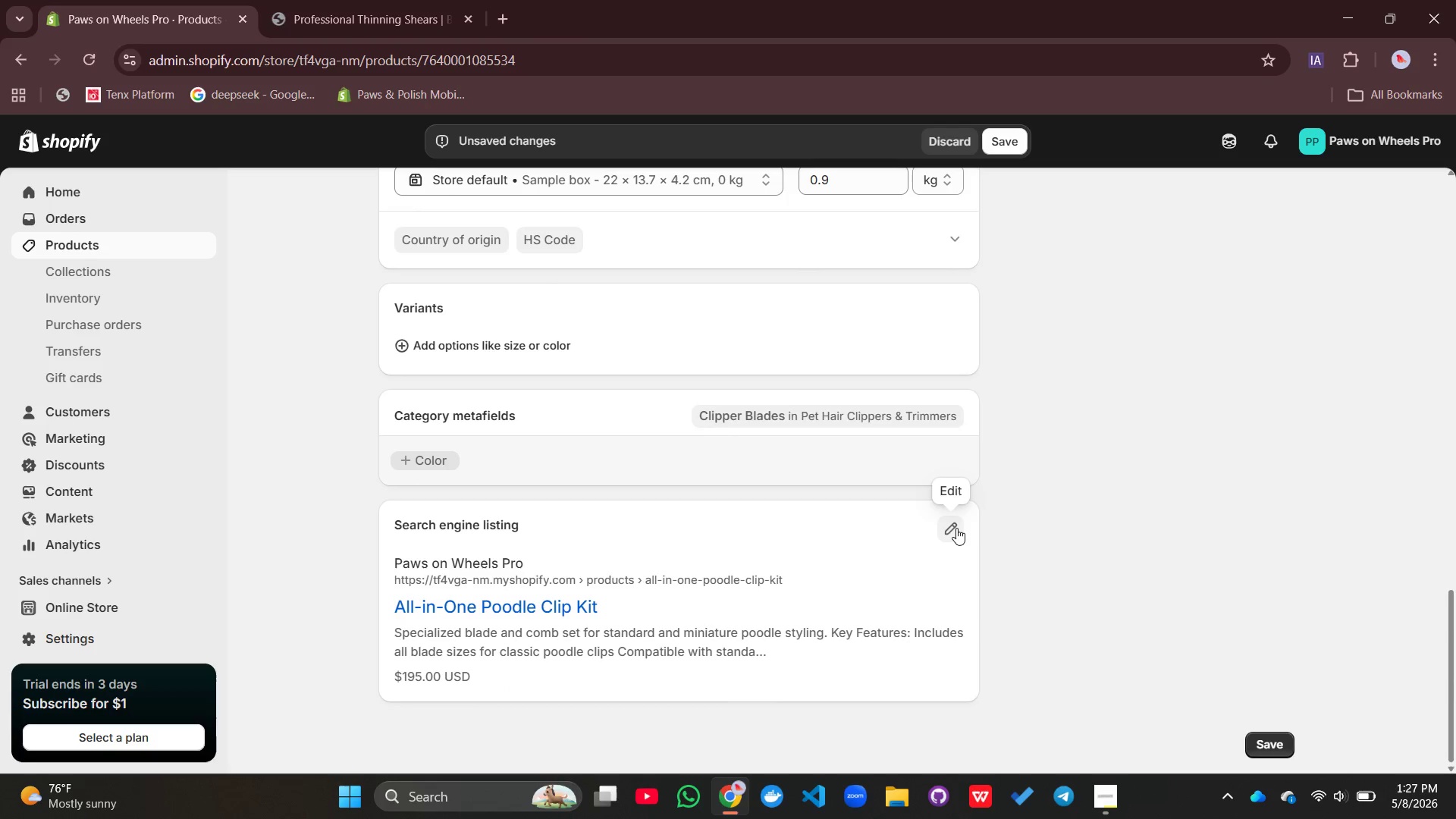 
left_click([956, 526])
 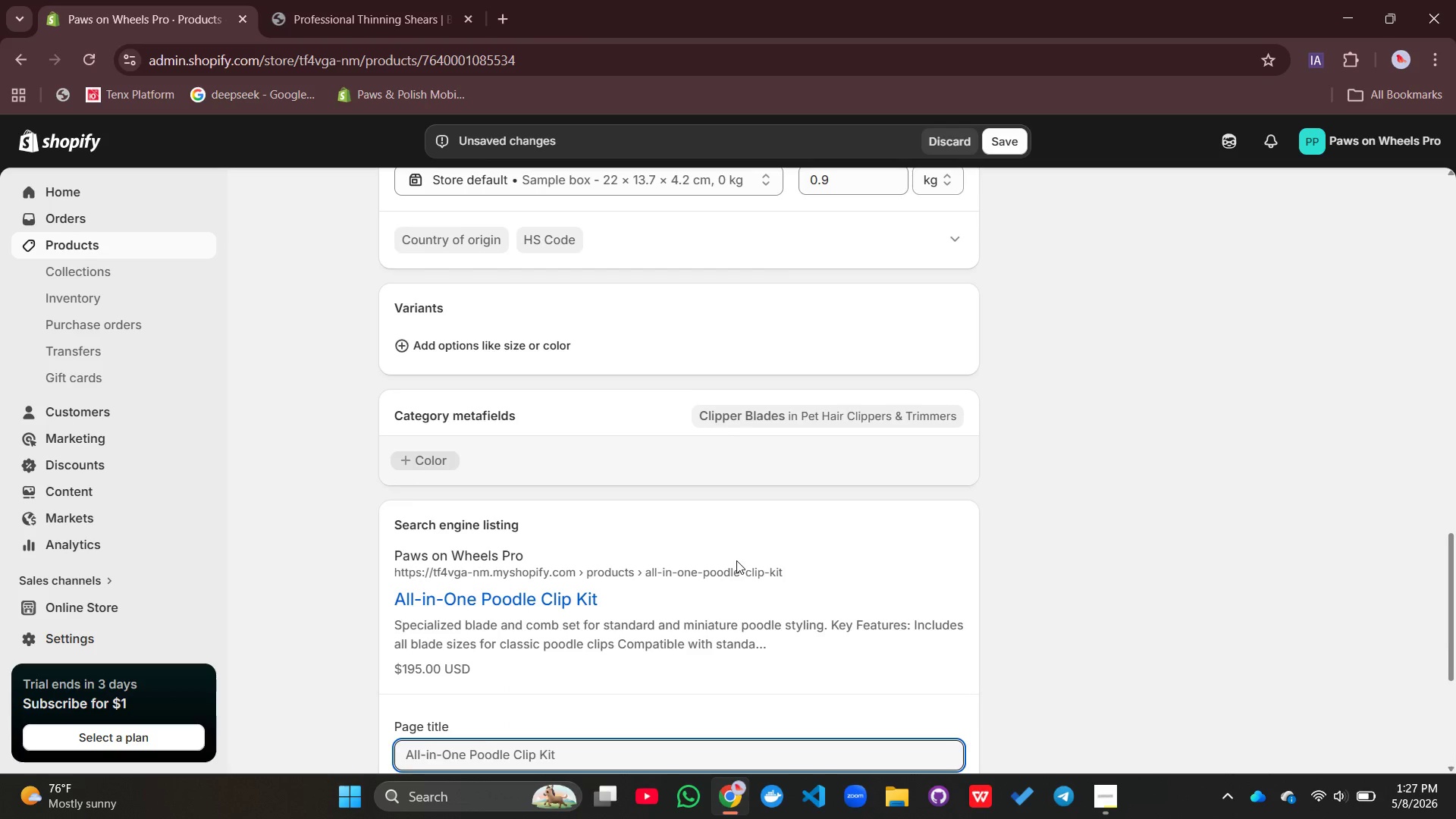 
scroll: coordinate [736, 560], scroll_direction: down, amount: 4.0
 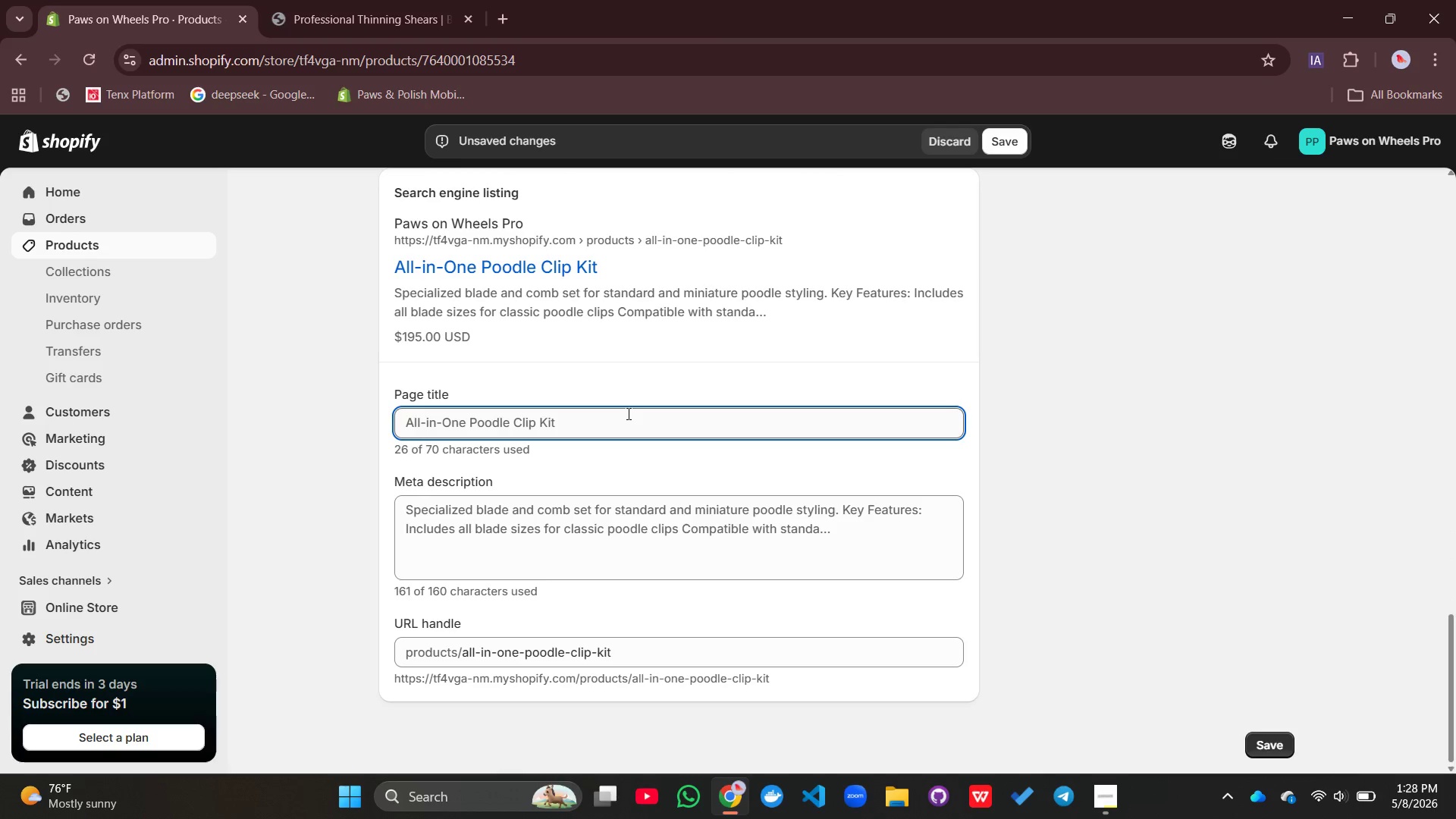 
double_click([627, 413])
 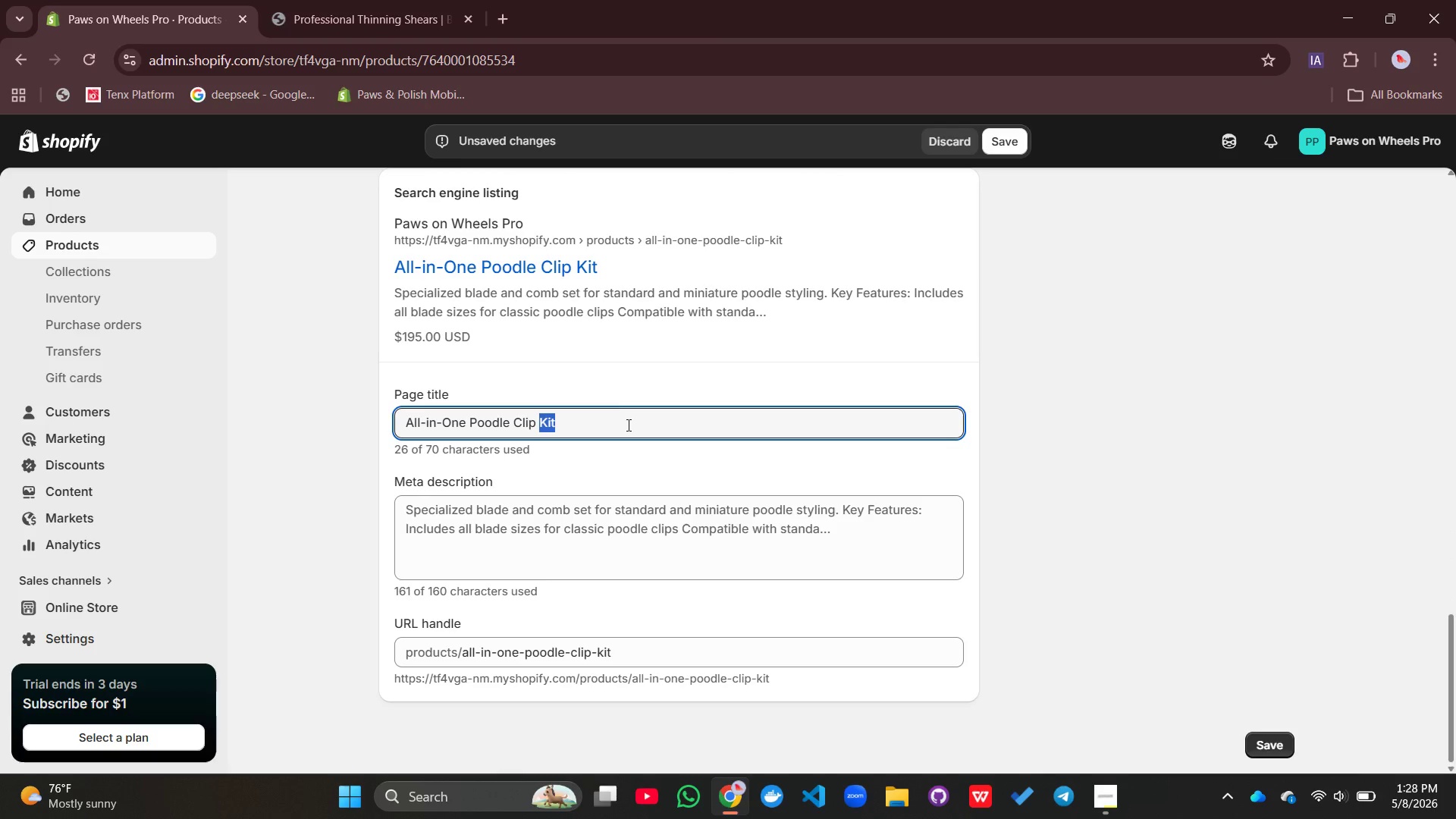 
left_click([627, 425])
 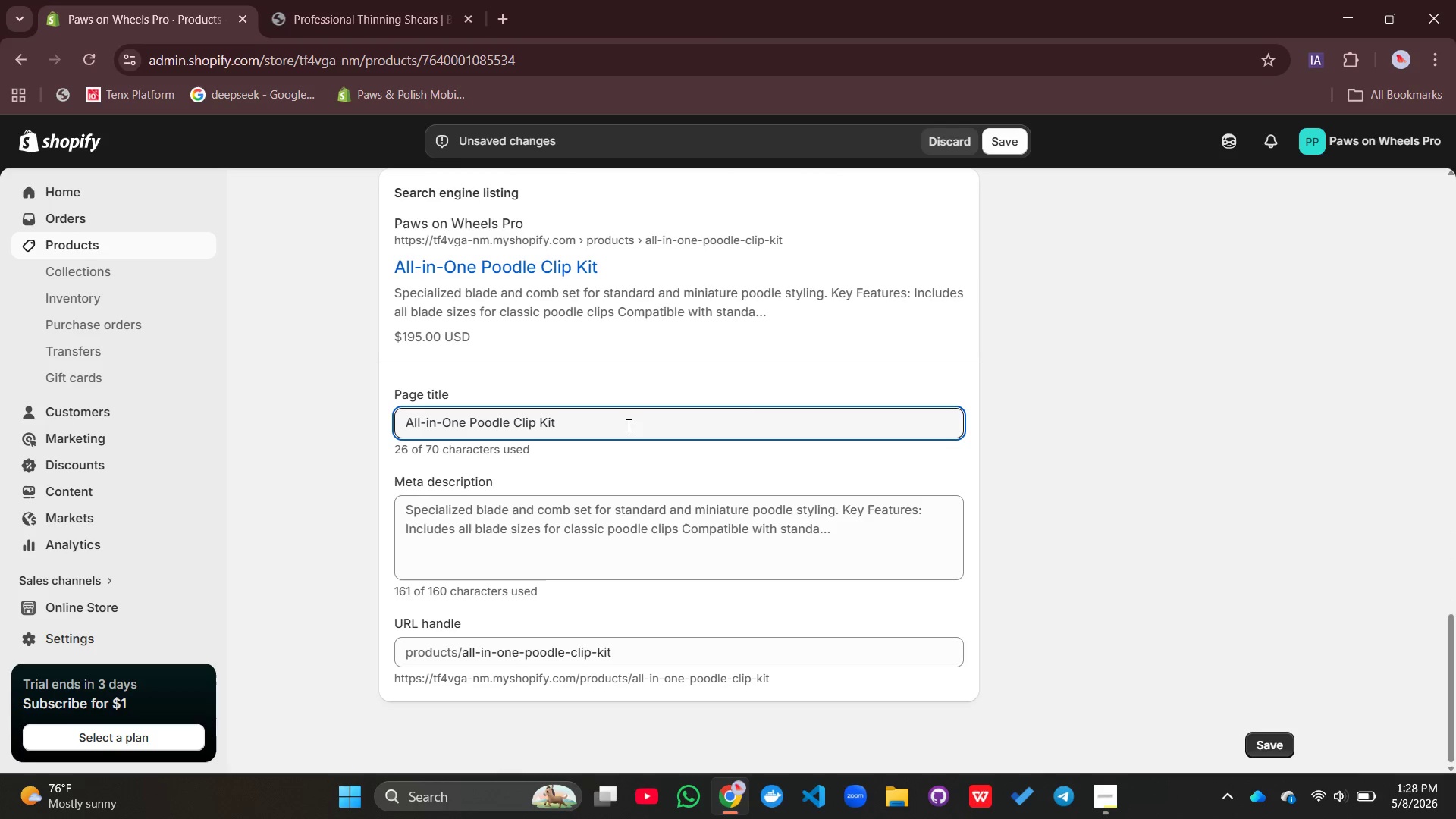 
key(Space)
 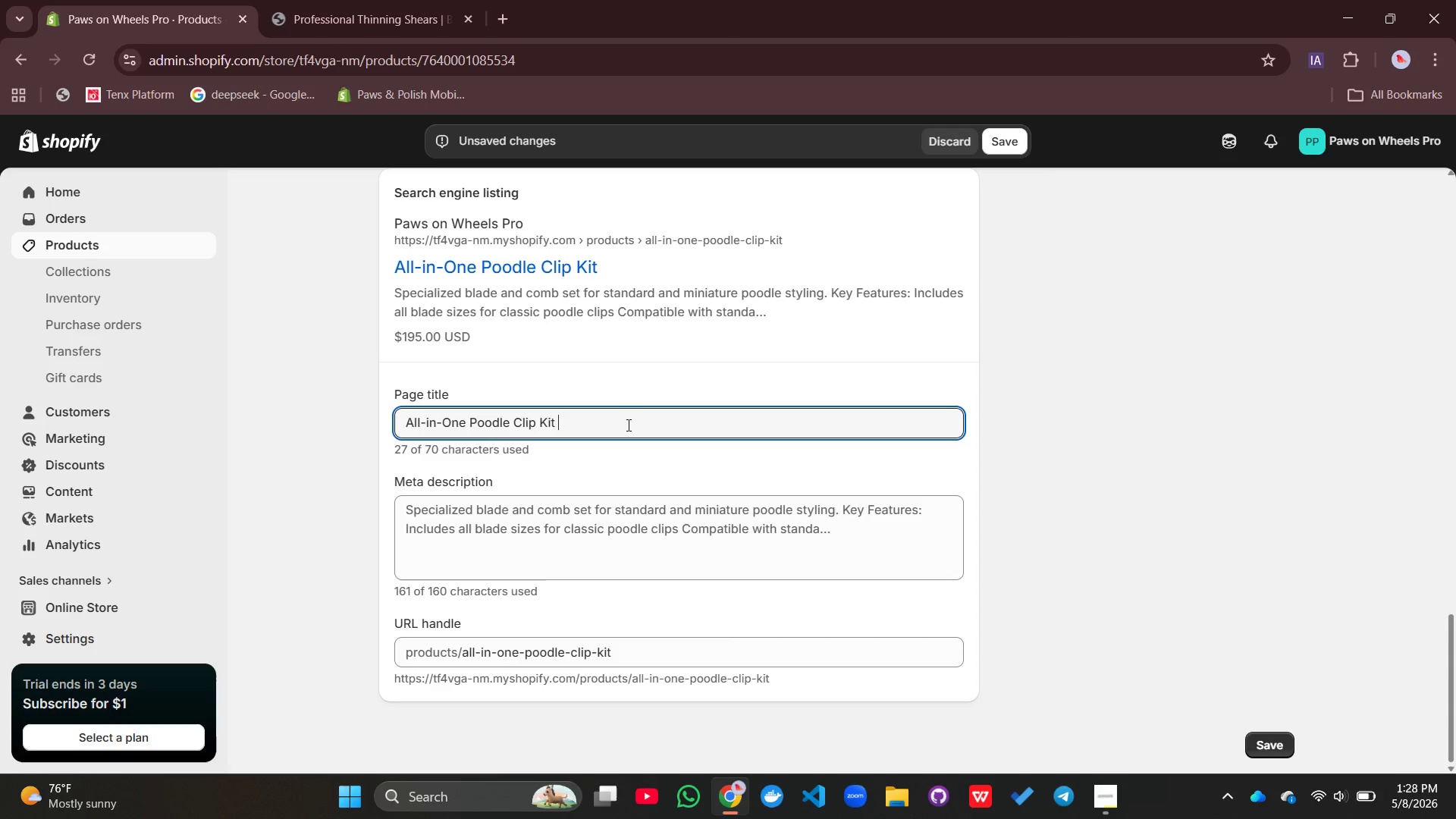 
key(Shift+Backslash)
 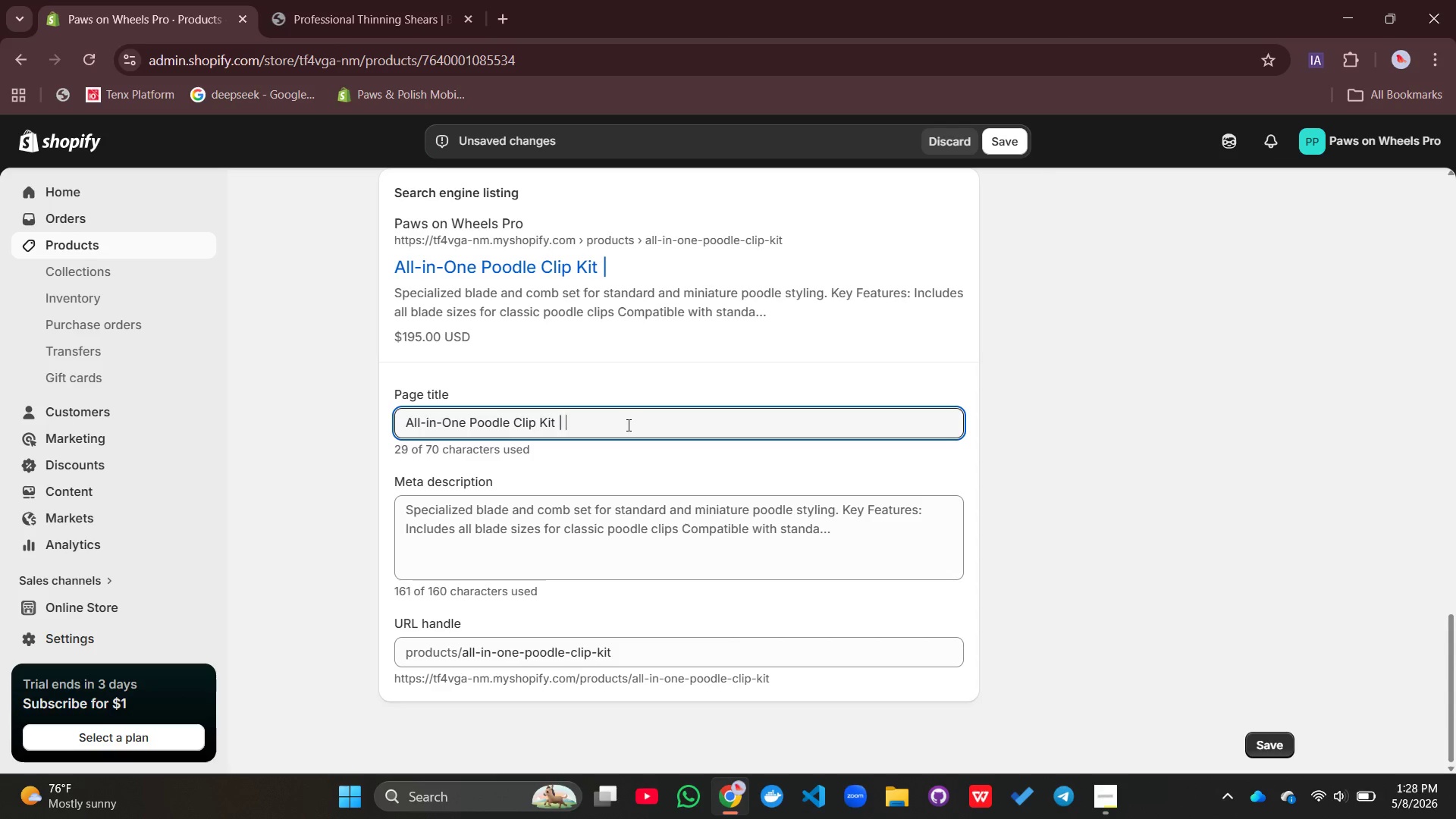 
key(Space)
 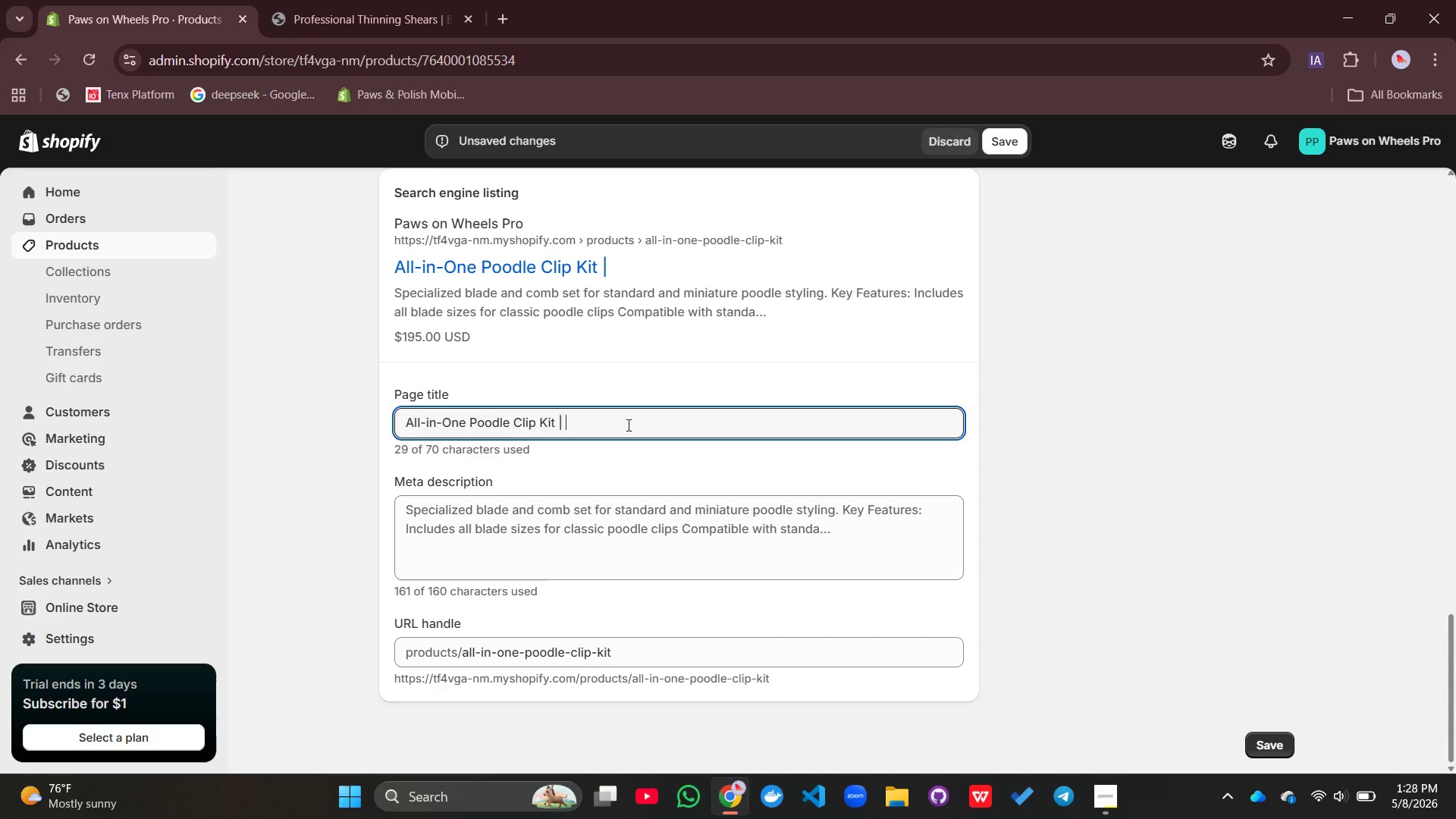 
type(Specialized)
 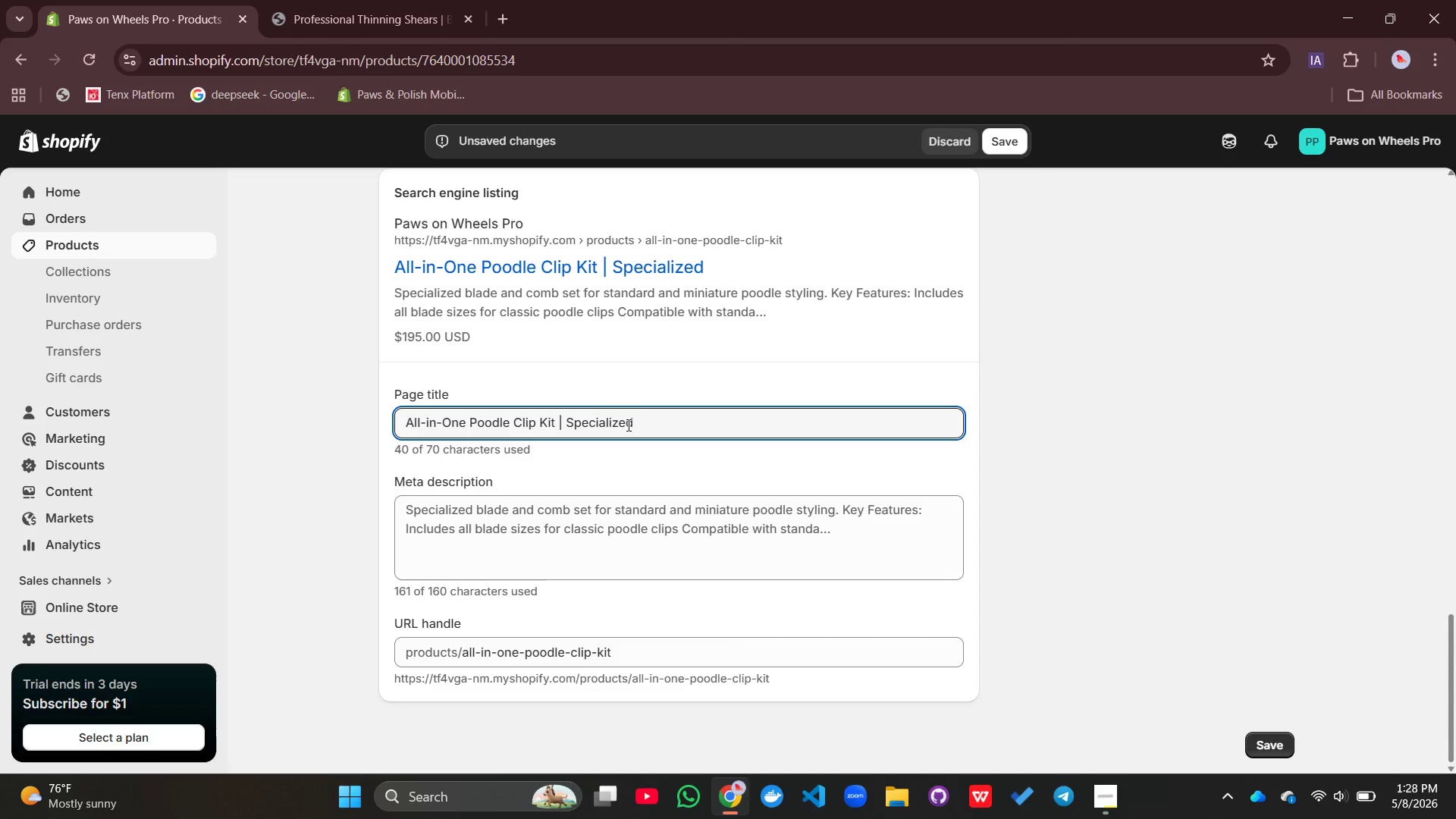 
type( Blades and Combs)
 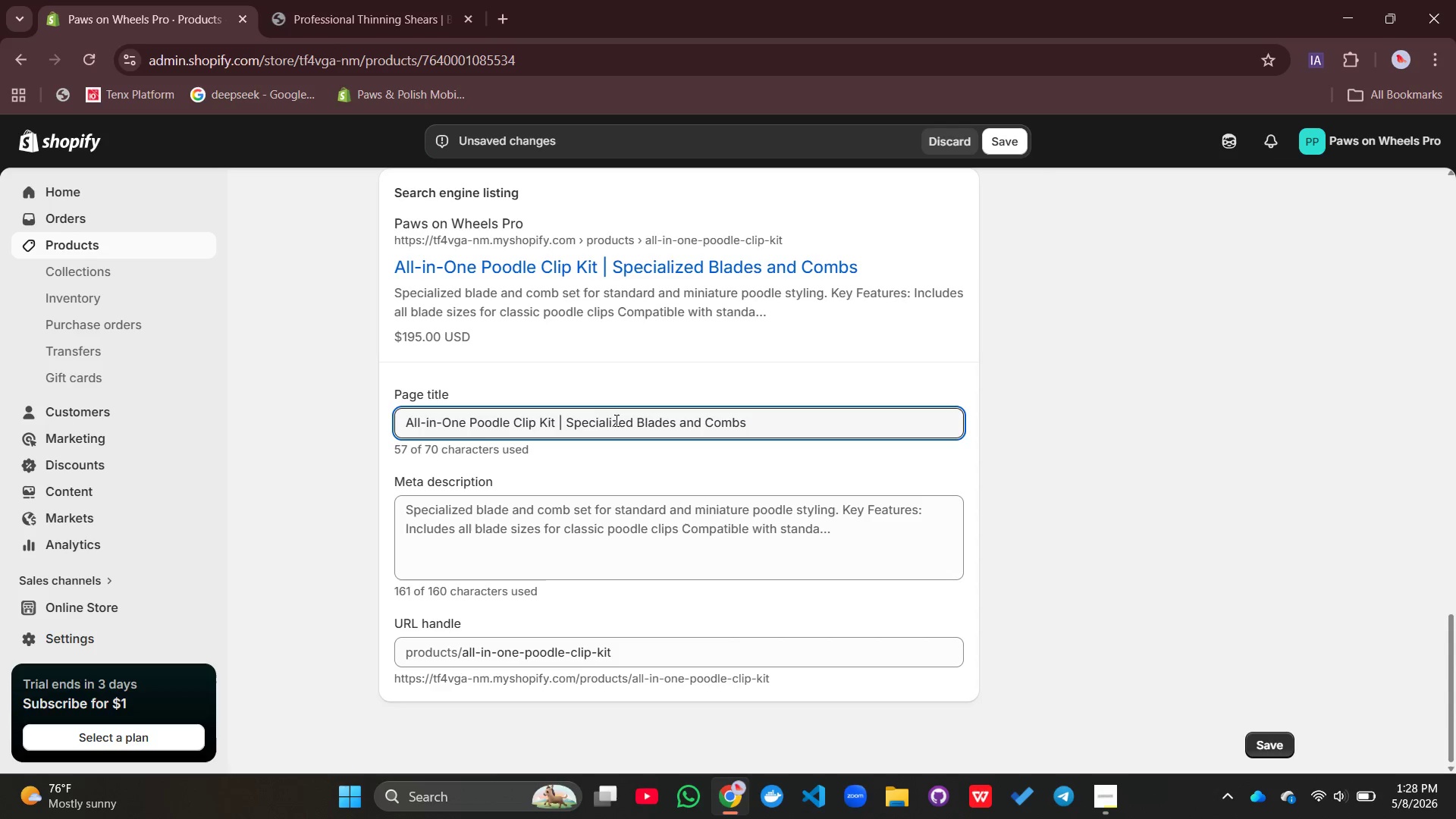 
type( for Poodle Grooming)
 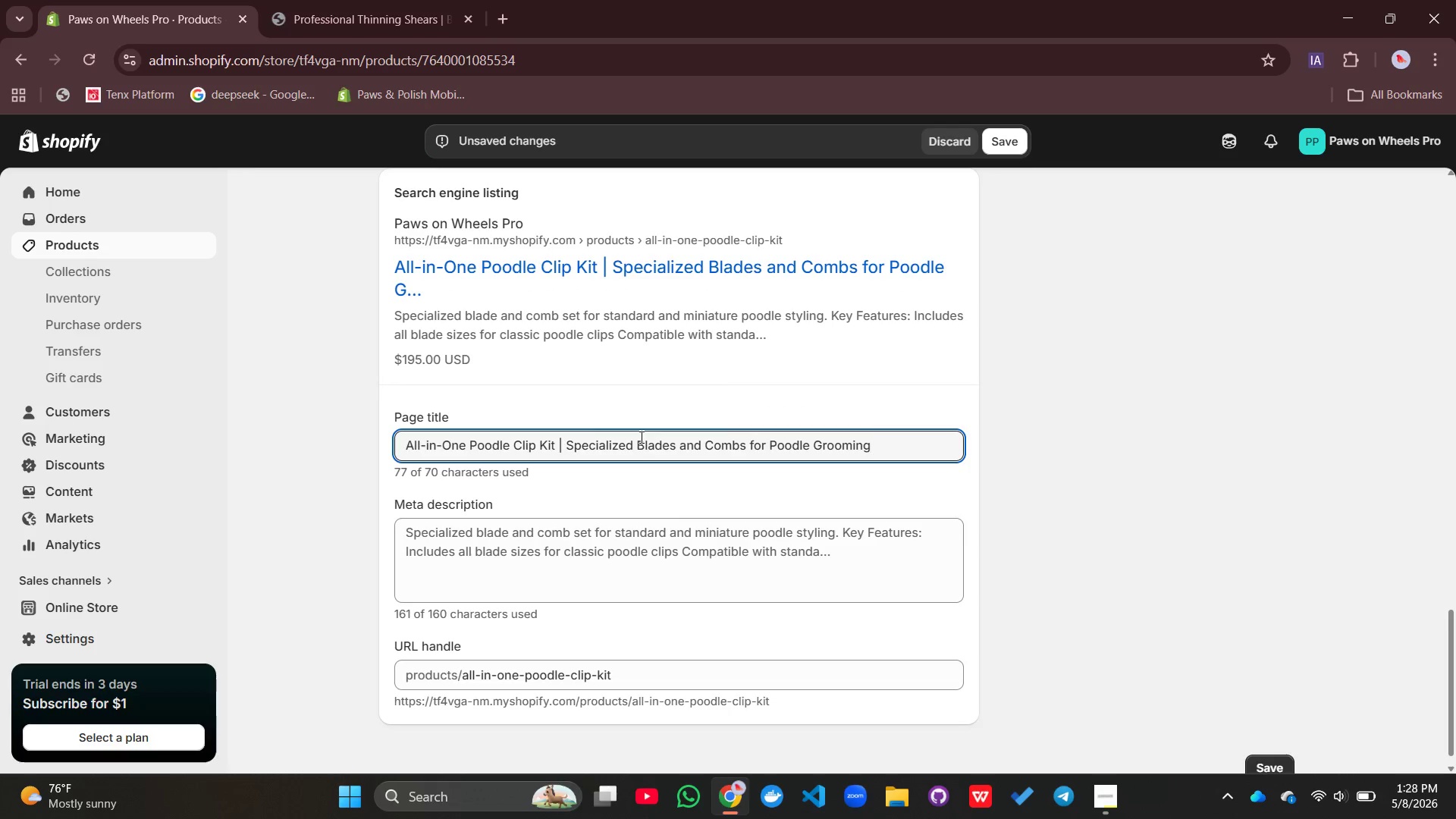 
left_click_drag(start_coordinate=[546, 542], to_coordinate=[541, 544])
 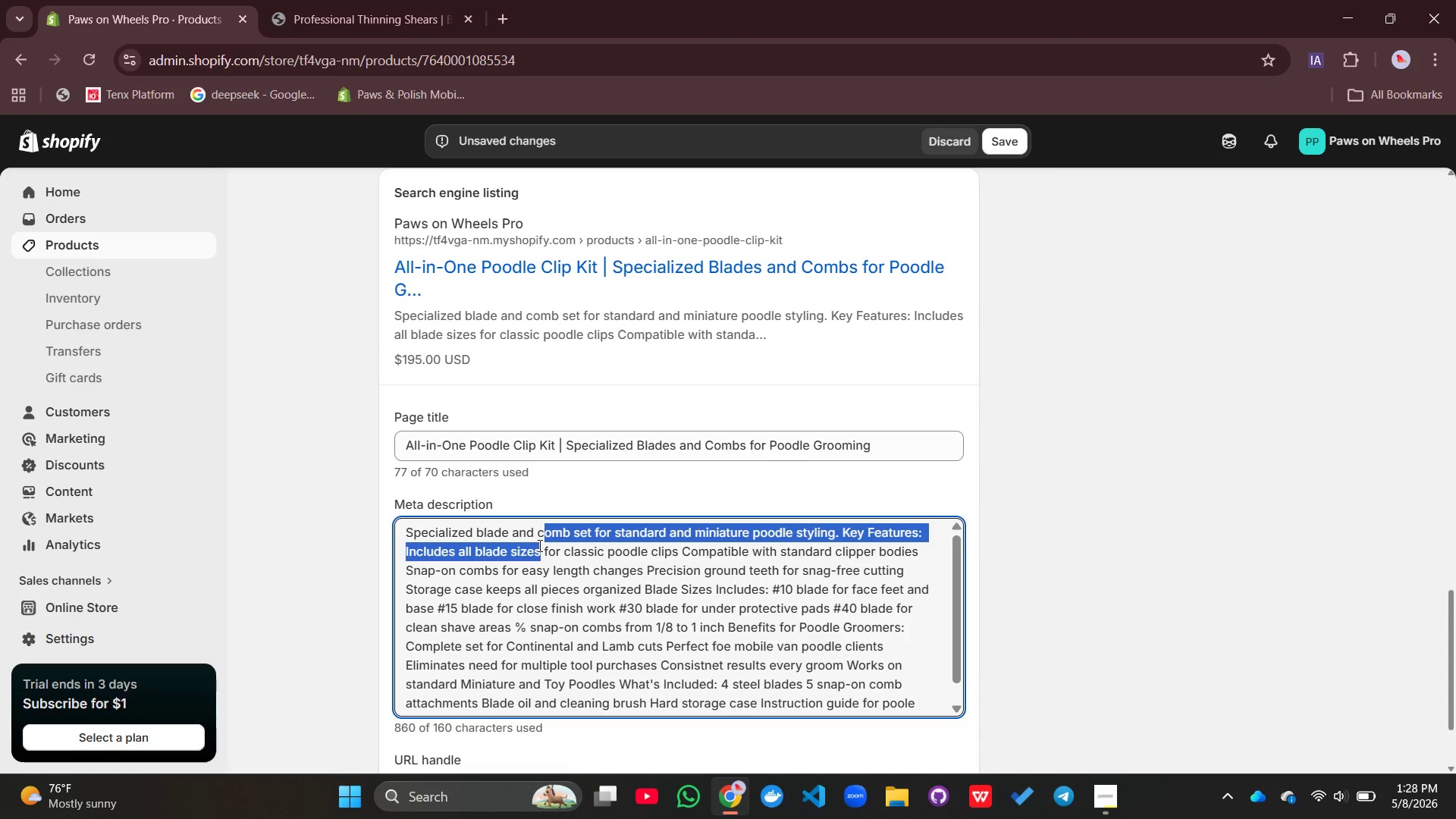 
key(Control+A)
 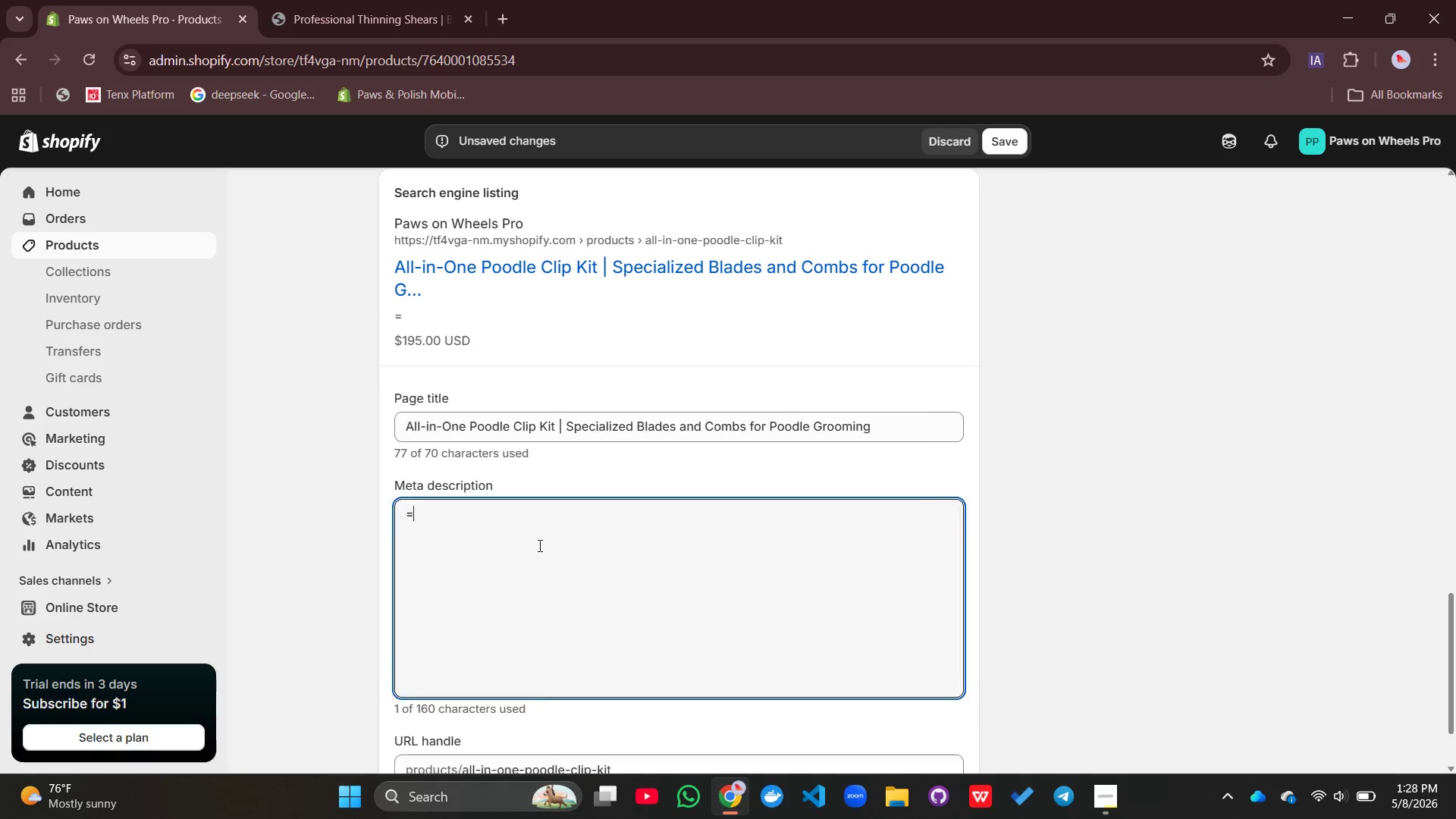 
type(=)
key(Backspace)
type(Specif)
key(Backspace)
type(i)
key(Backspace)
type(alized blance)
key(Backspace)
key(Backspace)
key(Backspace)
type(de)
 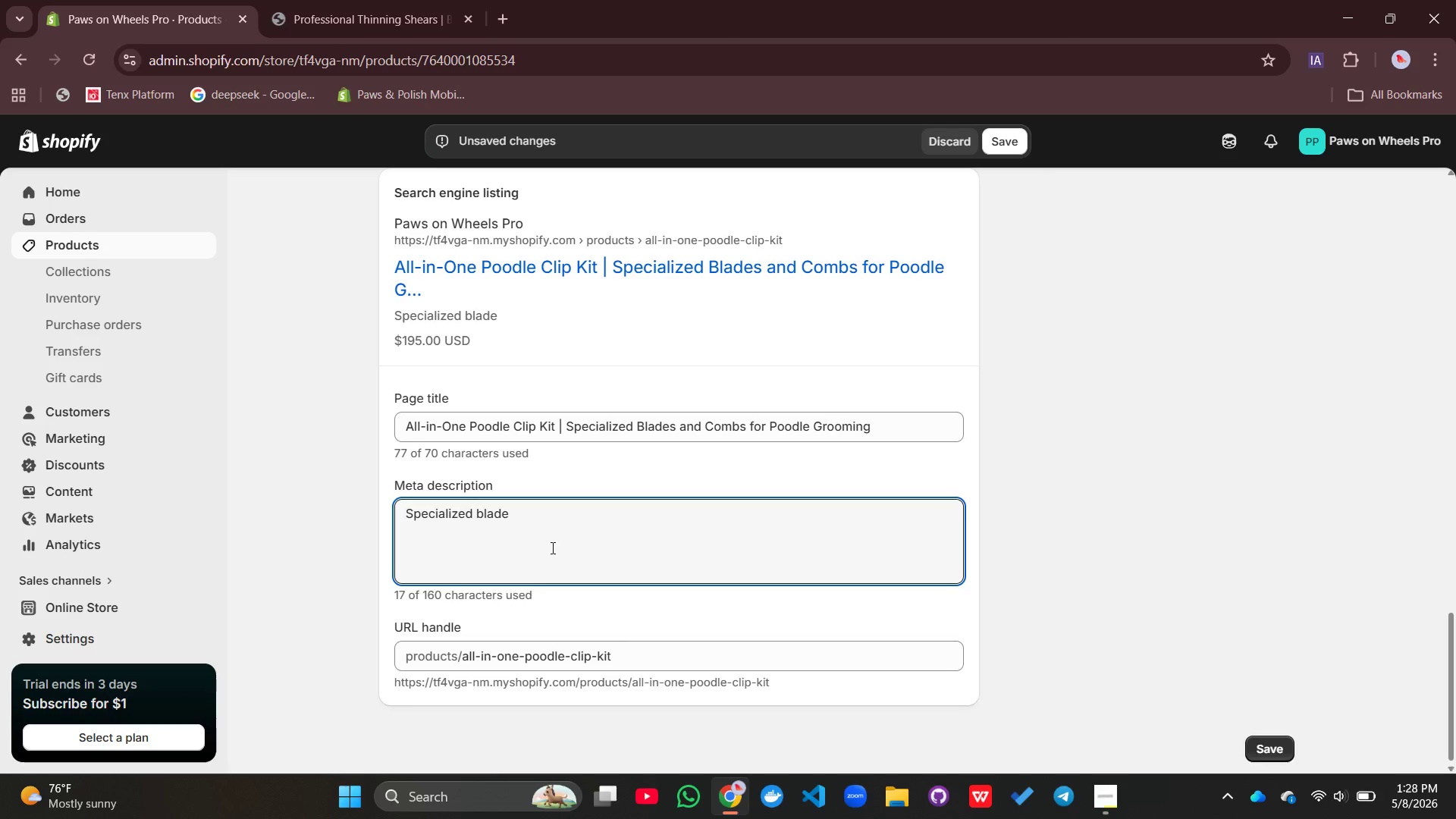 
wait(5.3)
 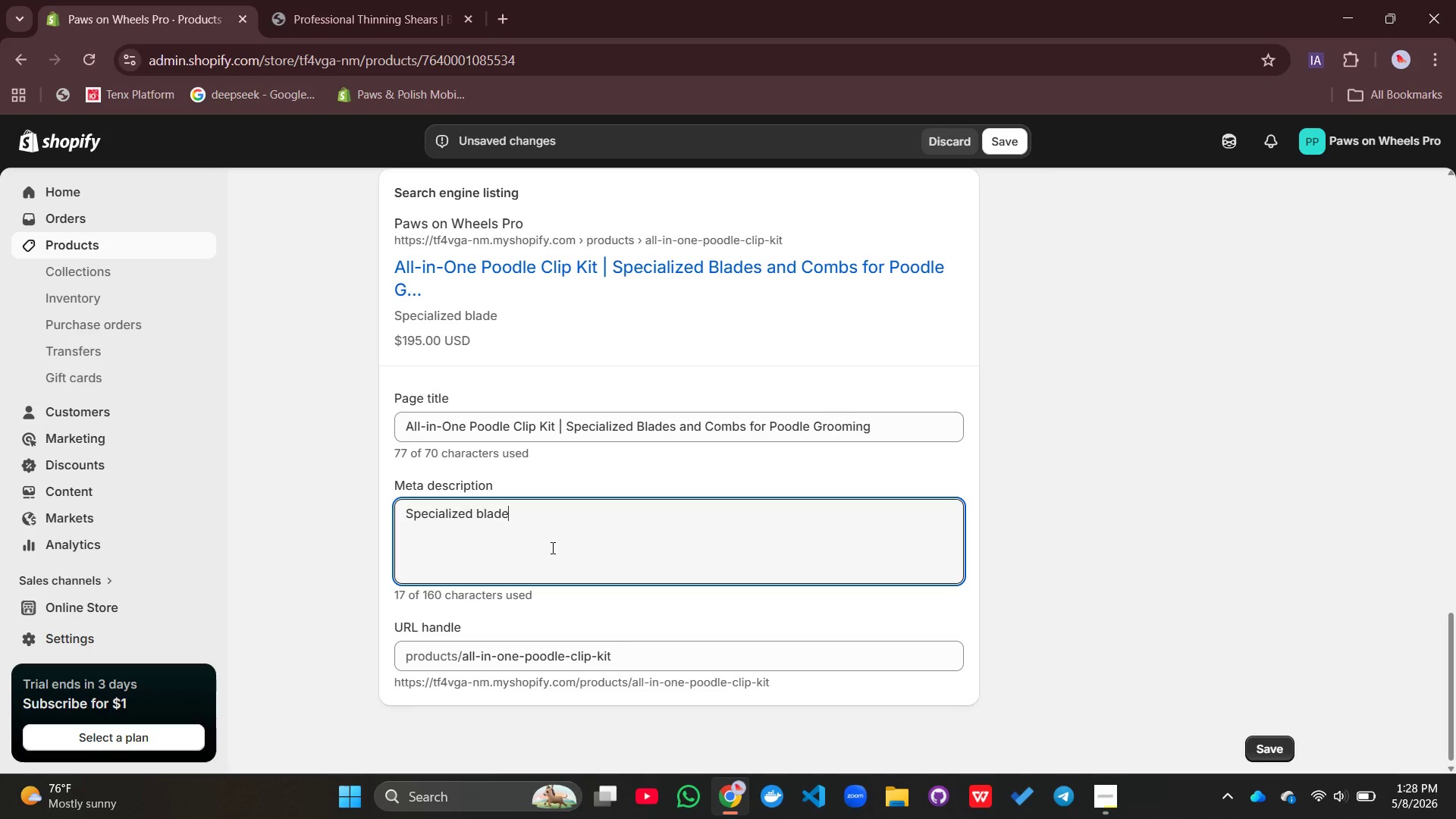 
type( and comb set for d)
key(Backspace)
type(stan)
 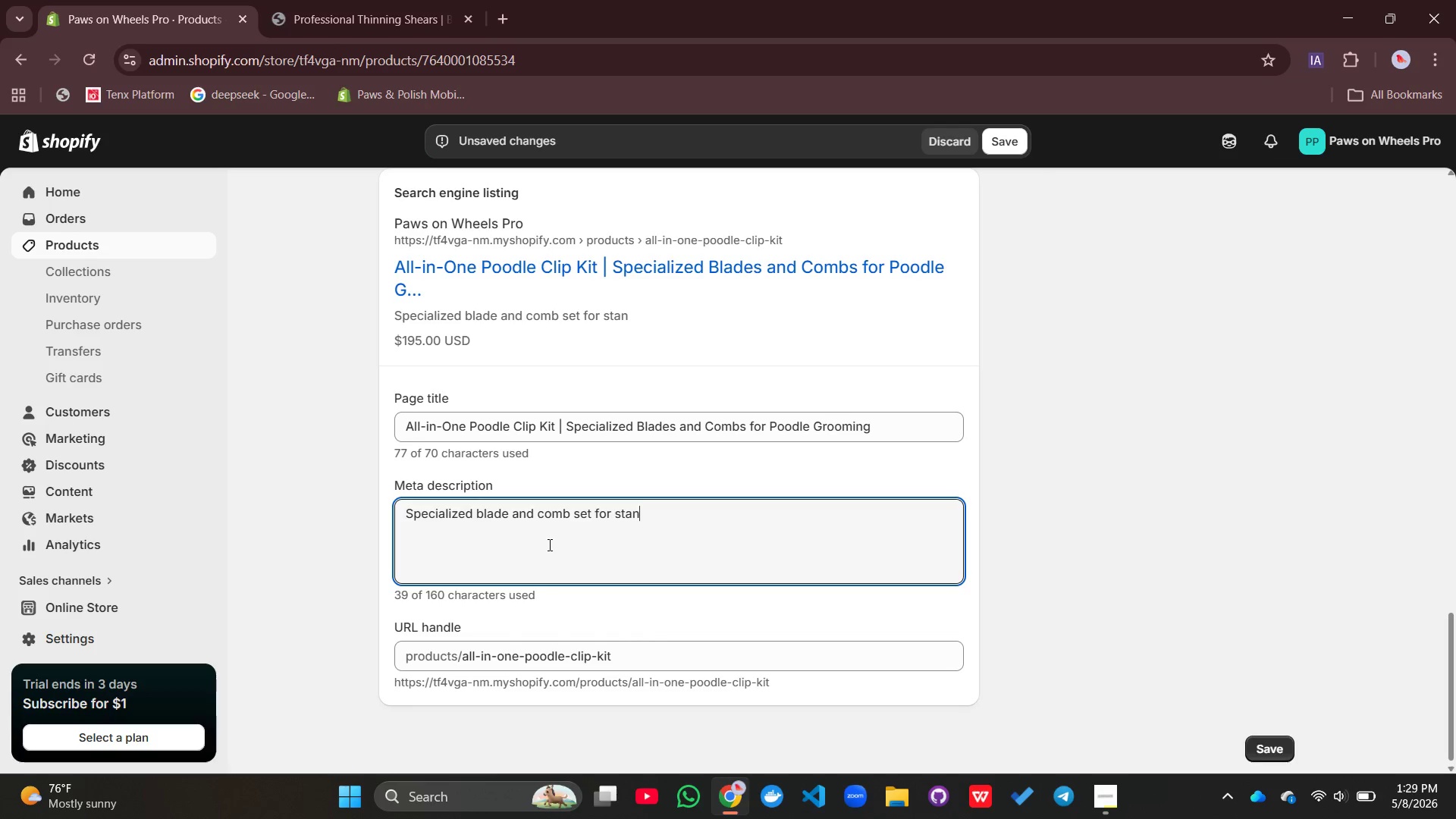 
type(dard and min)
 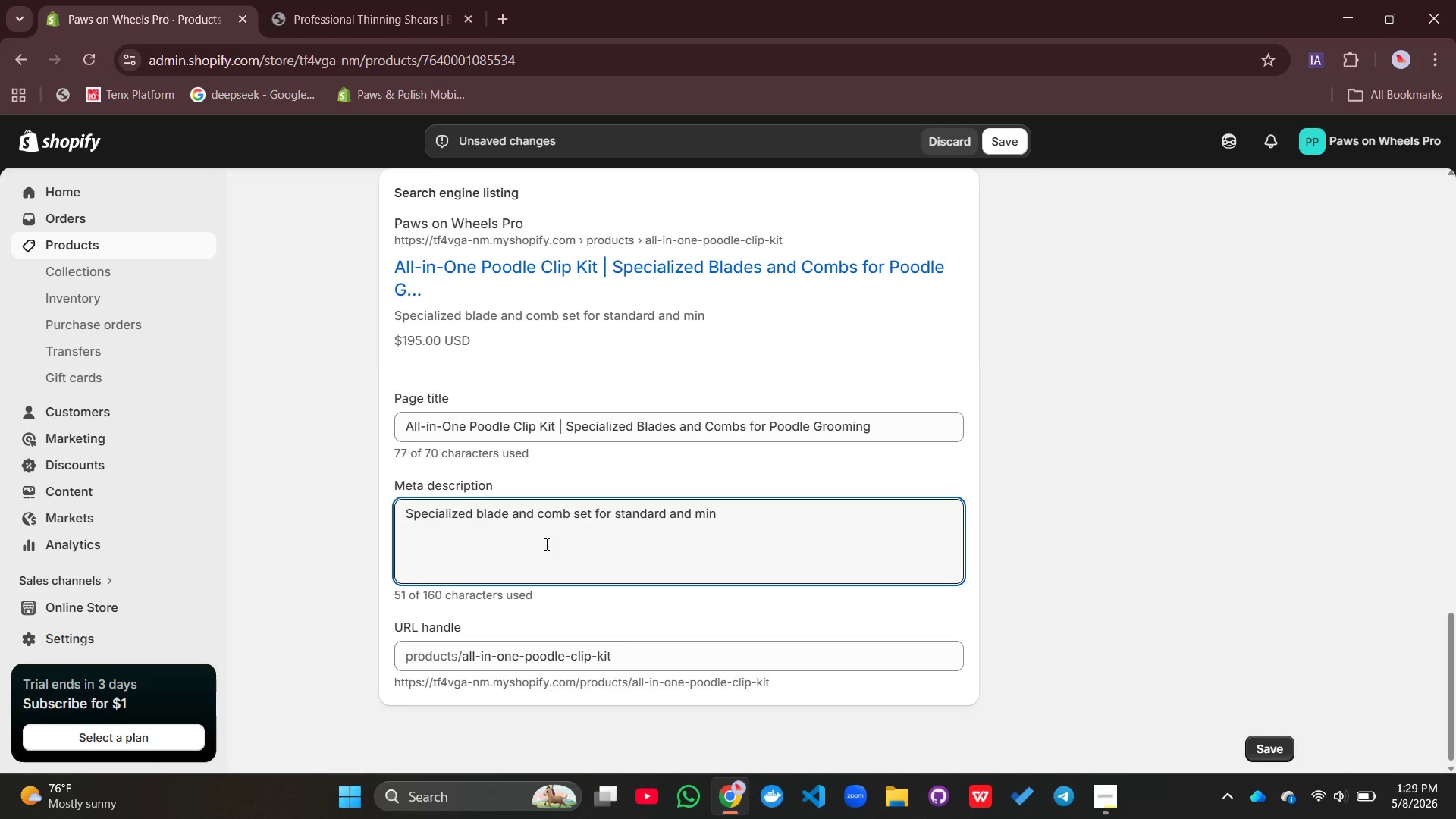 
wait(6.2)
 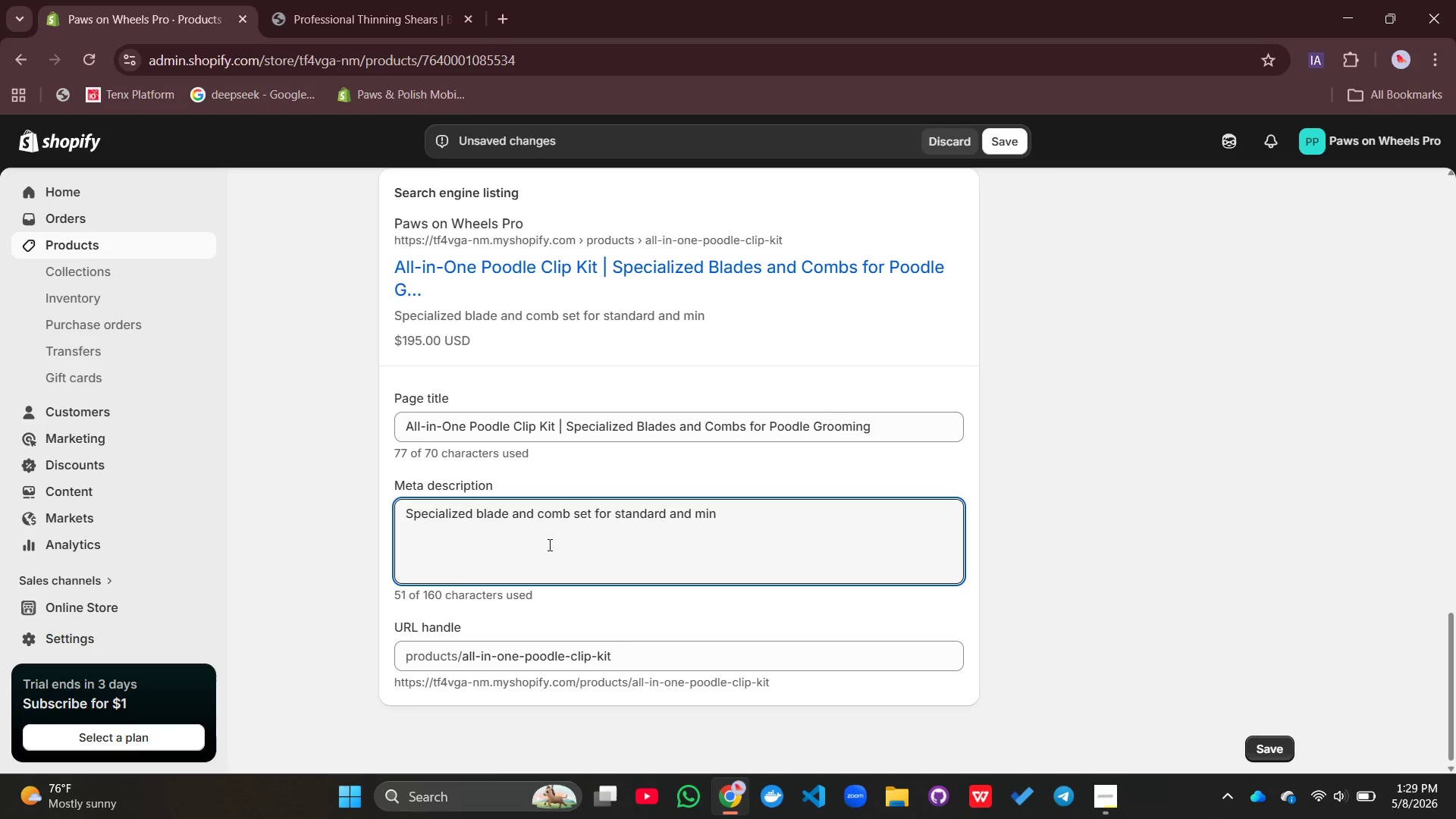 
type(iature poodle styling. Compe)
key(Backspace)
type(lete kit for Contine)
 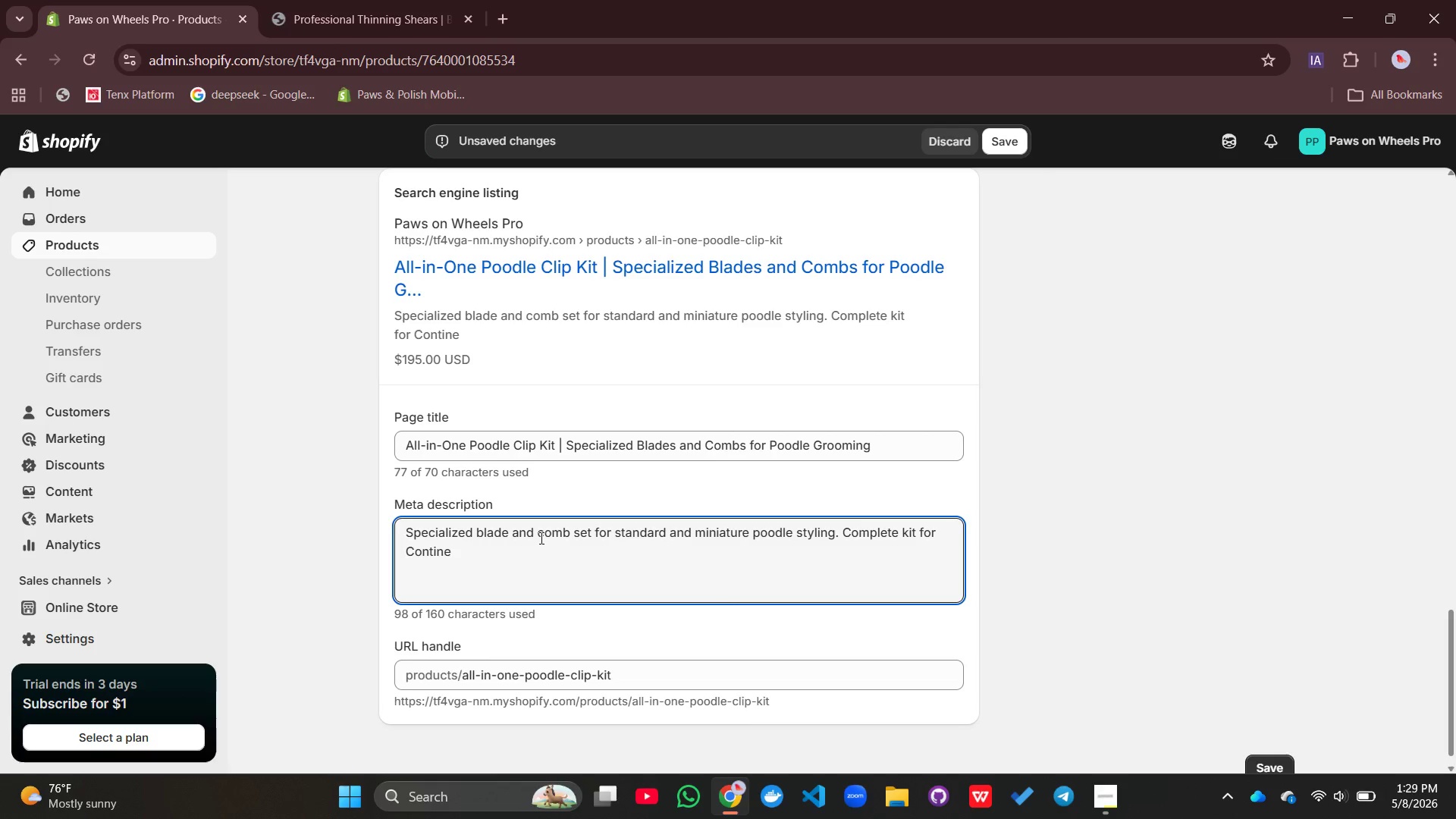 
key(N)
 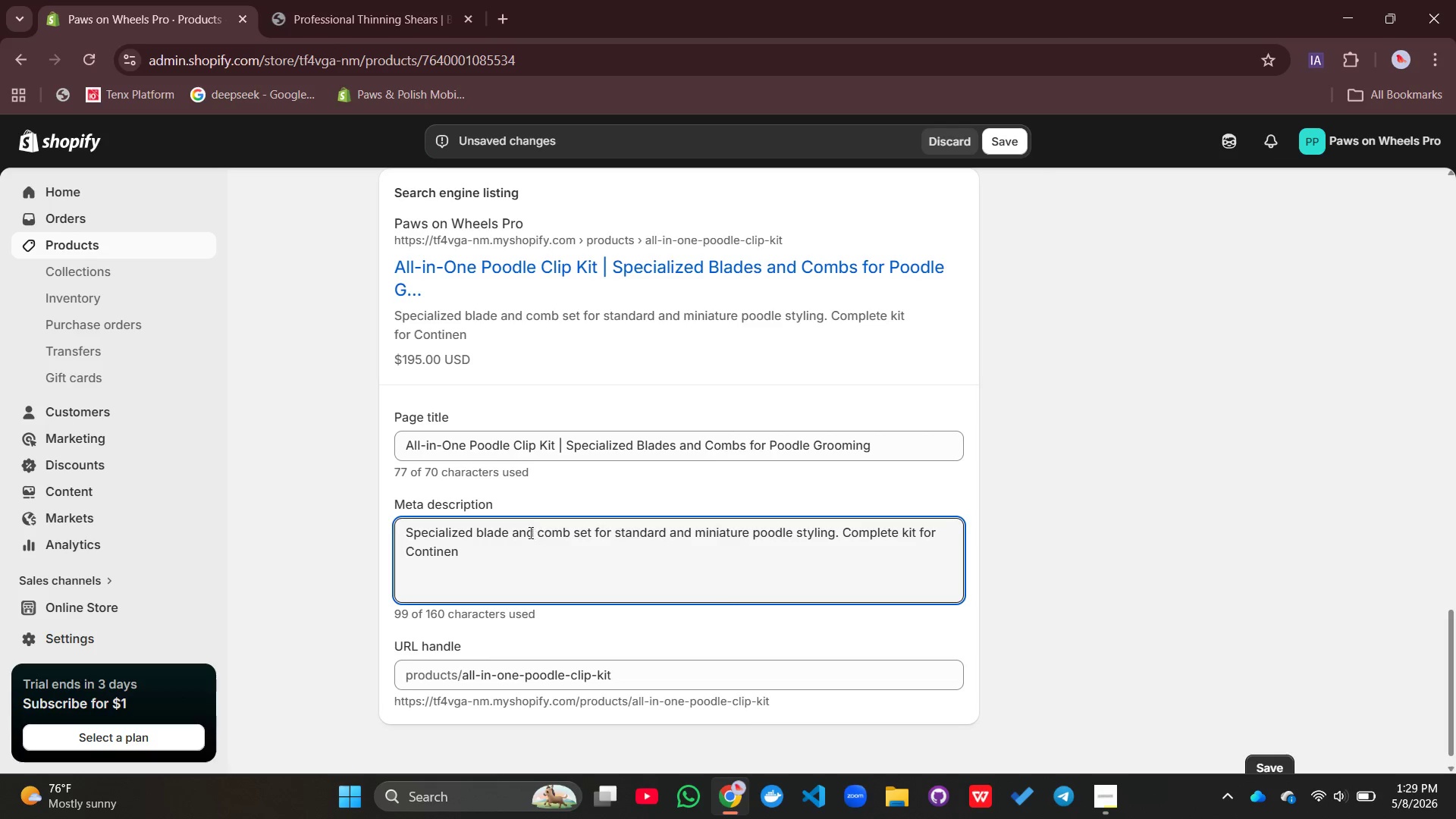 
type(tal and Lamb cuts in mobile vans.)
 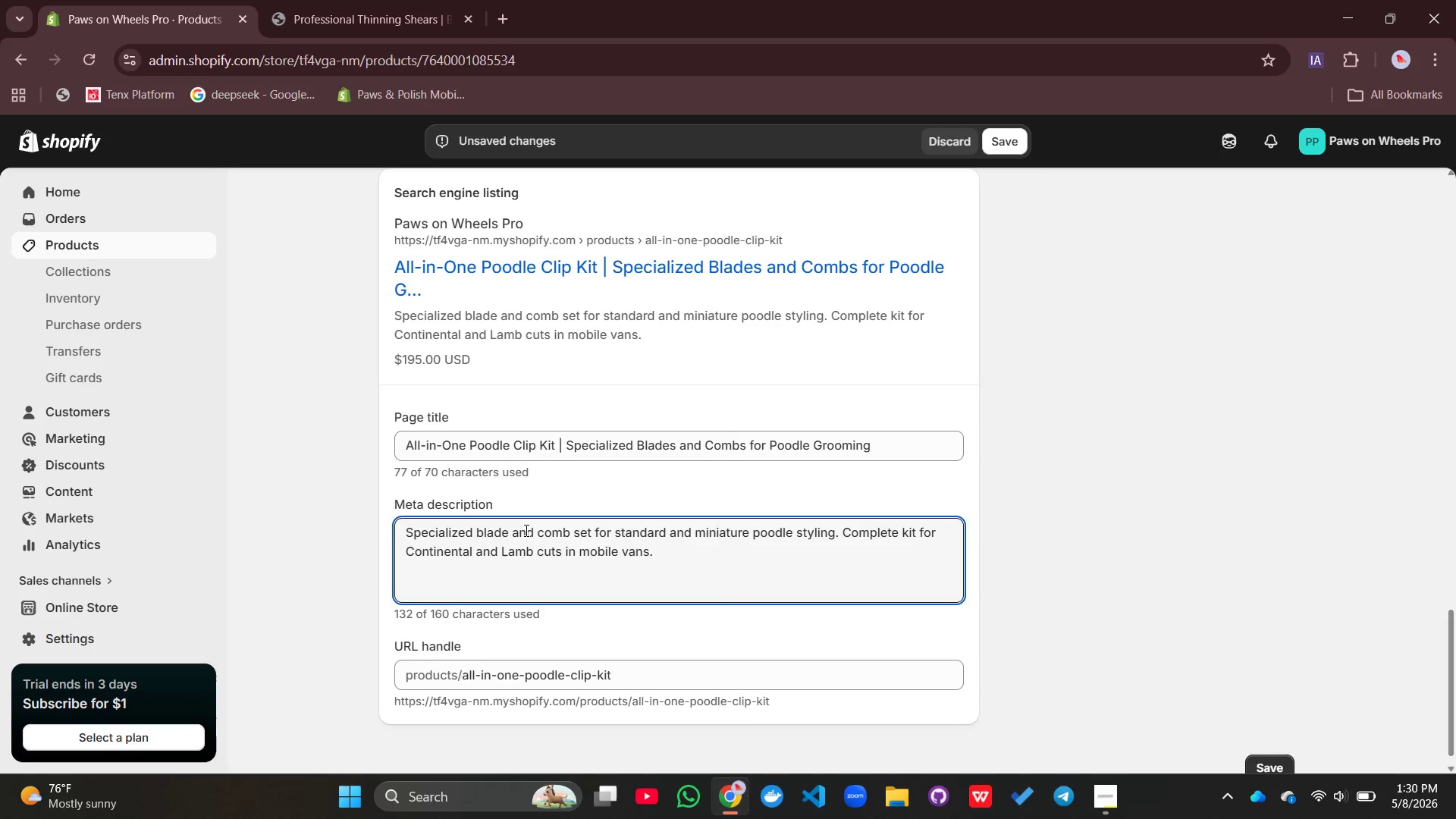 
scroll: coordinate [1025, 736], scroll_direction: up, amount: 9.0
 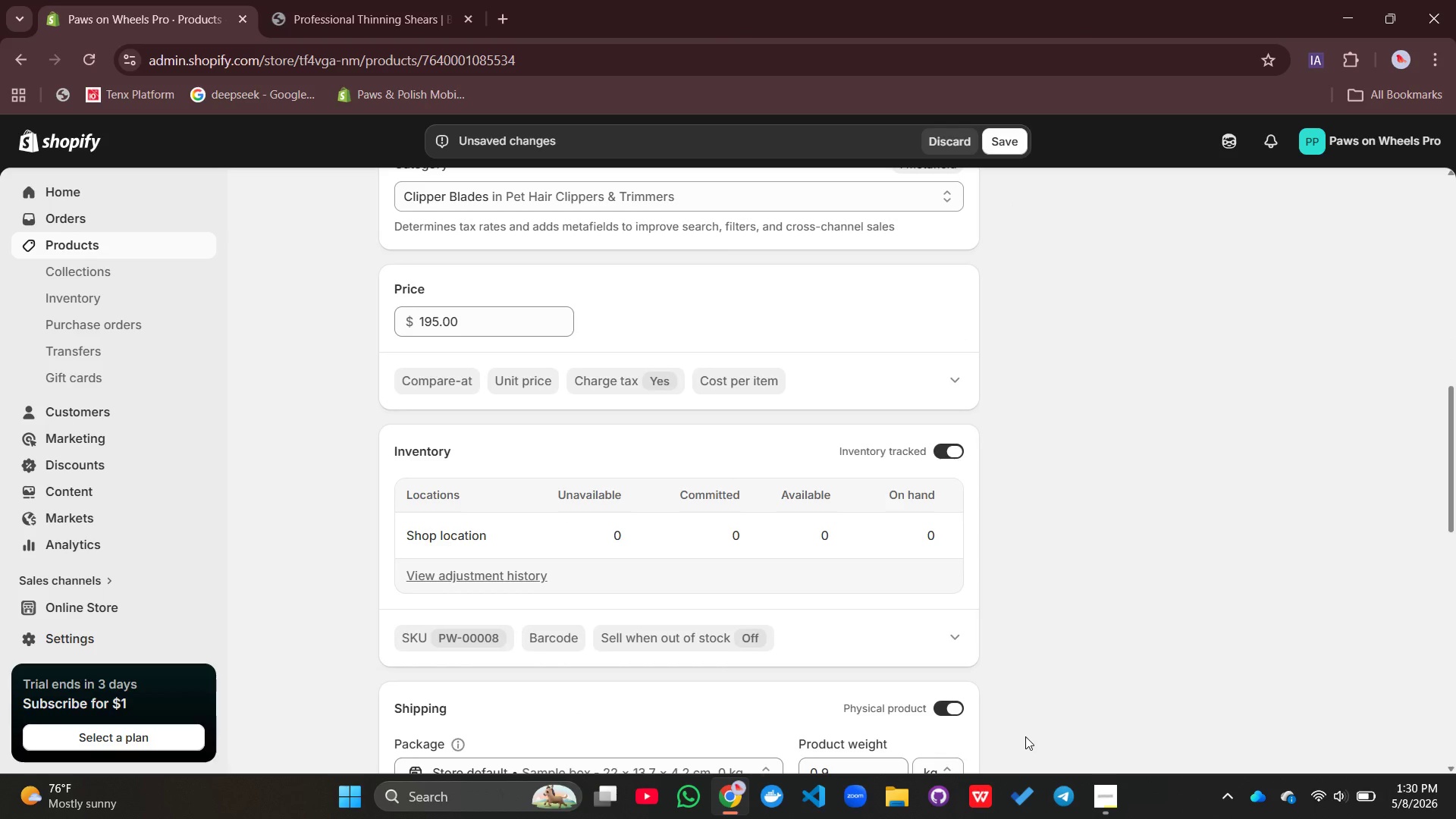 
scroll: coordinate [1025, 736], scroll_direction: down, amount: 3.0
 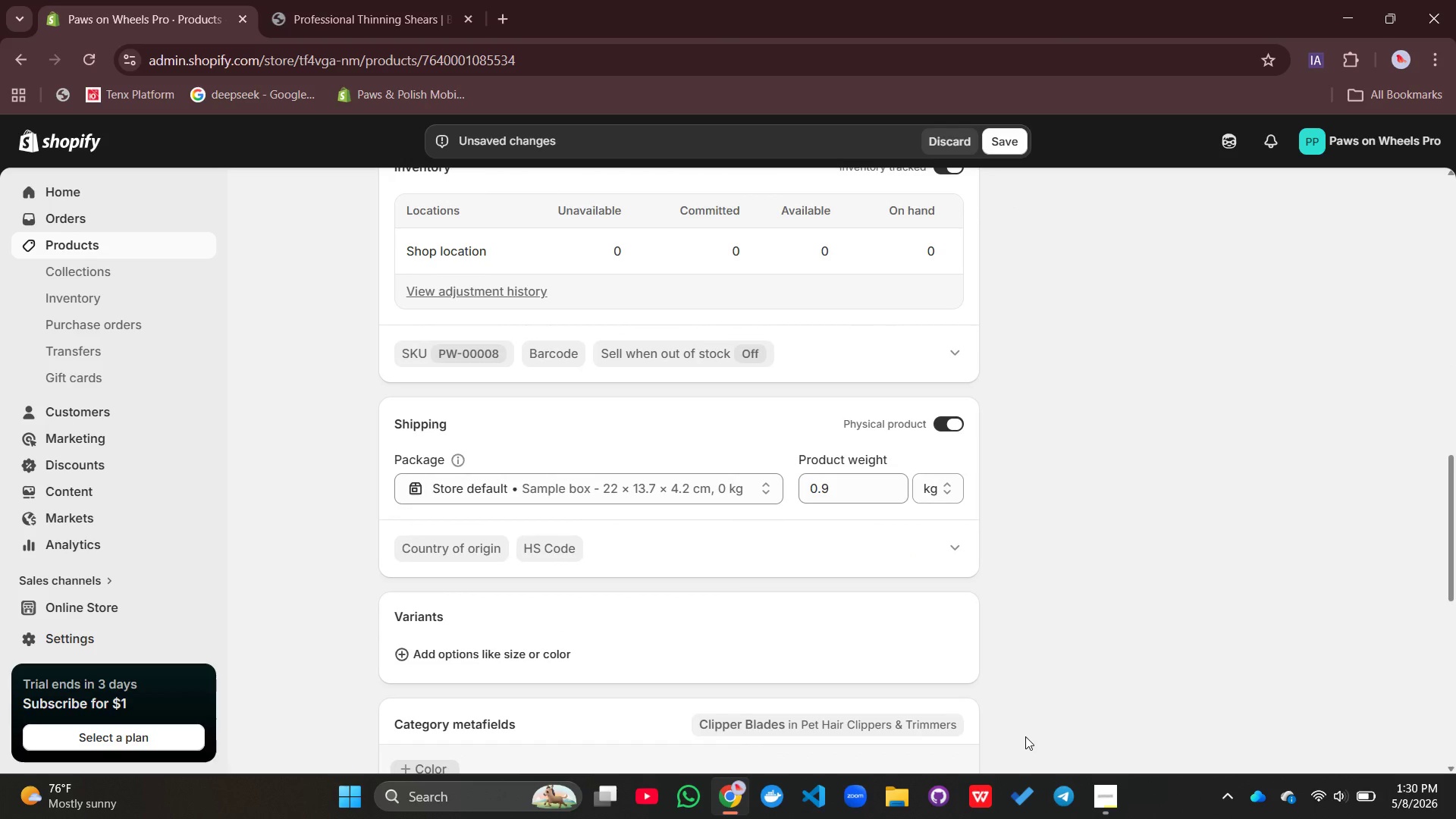 
scroll: coordinate [1030, 814], scroll_direction: up, amount: 15.0
 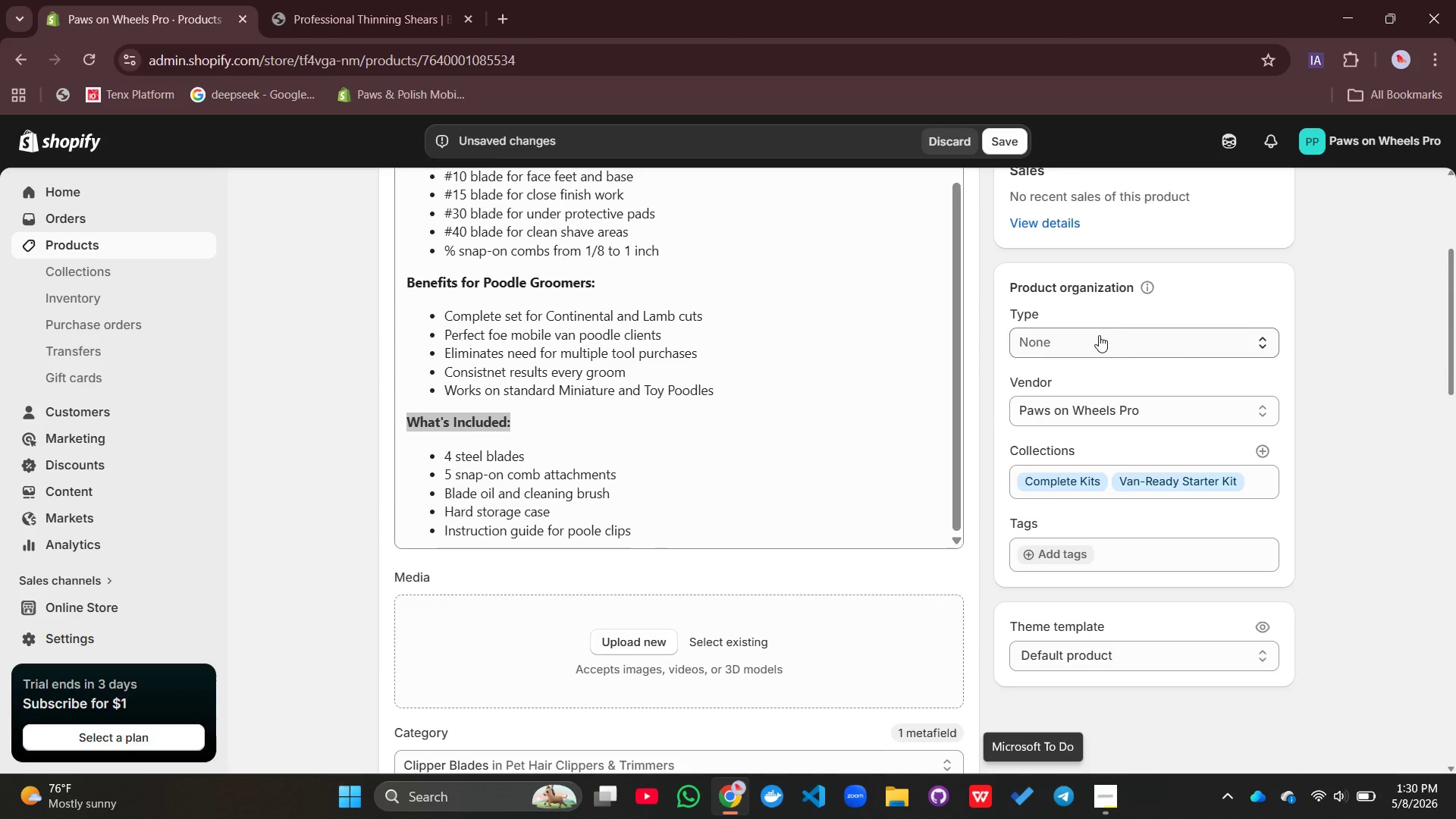 
left_click([1099, 335])
 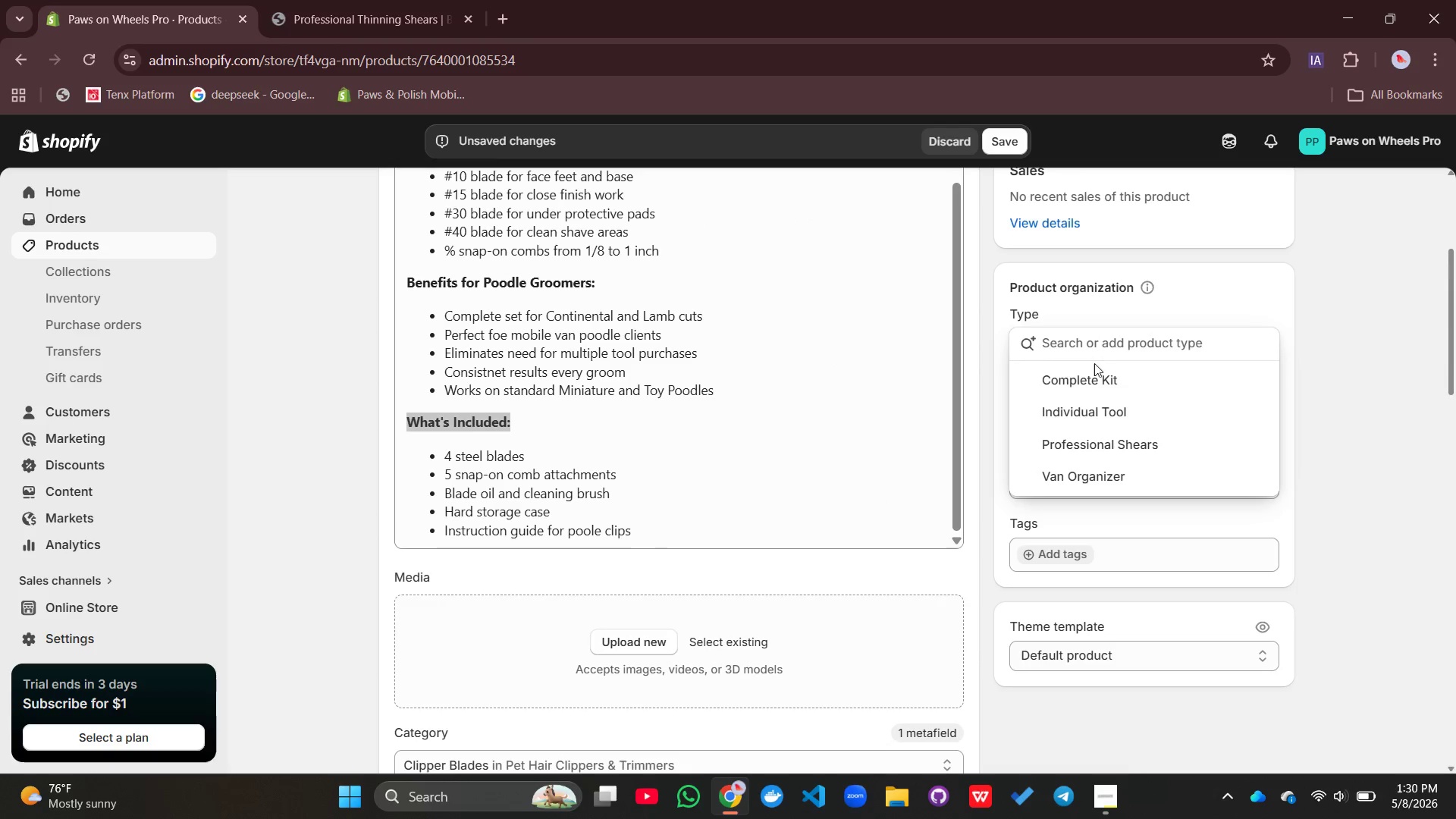 
left_click([1099, 388])
 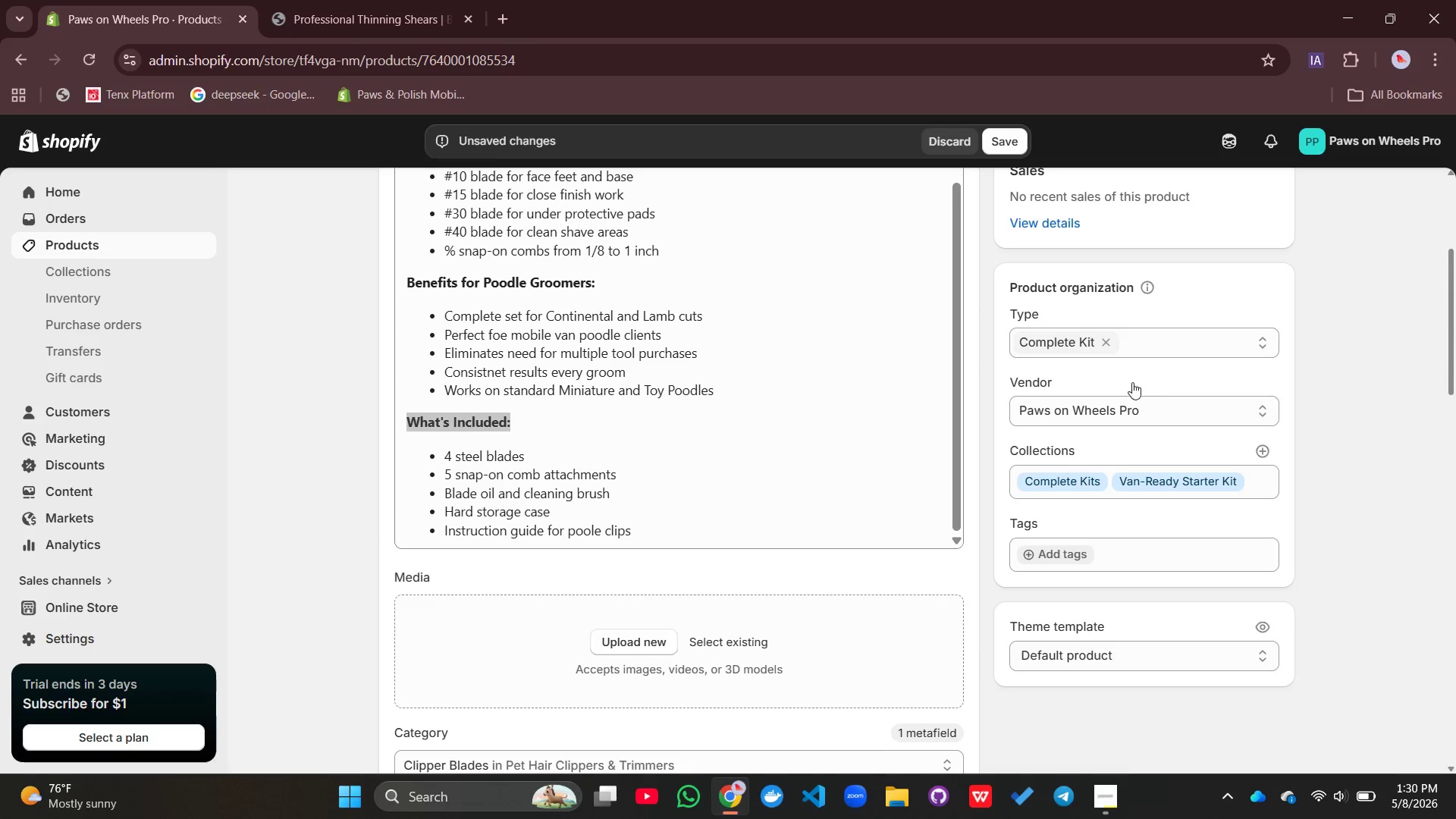 
scroll: coordinate [1120, 377], scroll_direction: none, amount: 0.0
 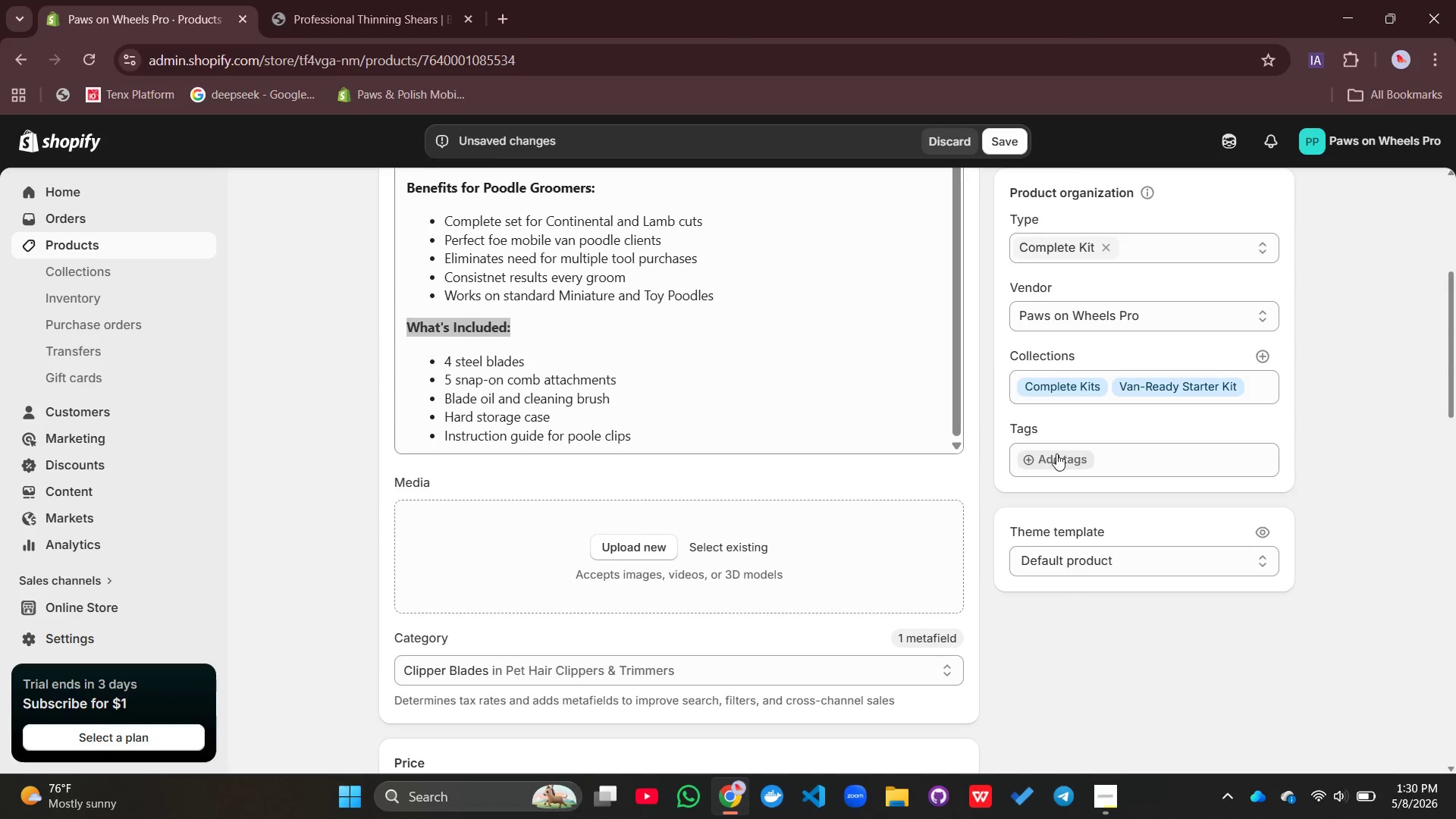 
left_click([1056, 453])
 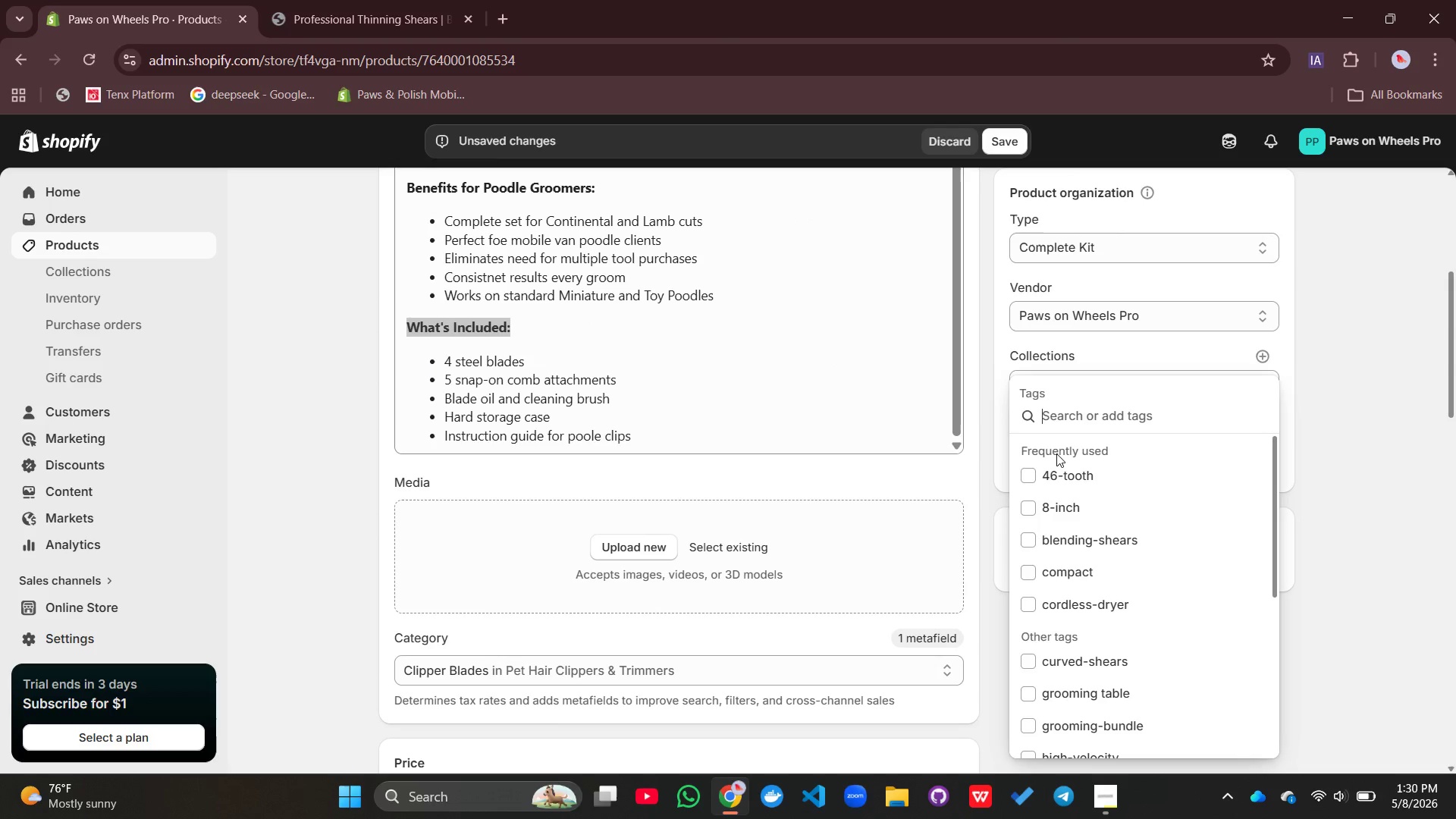 
type(poodle-clip, poodle-blades, poodle-kit)
 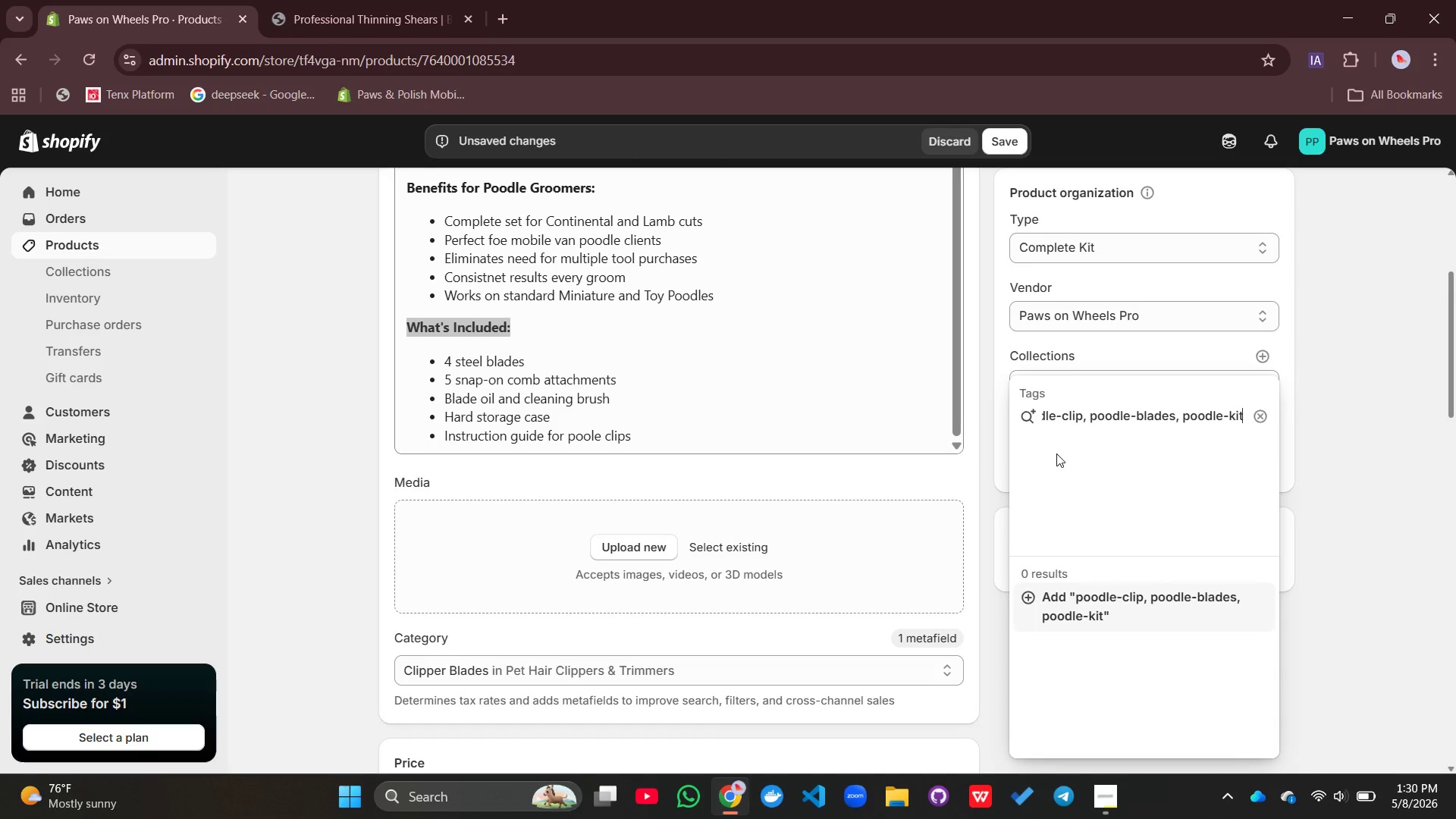 
key(Enter)
 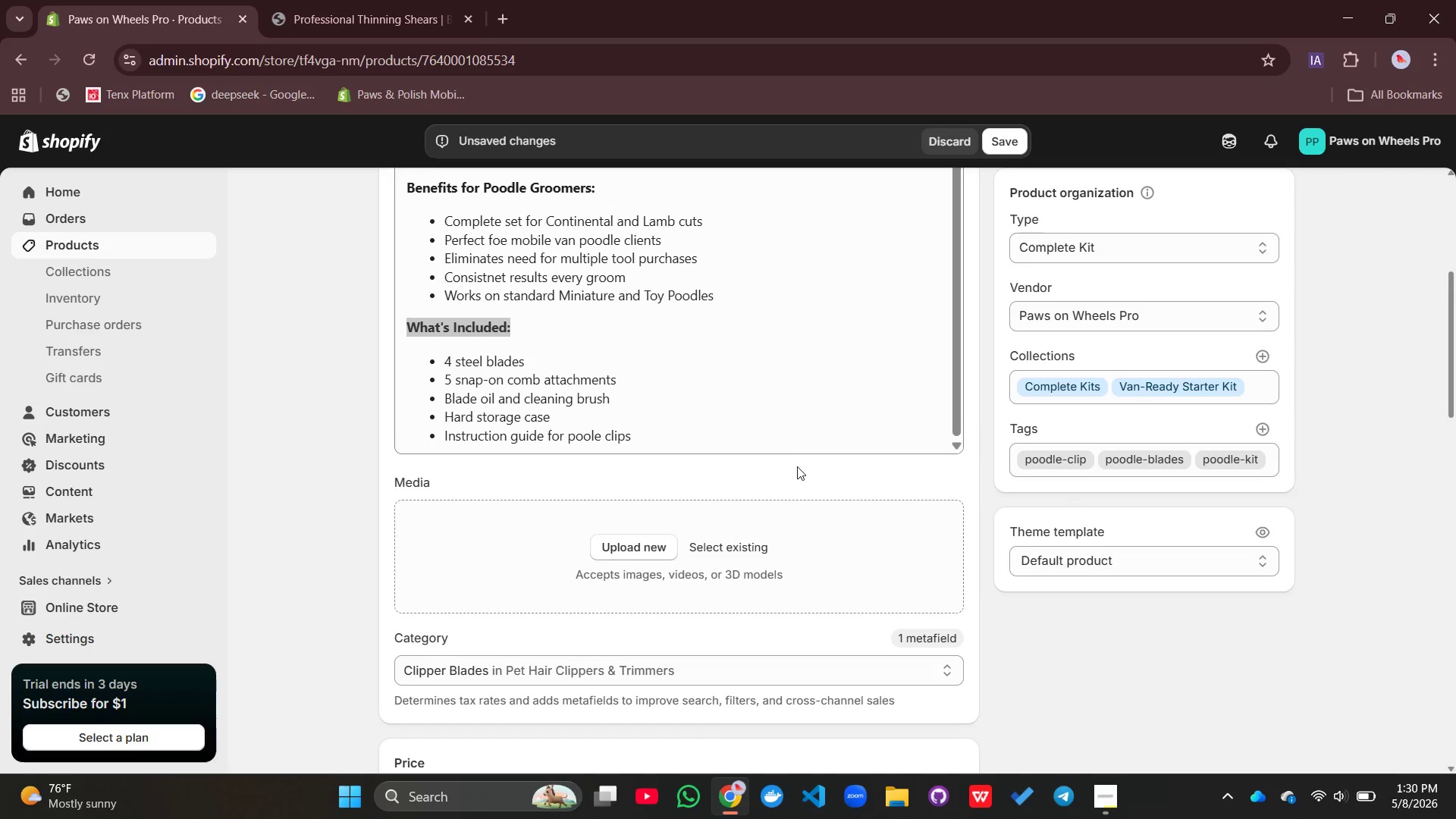 
scroll: coordinate [798, 468], scroll_direction: down, amount: 1.0
 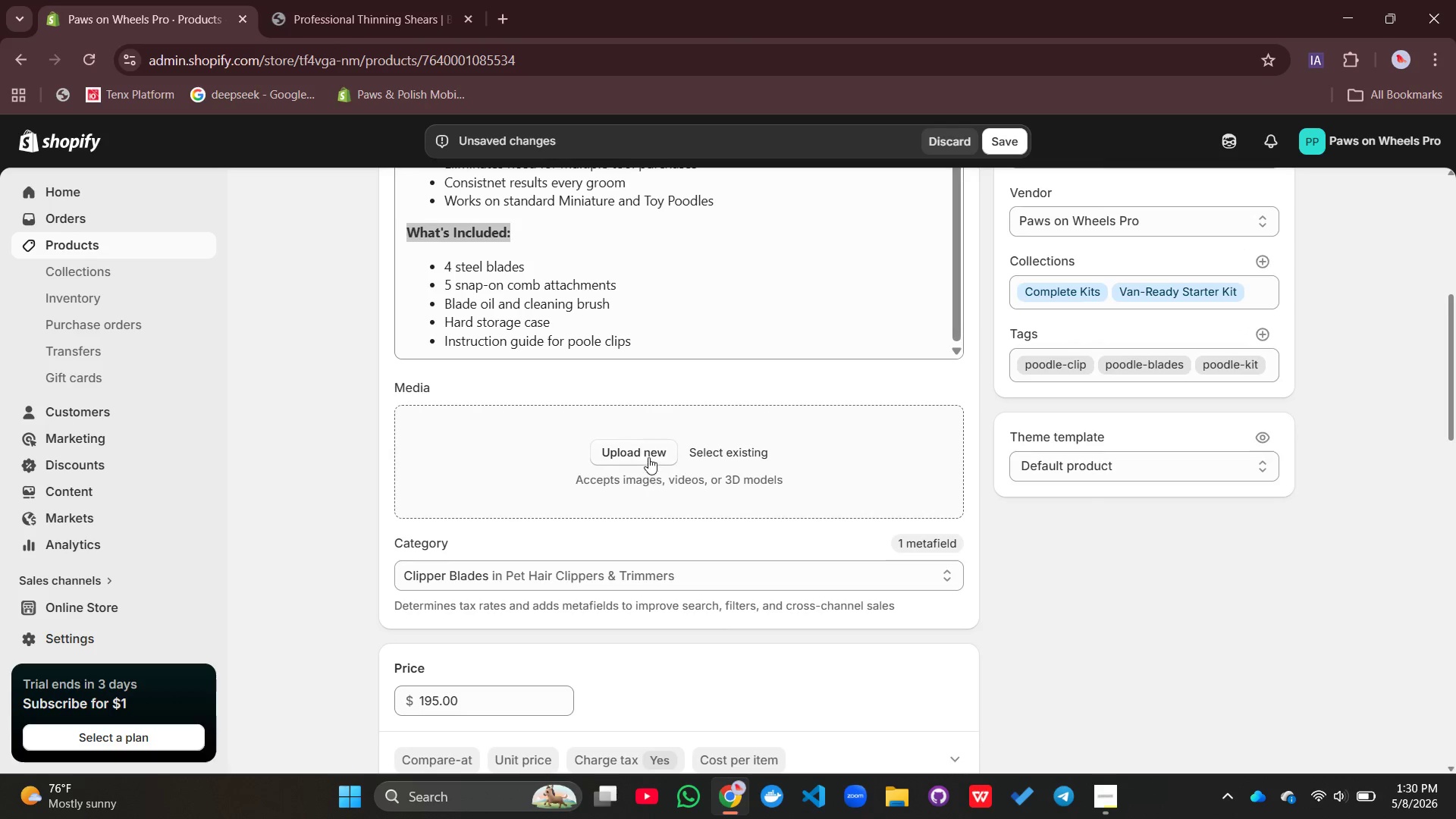 
left_click([648, 457])
 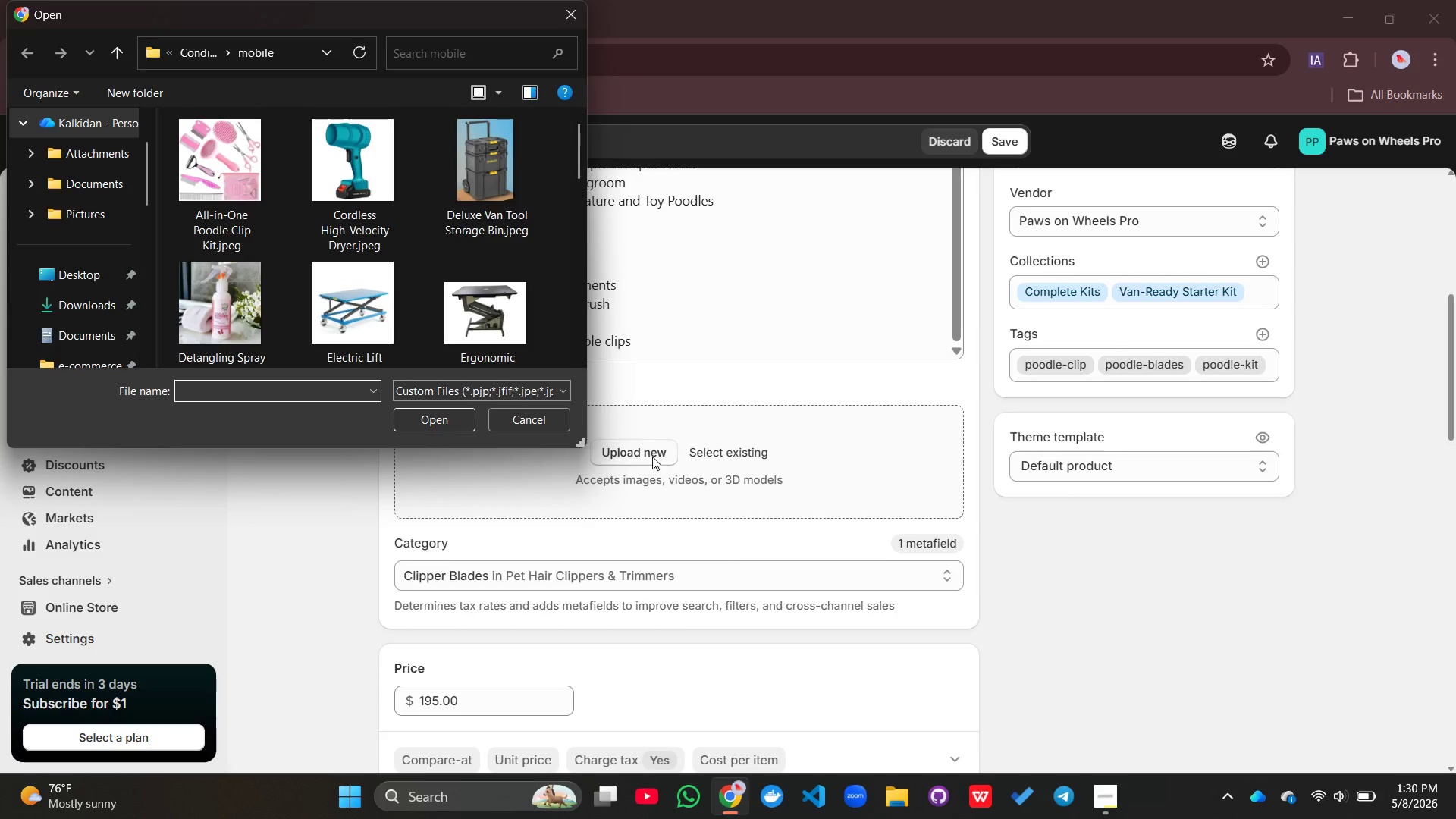 
wait(6.19)
 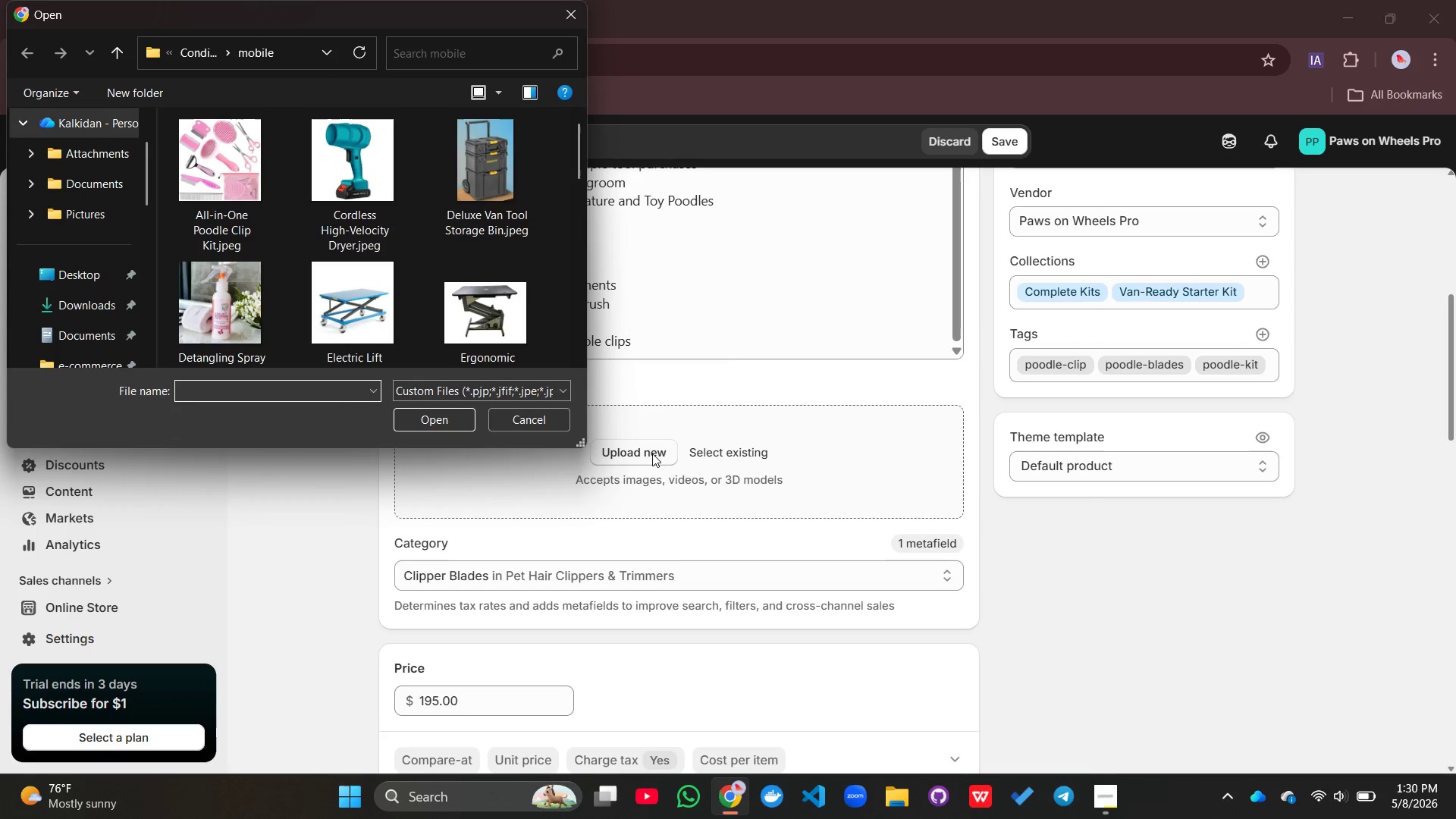 
left_click([215, 195])
 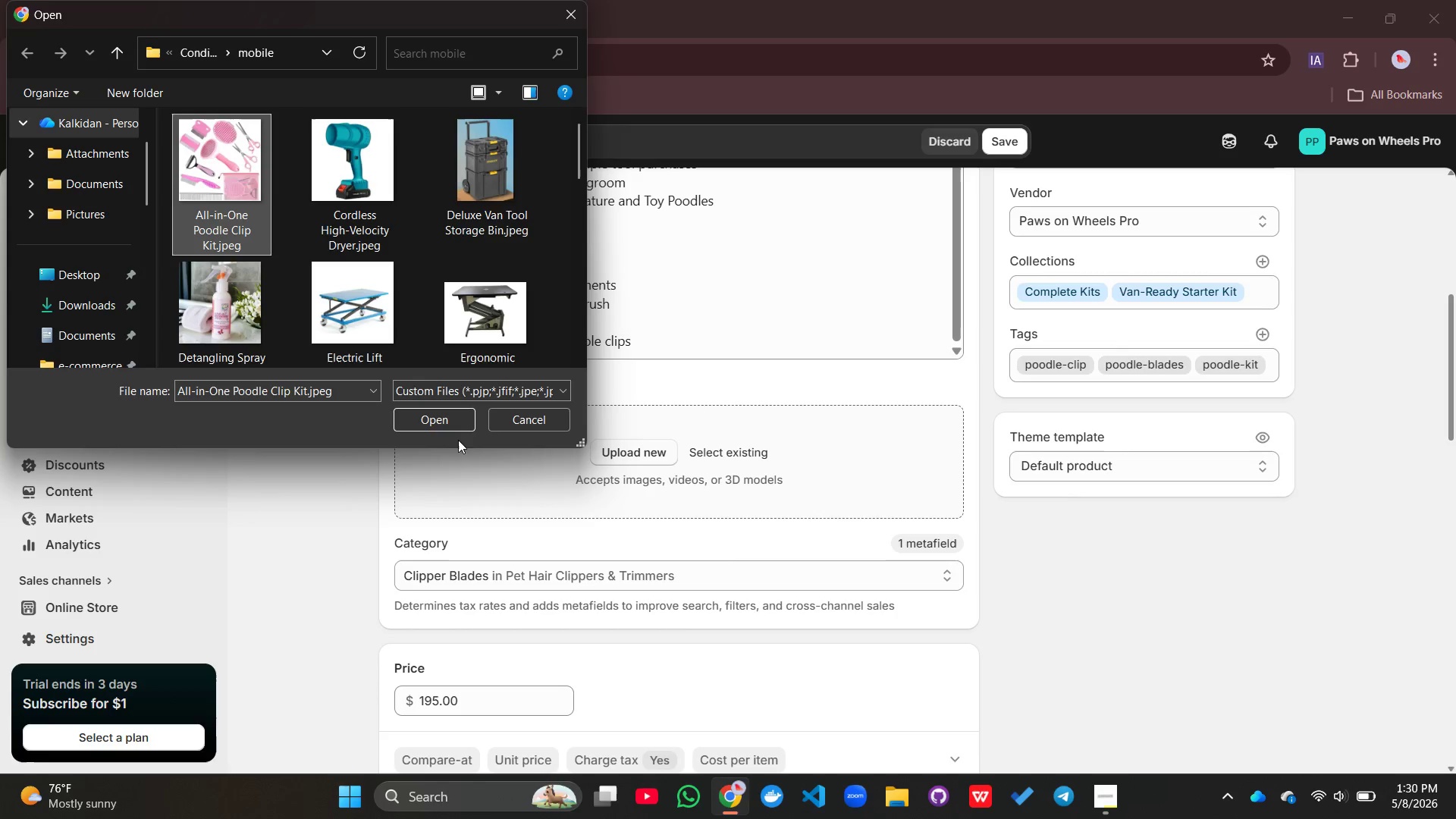 
left_click([456, 427])
 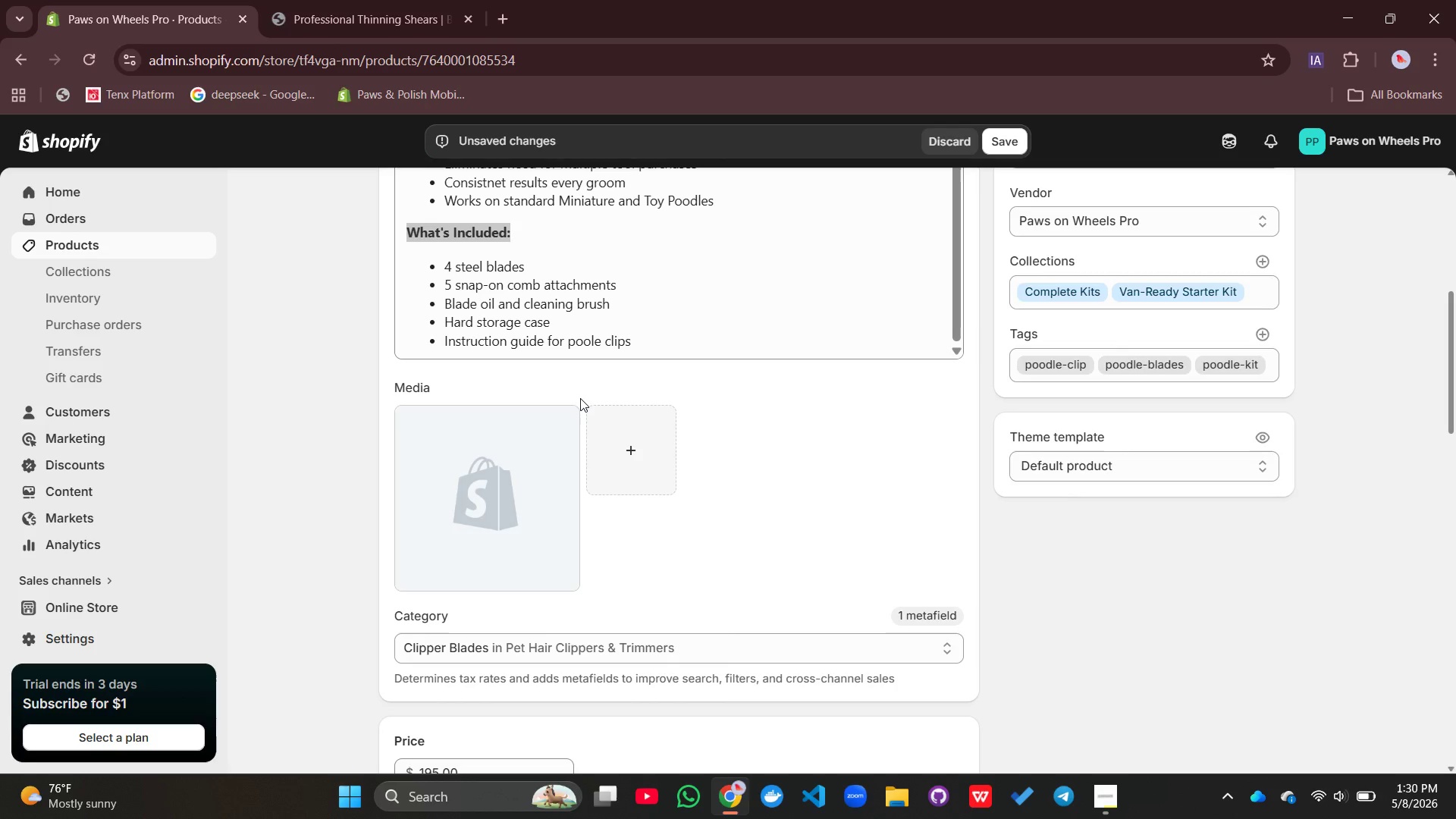 
wait(14.42)
 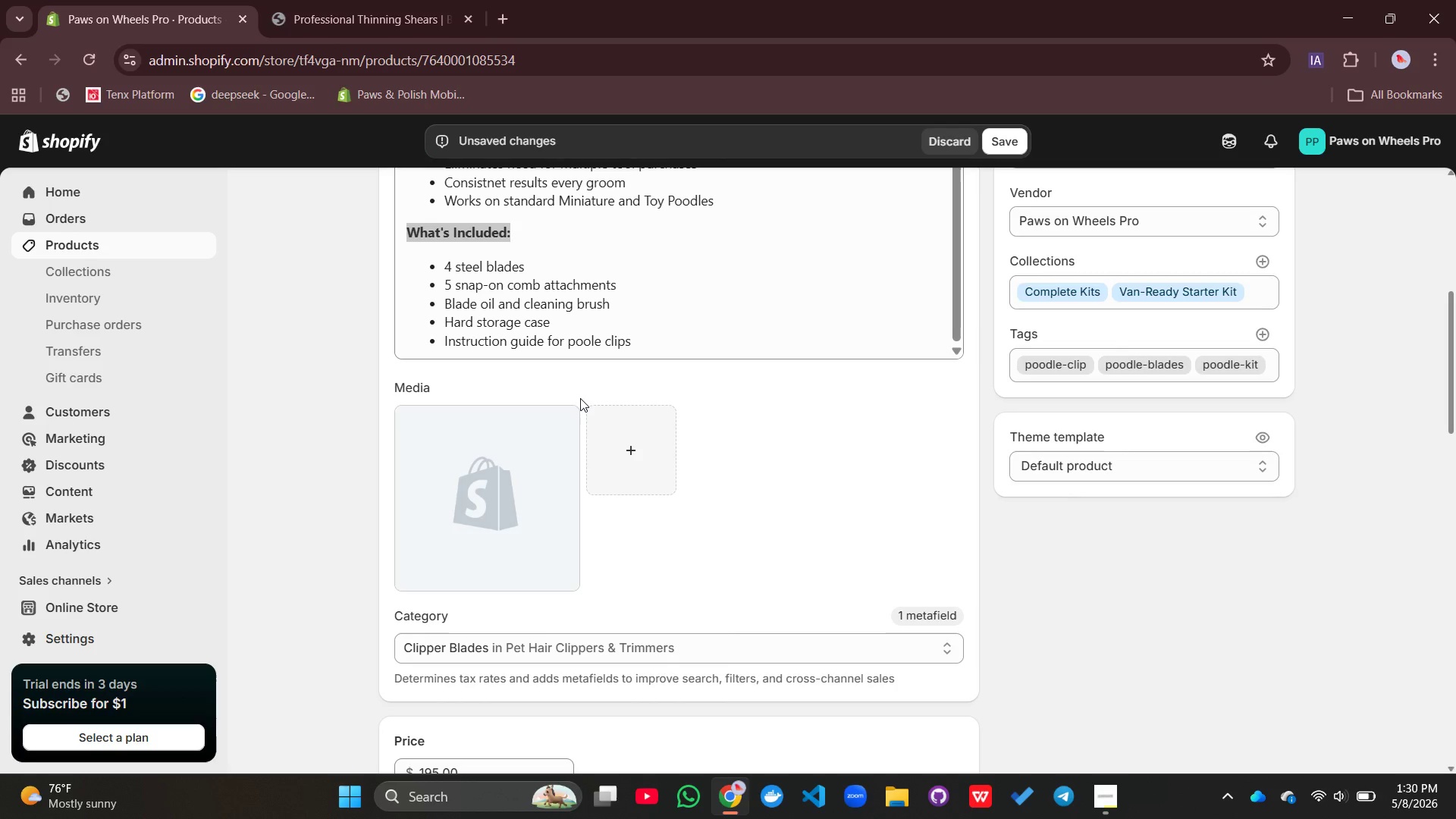 
left_click([504, 472])
 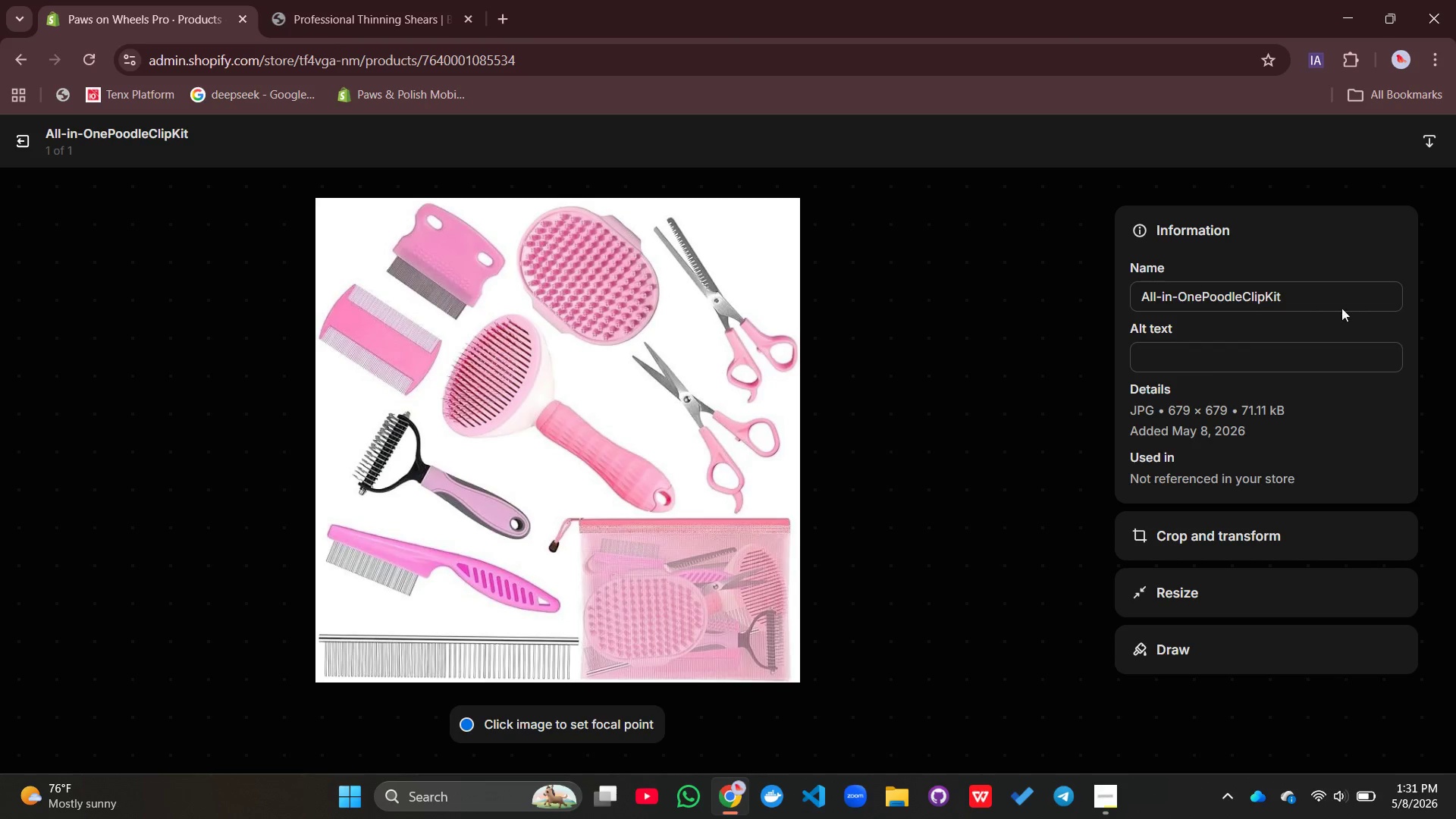 
left_click([1277, 348])
 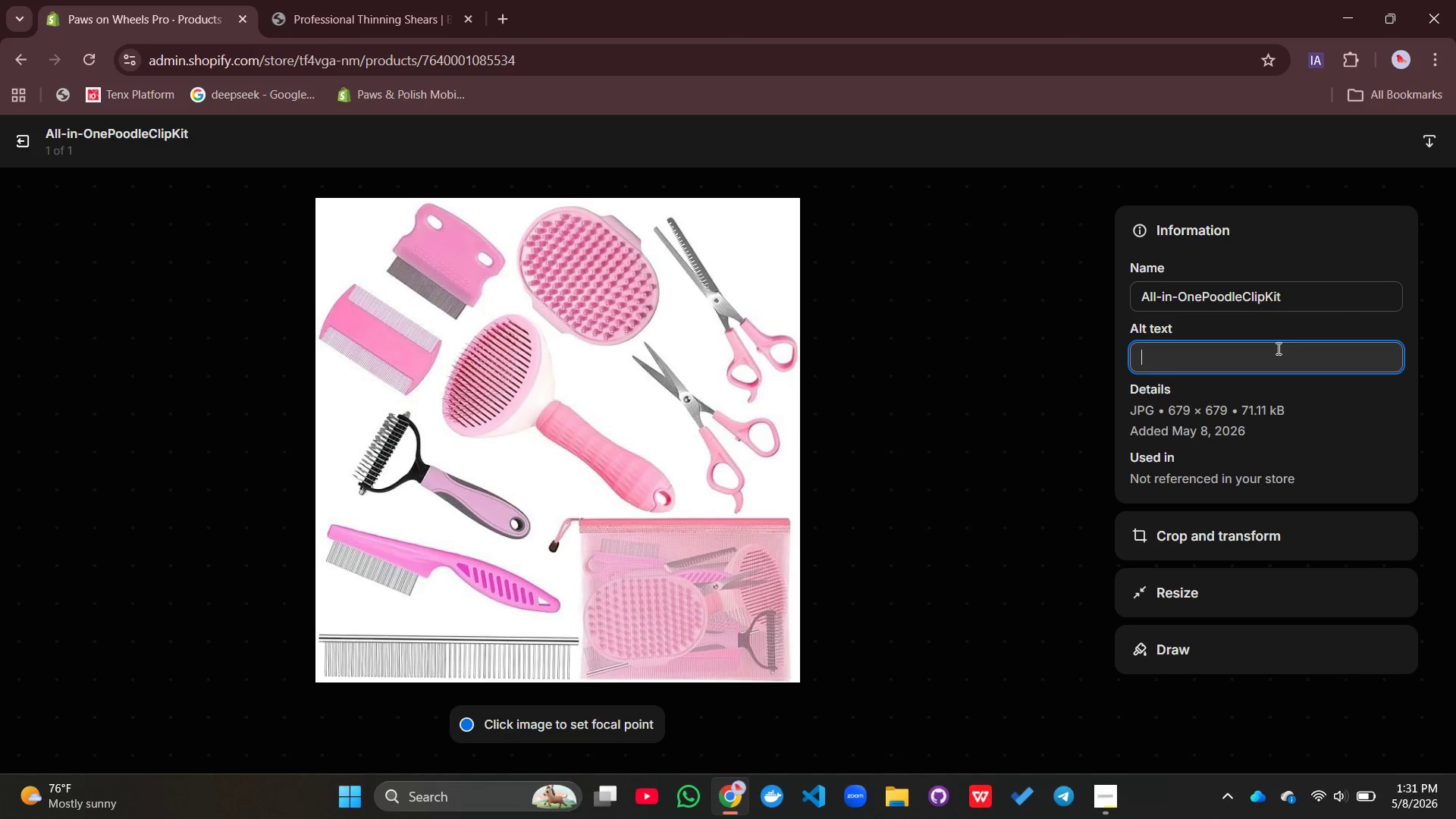 
type(Complete poodle clip kit with blade and combs for standard )
 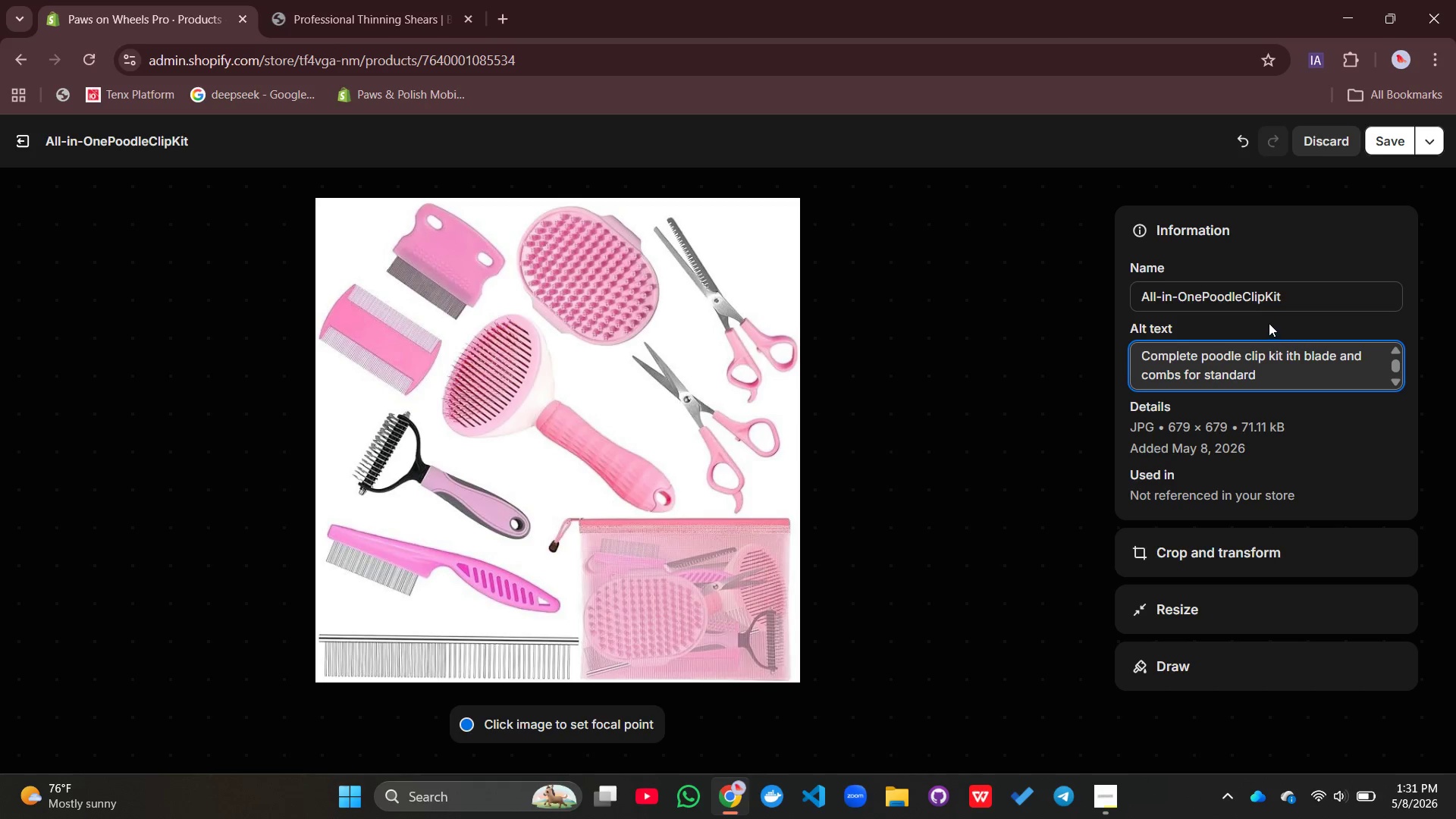 
type(and miniature poodles)
 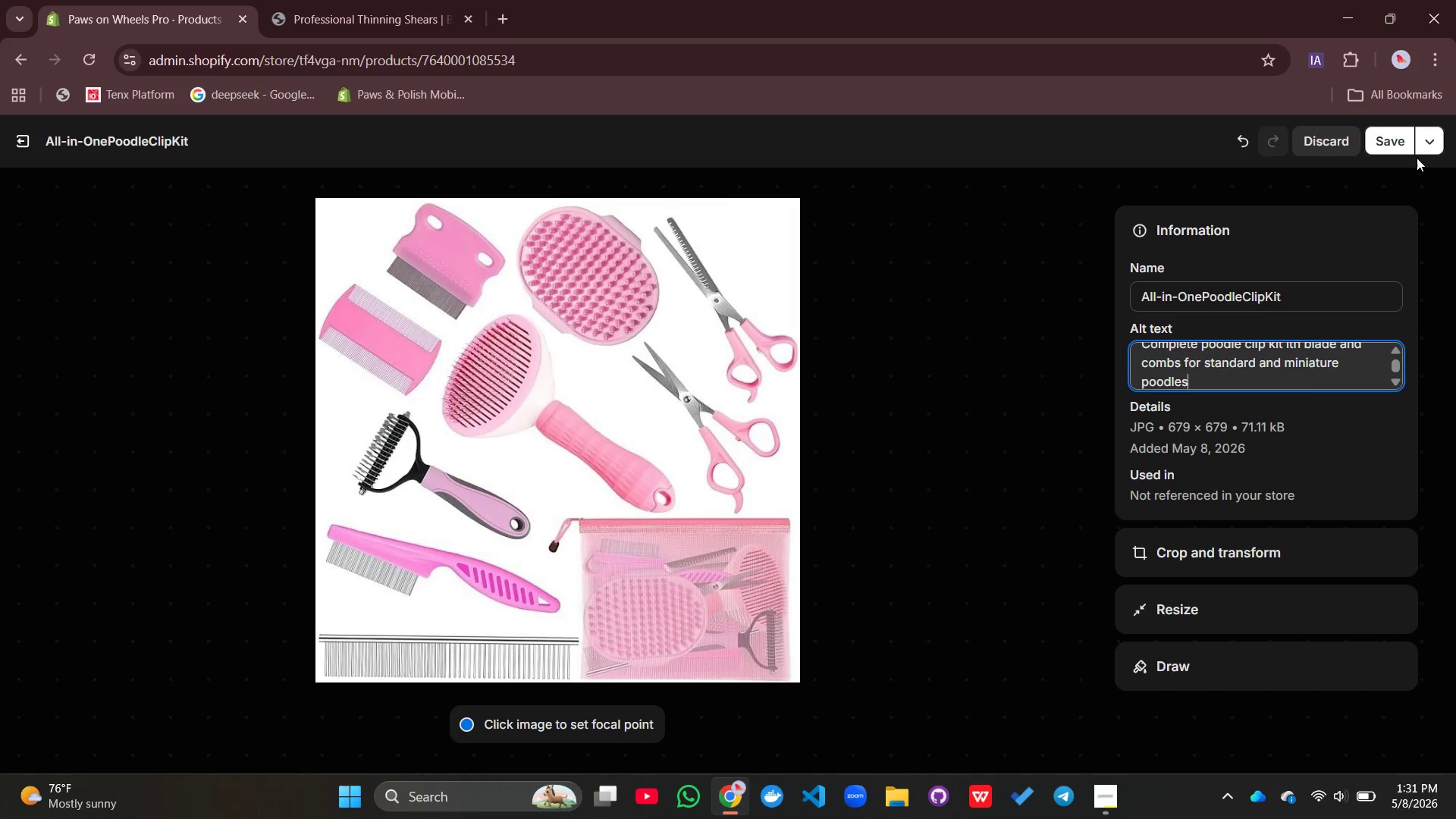 
left_click([1402, 145])
 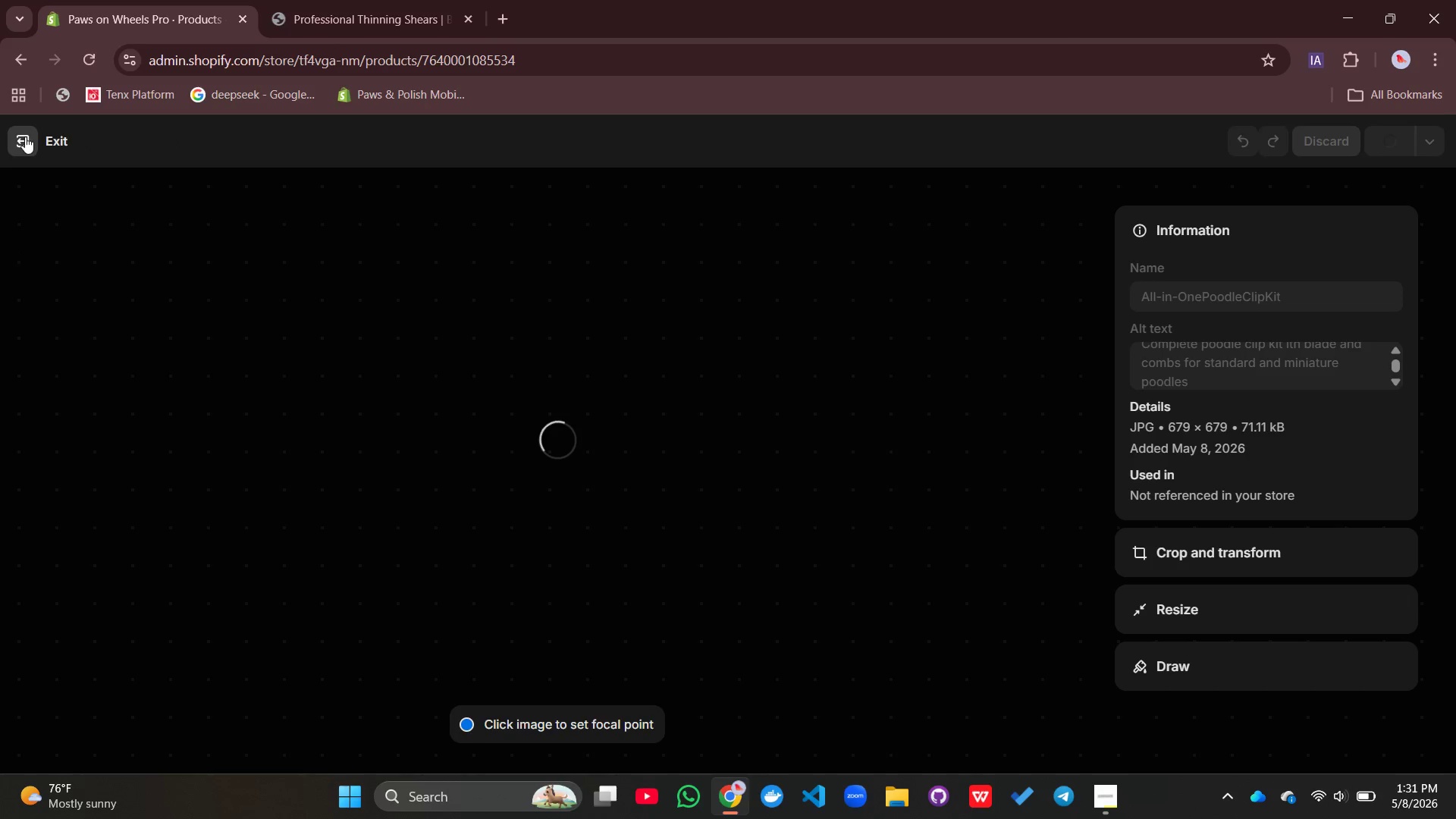 
left_click([24, 137])
 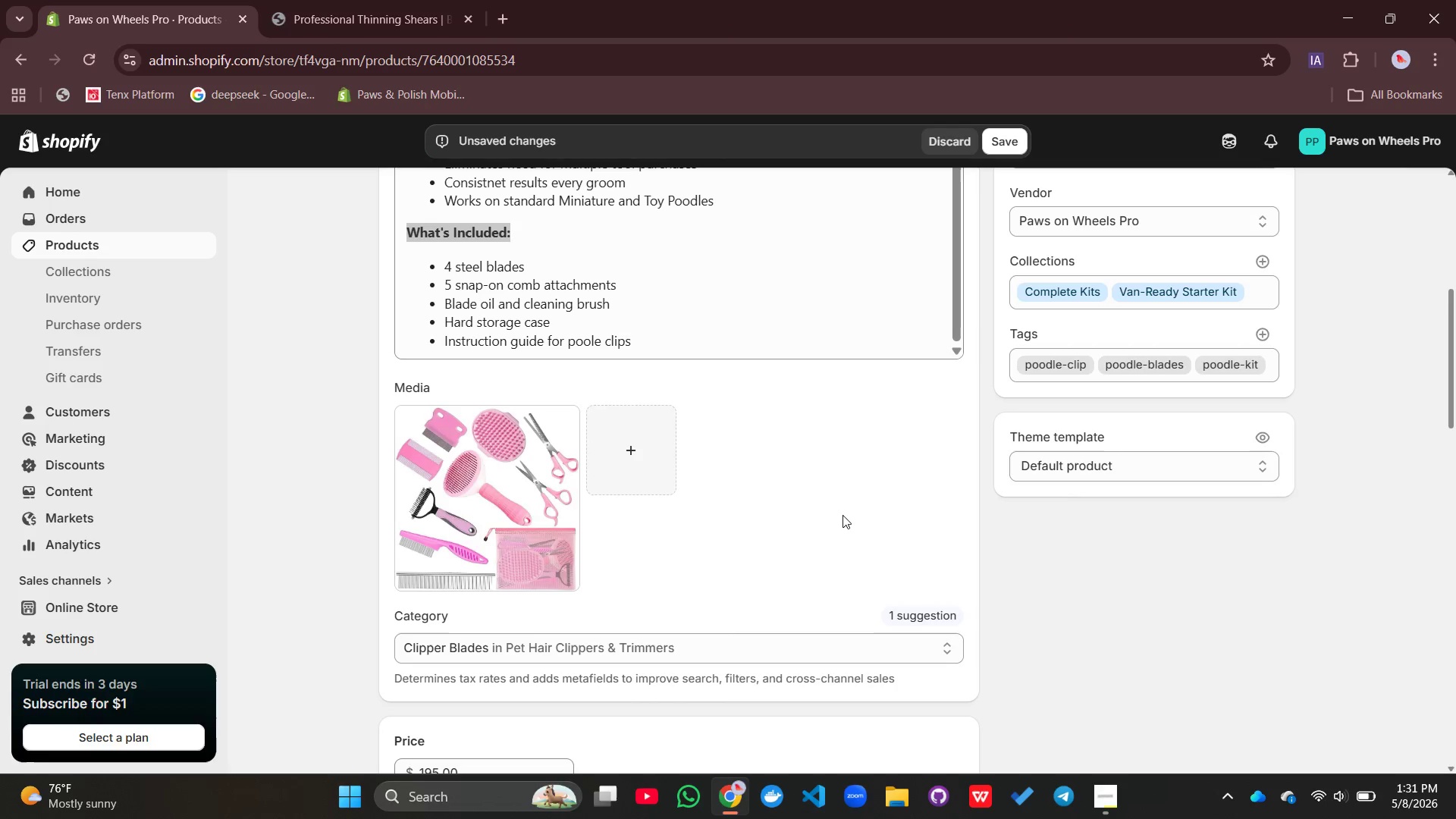 
scroll: coordinate [1264, 468], scroll_direction: up, amount: 16.0
 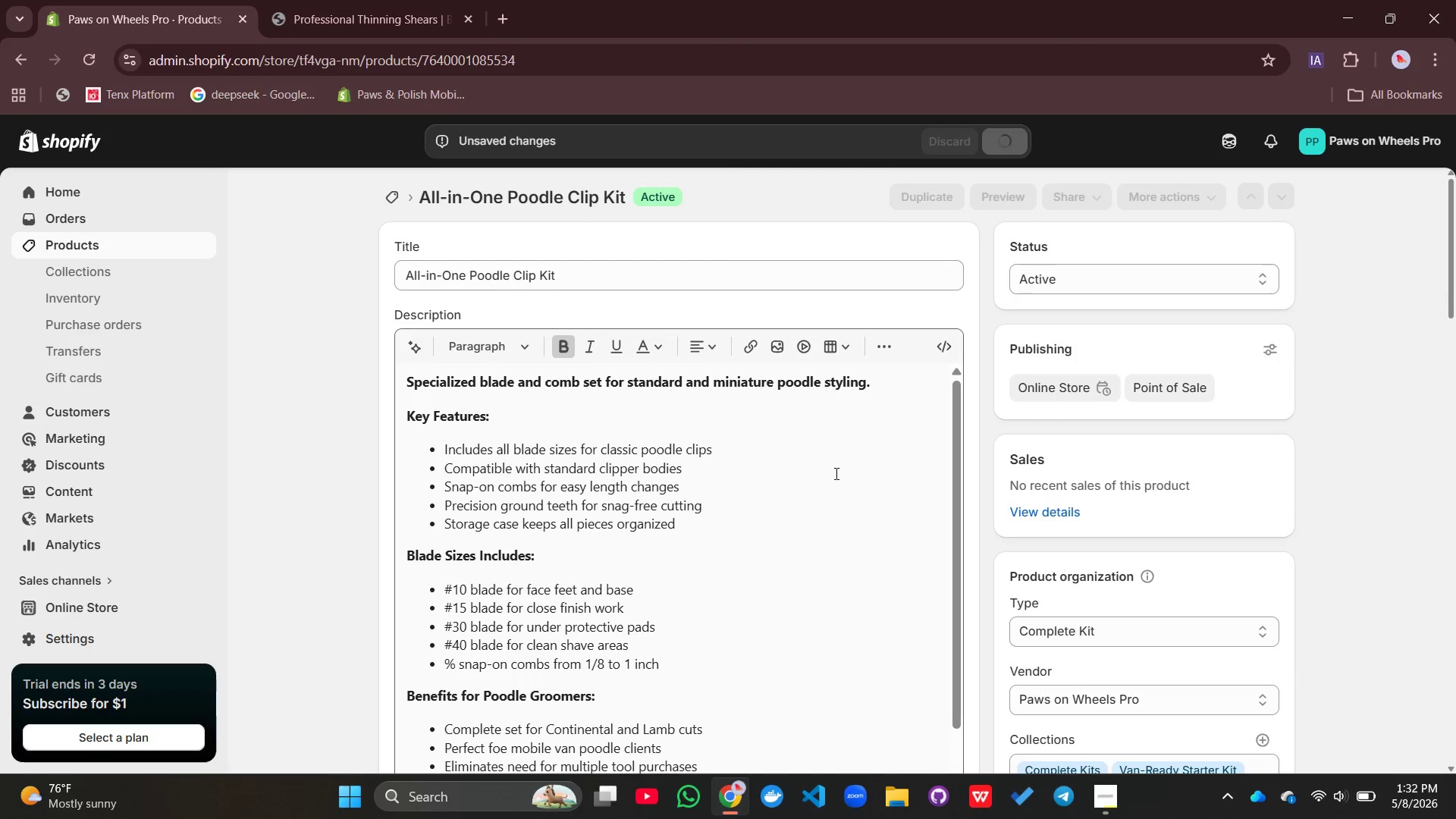 
wait(10.64)
 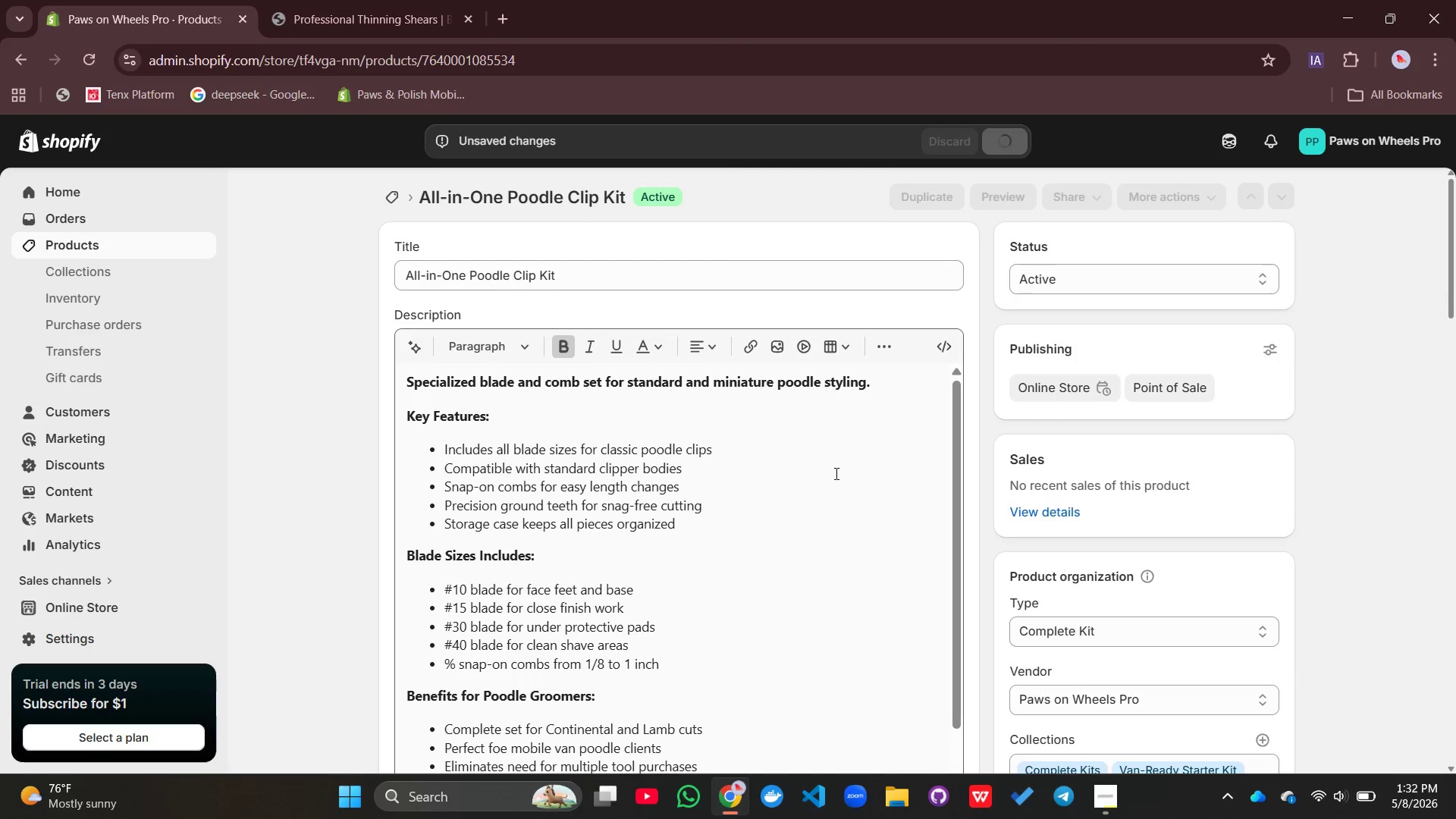 
left_click([997, 197])
 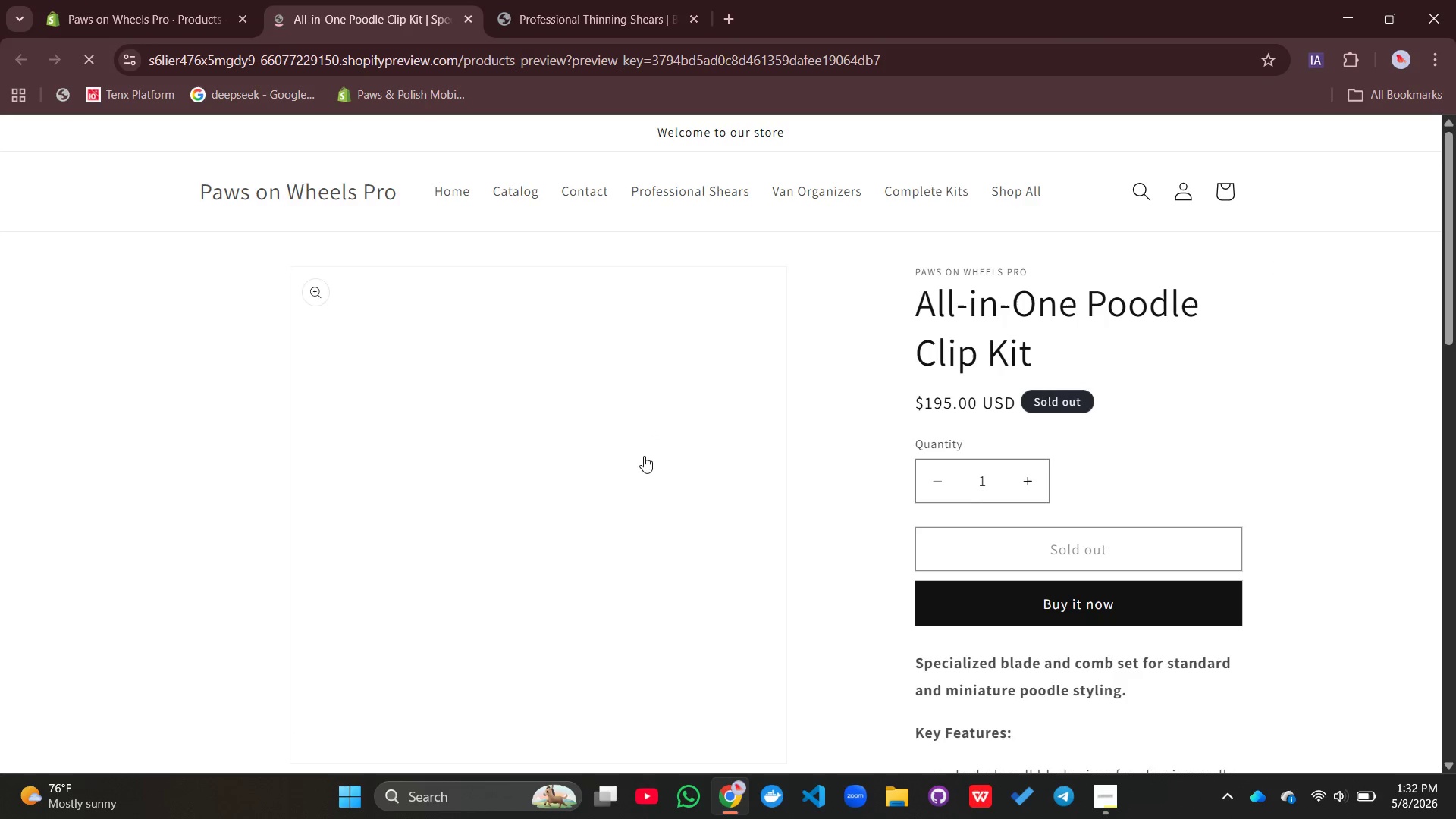 
wait(6.02)
 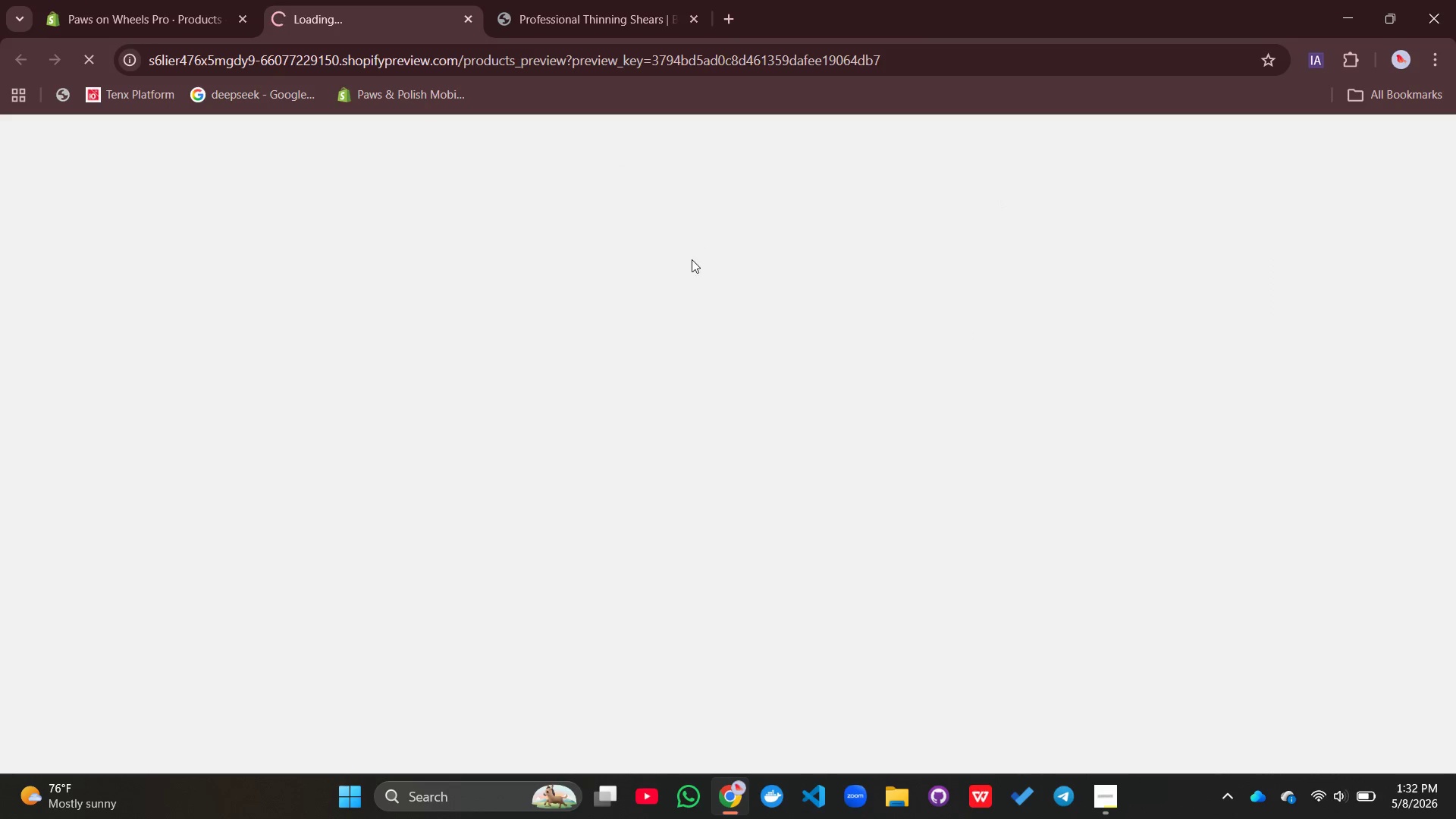 
scroll: coordinate [649, 447], scroll_direction: down, amount: 13.0
 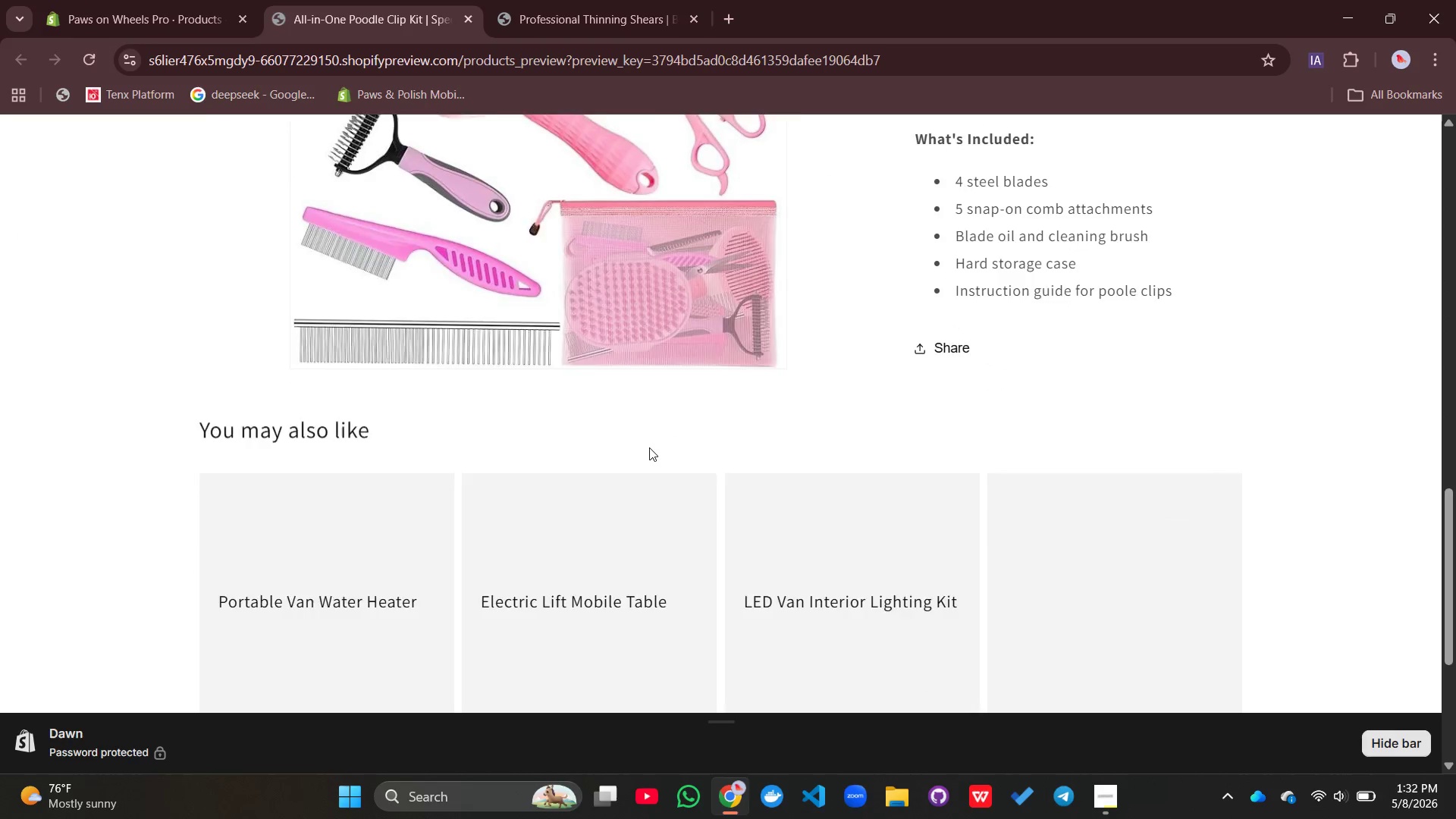 
scroll: coordinate [652, 446], scroll_direction: up, amount: 17.0
 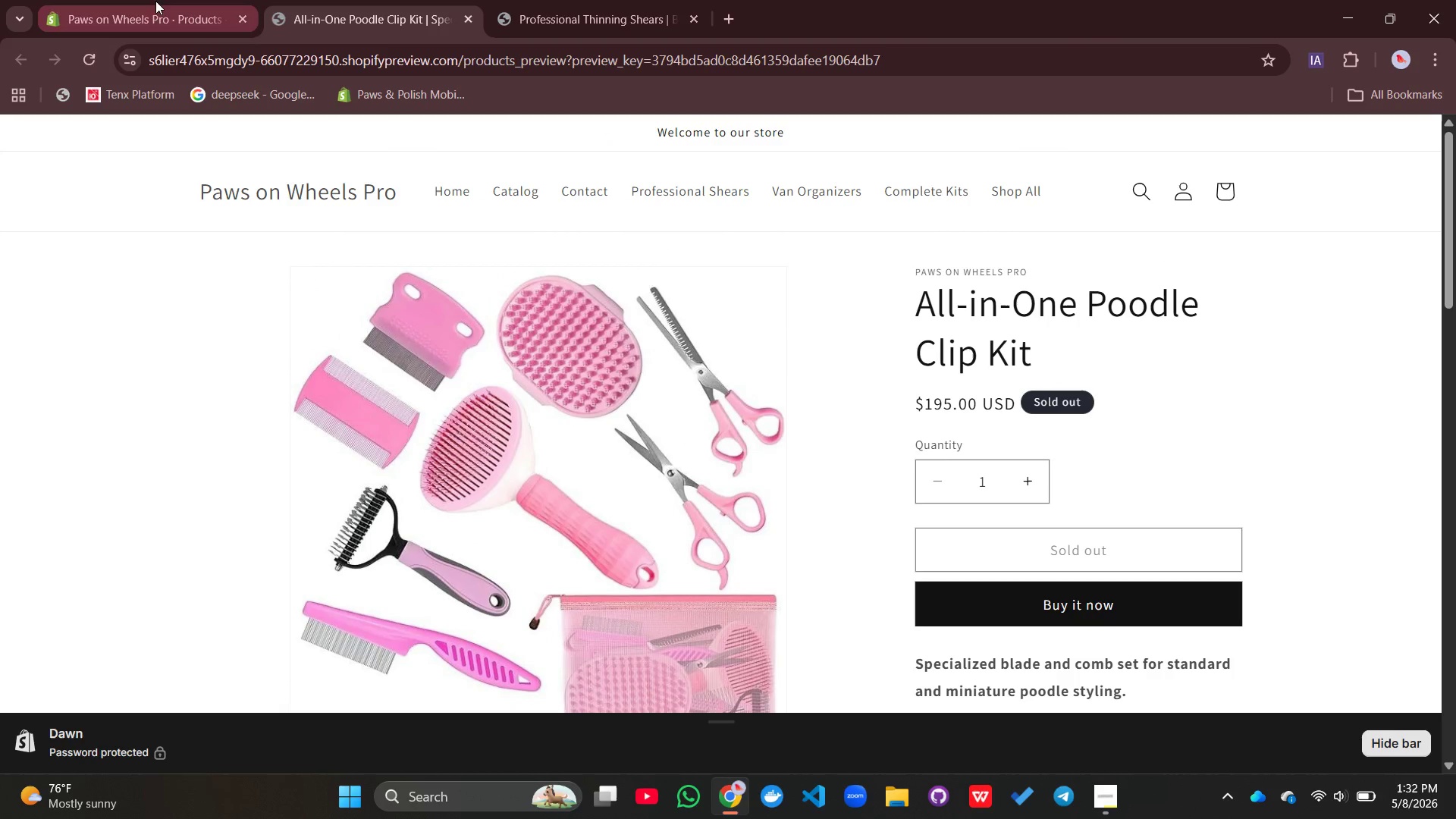 
left_click([138, 18])
 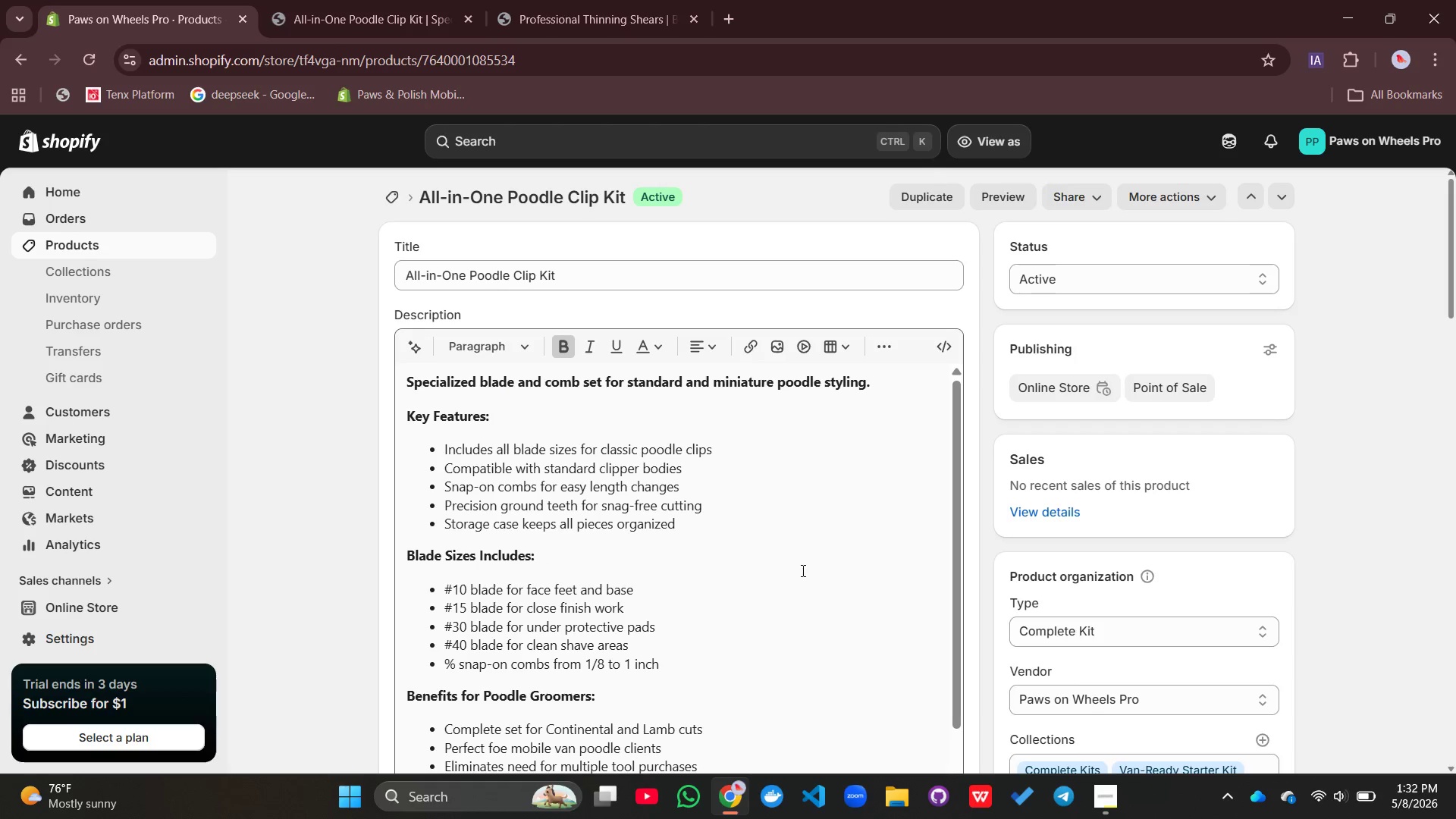 
scroll: coordinate [695, 549], scroll_direction: down, amount: 24.0
 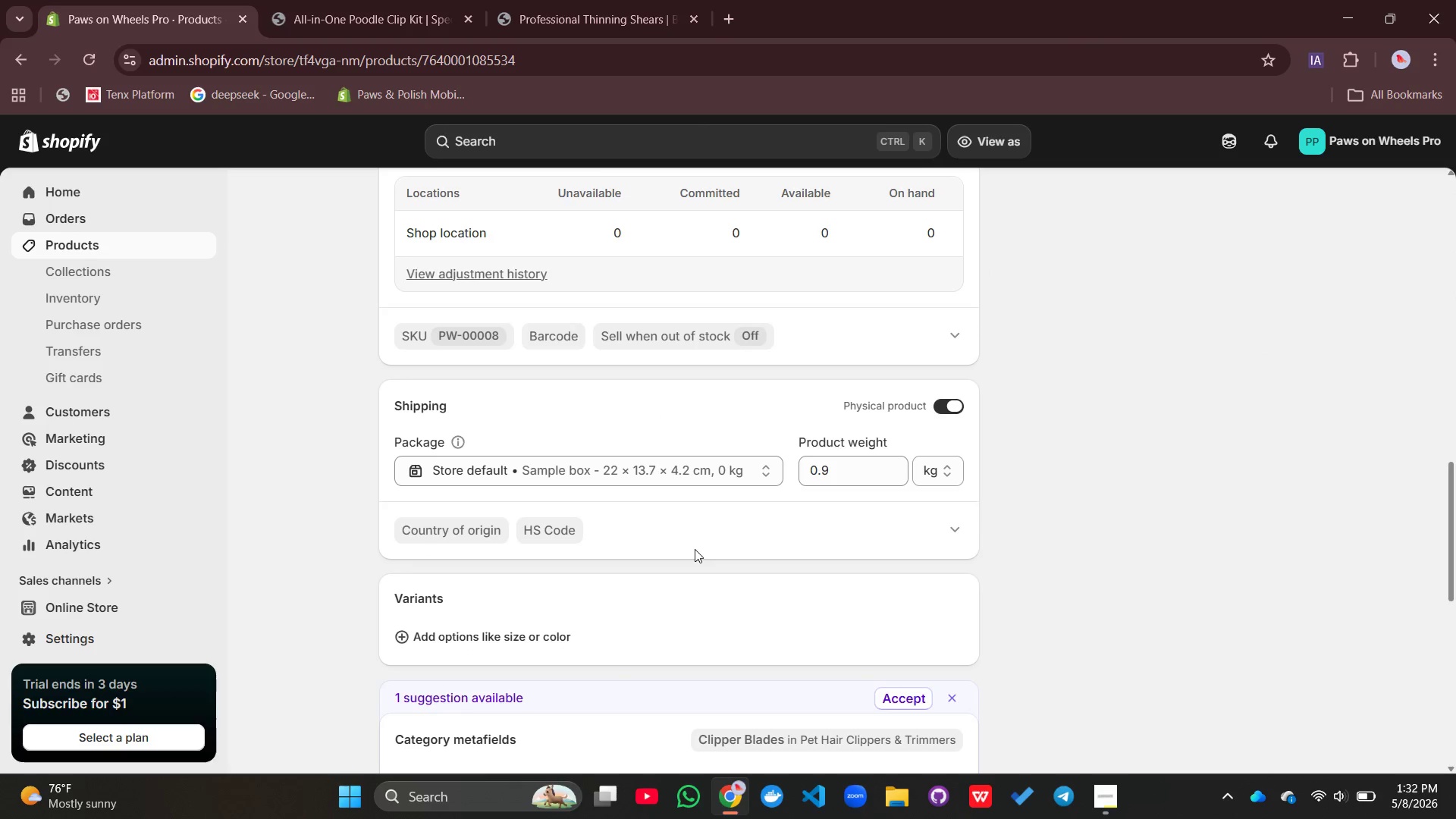 
scroll: coordinate [695, 549], scroll_direction: none, amount: 0.0
 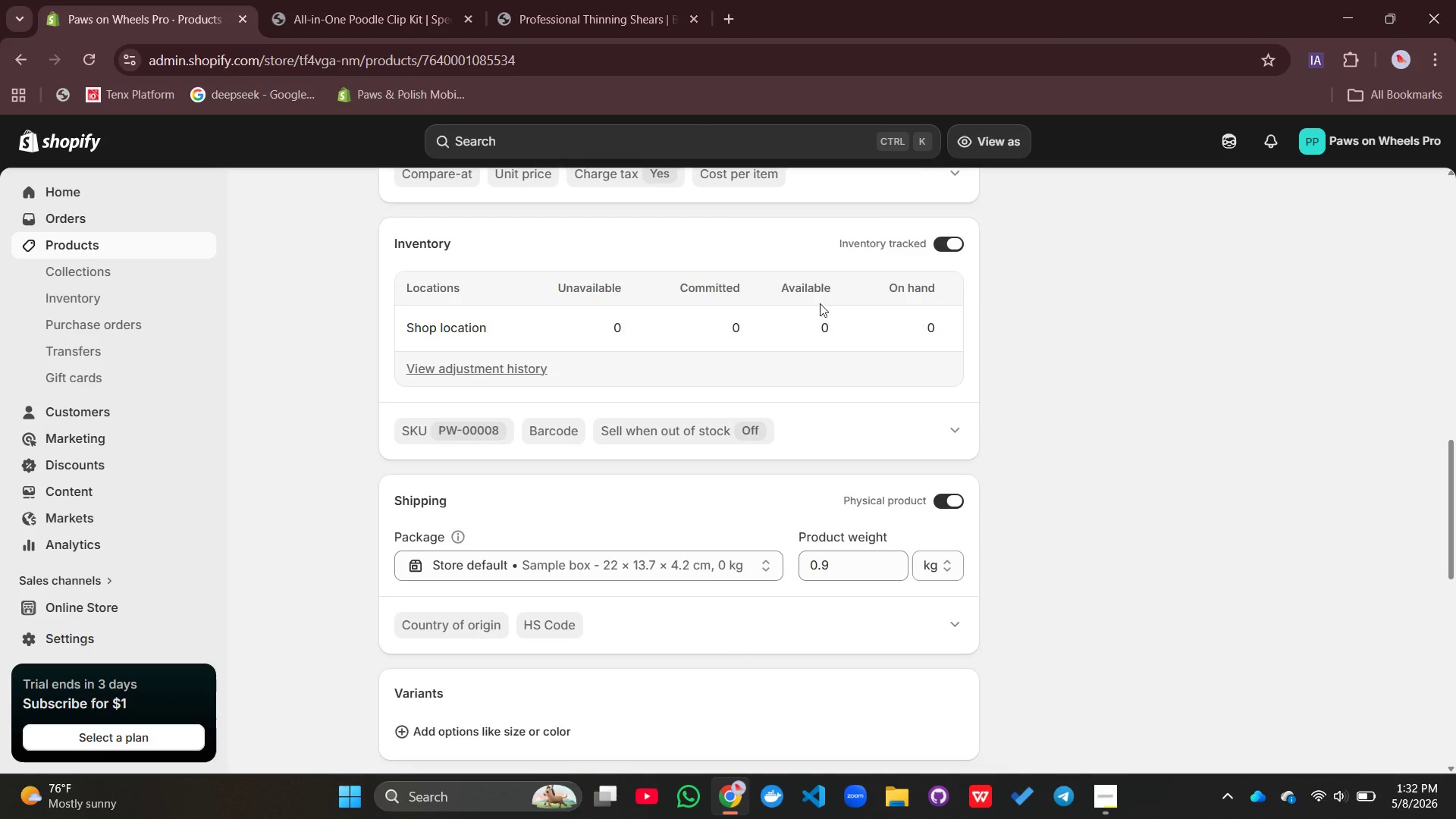 
left_click([816, 318])
 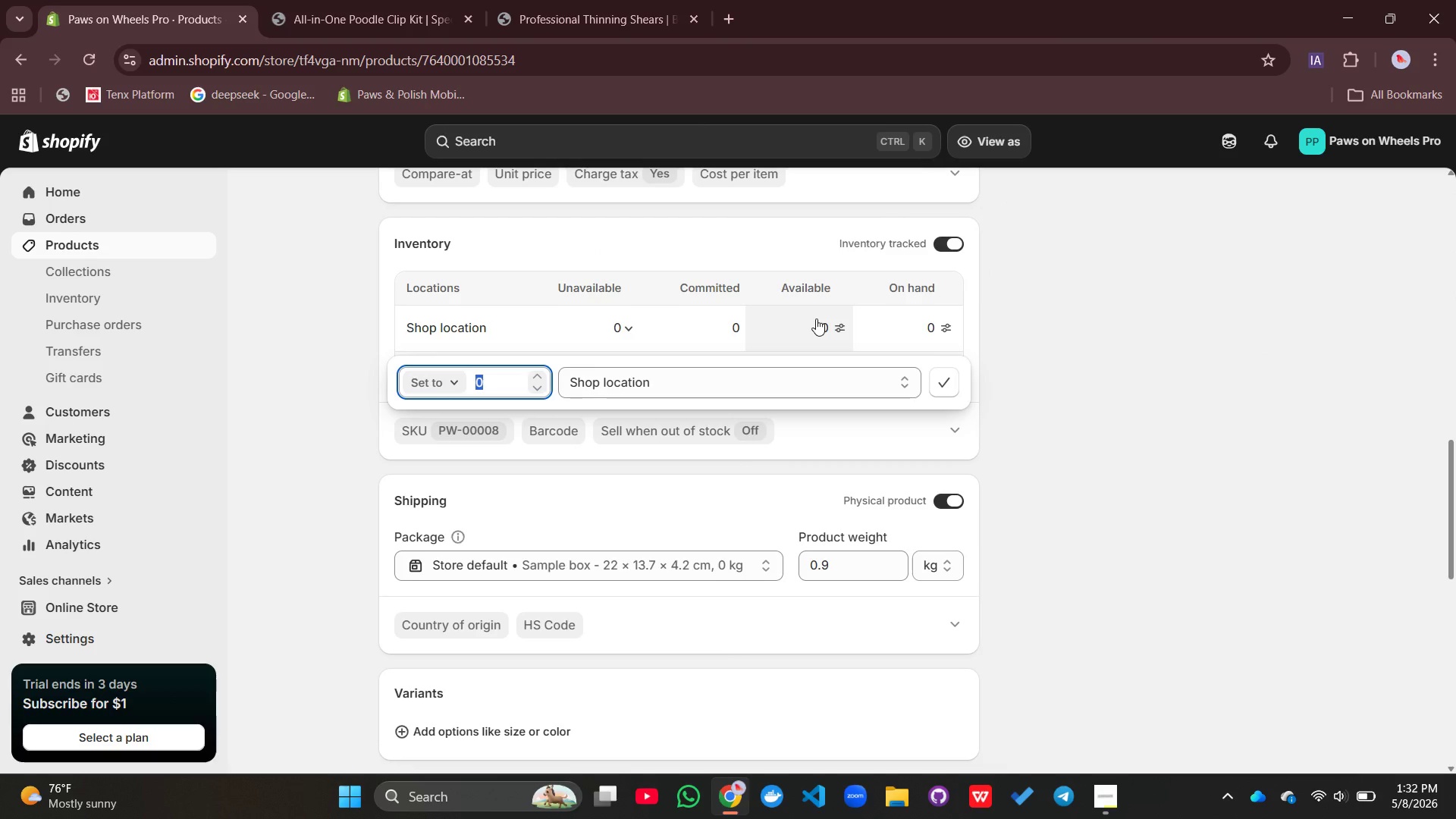 
key(3)
 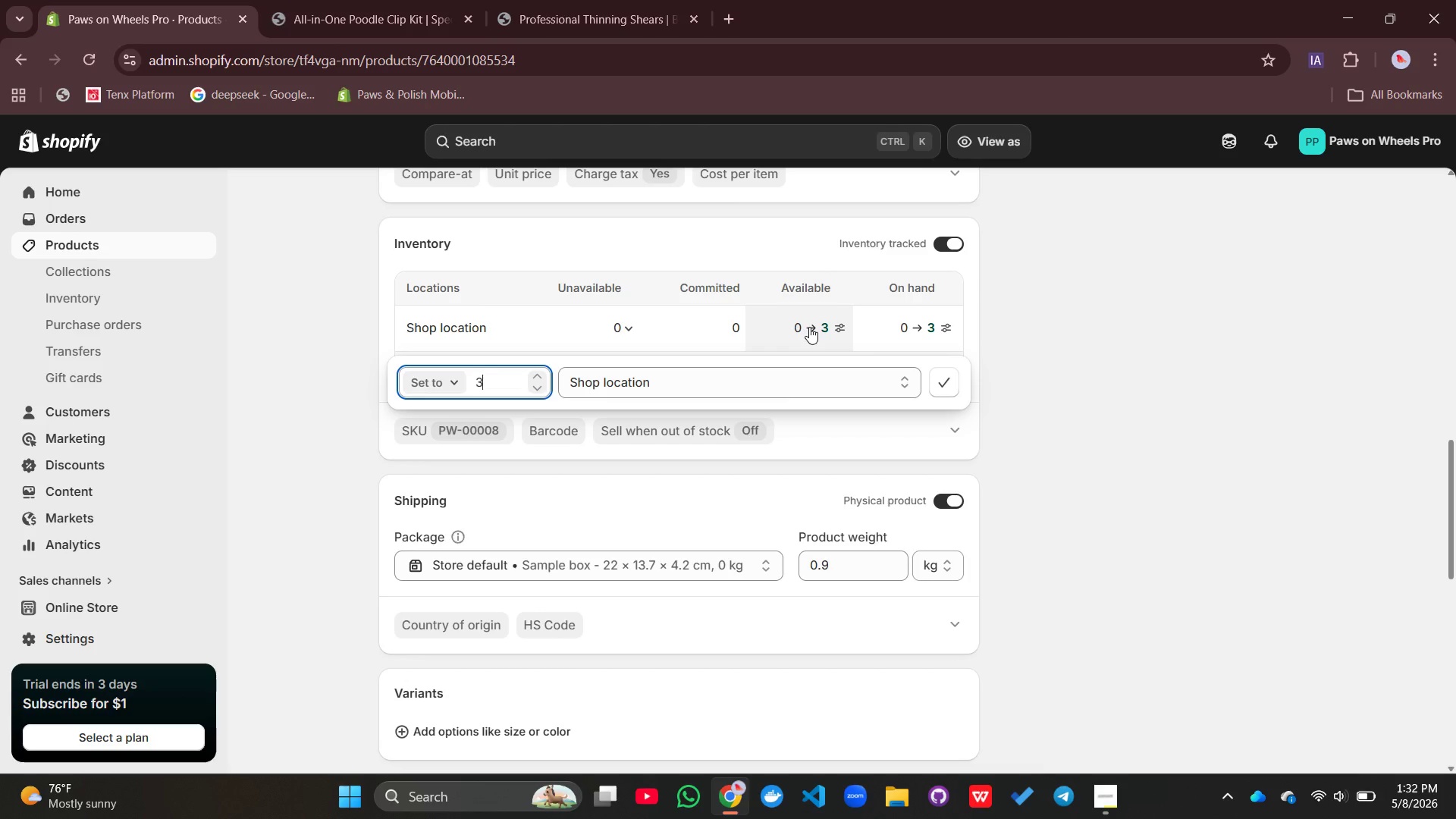 
key(0)
 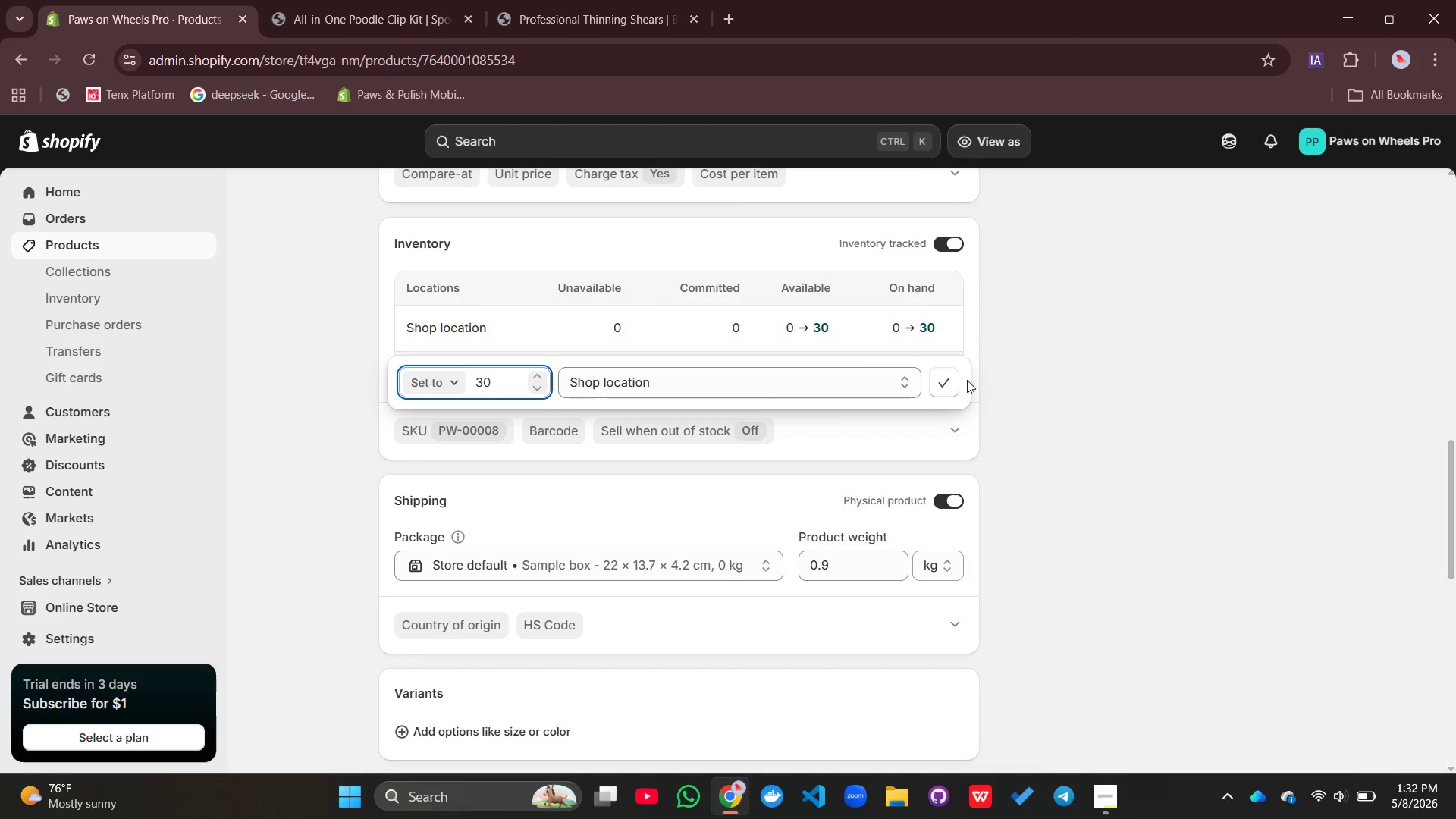 
left_click([950, 388])
 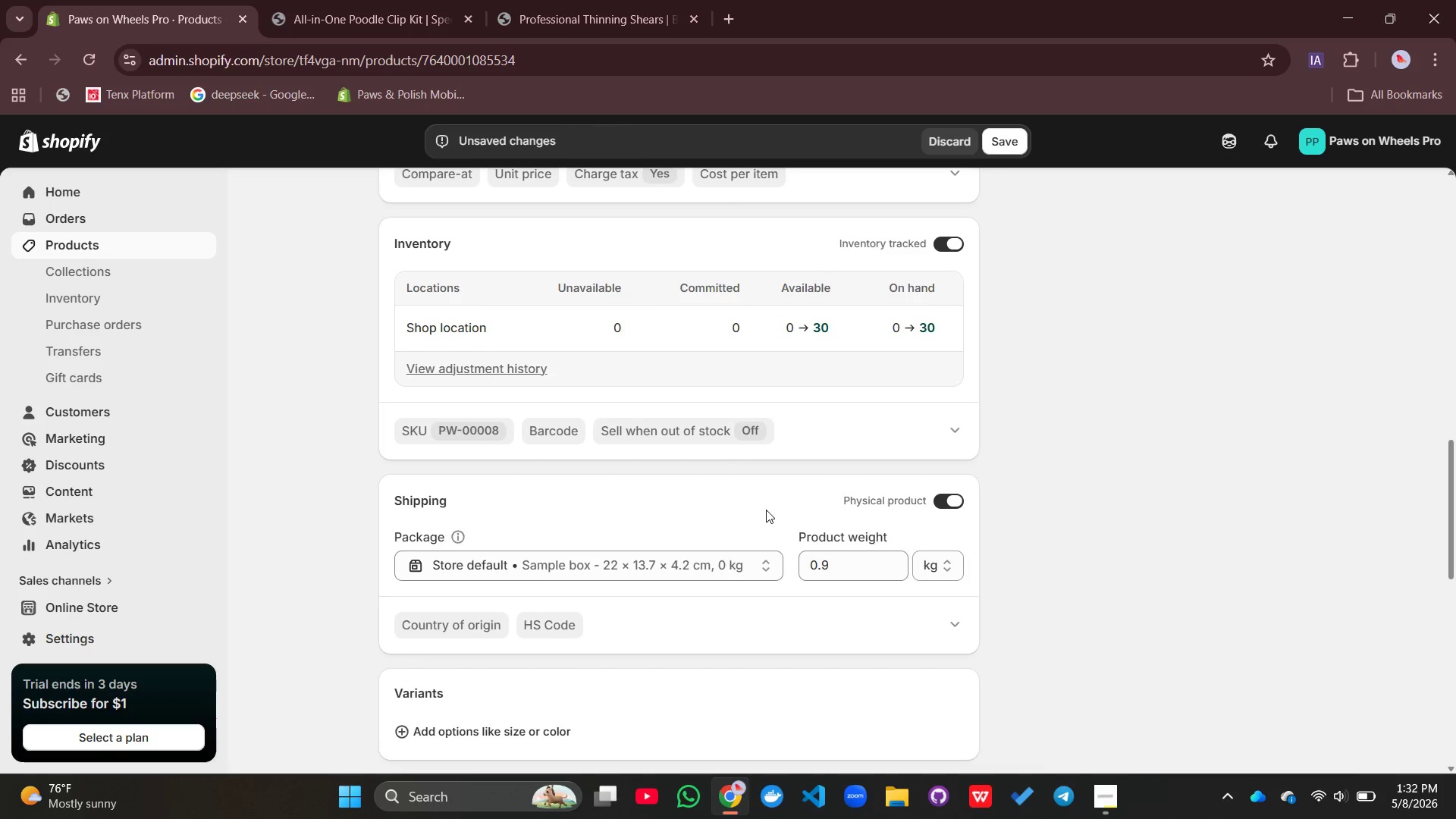 
scroll: coordinate [766, 510], scroll_direction: down, amount: 1.0
 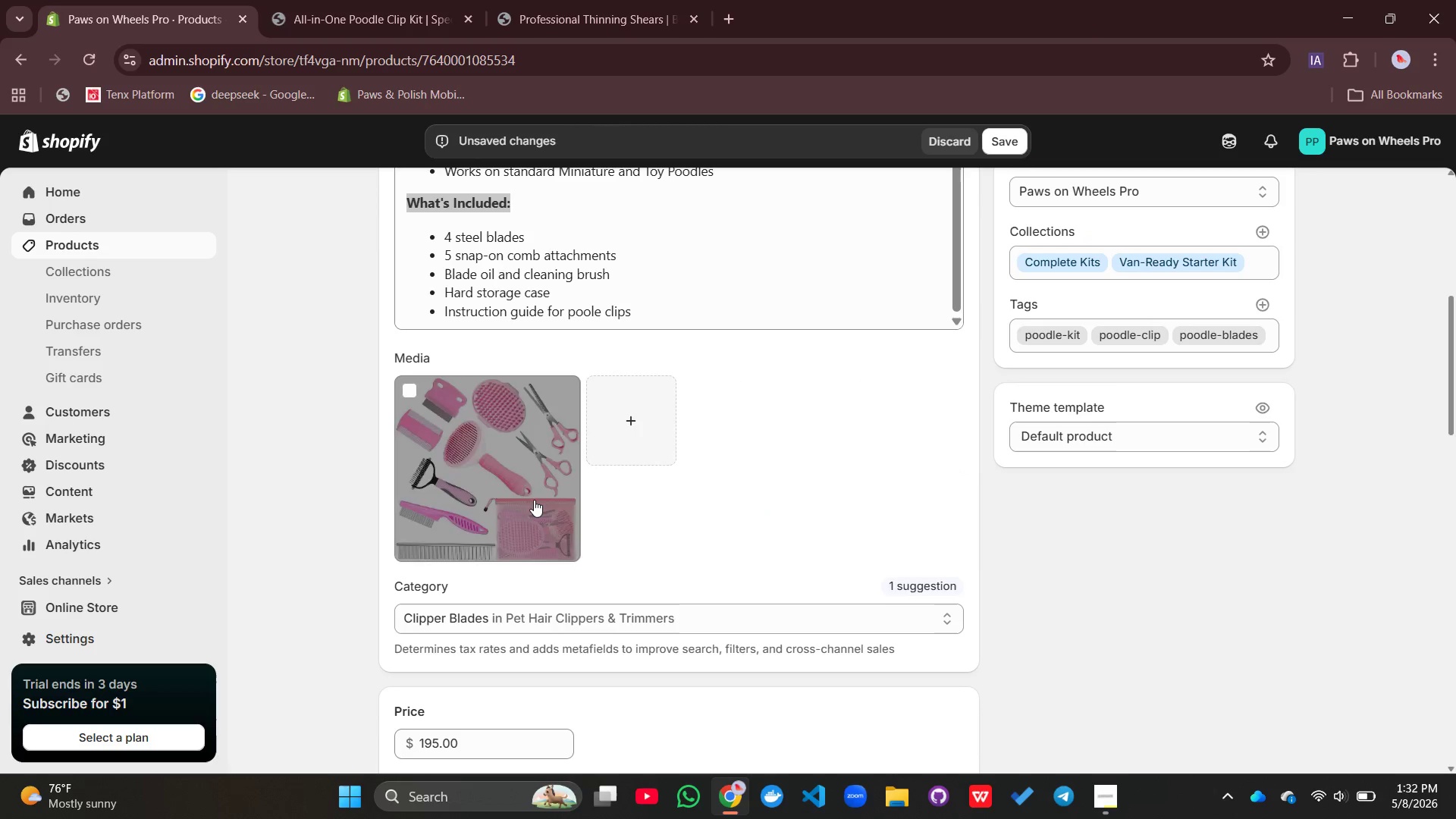 
left_click([534, 500])
 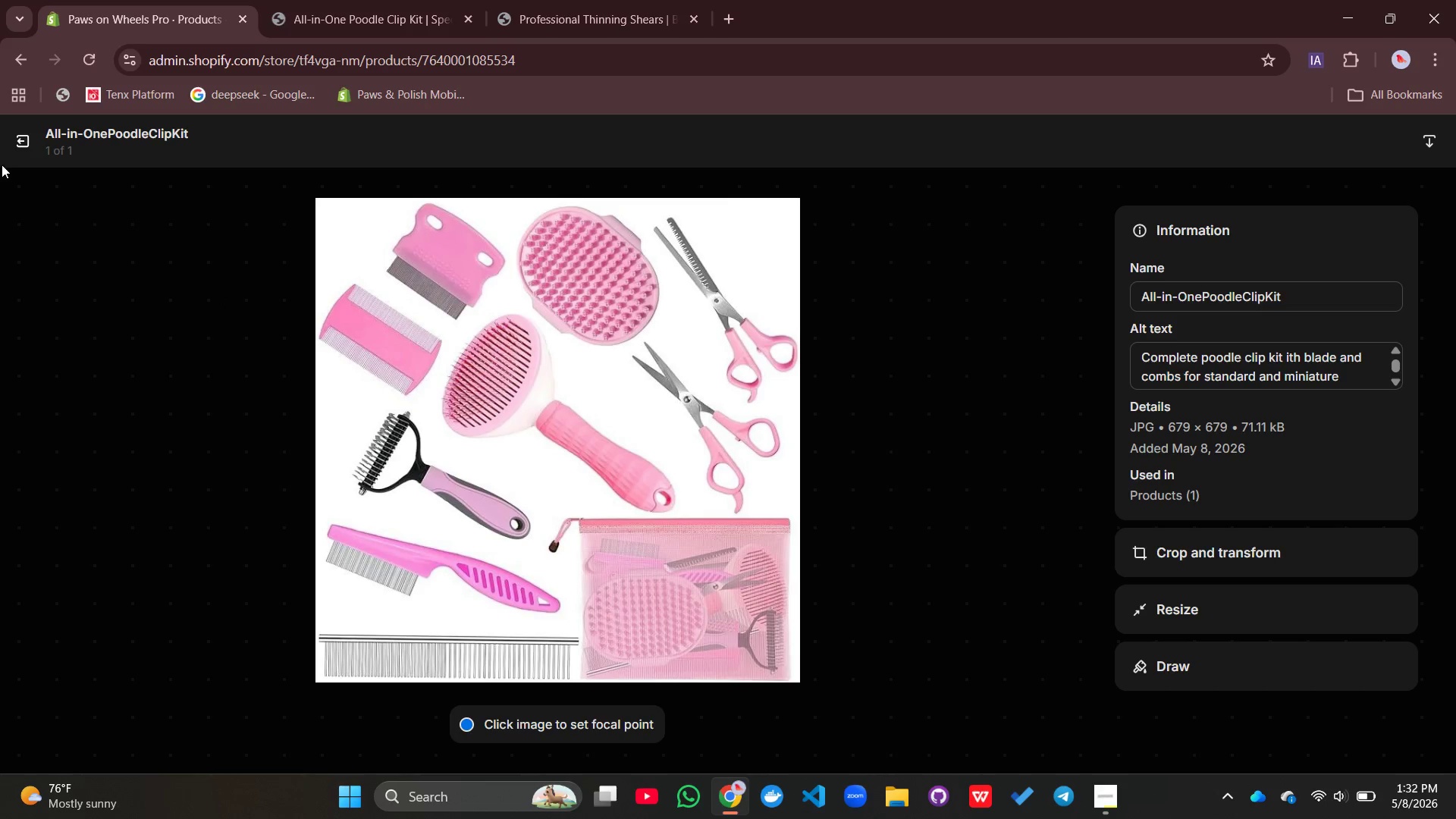 
left_click([11, 143])
 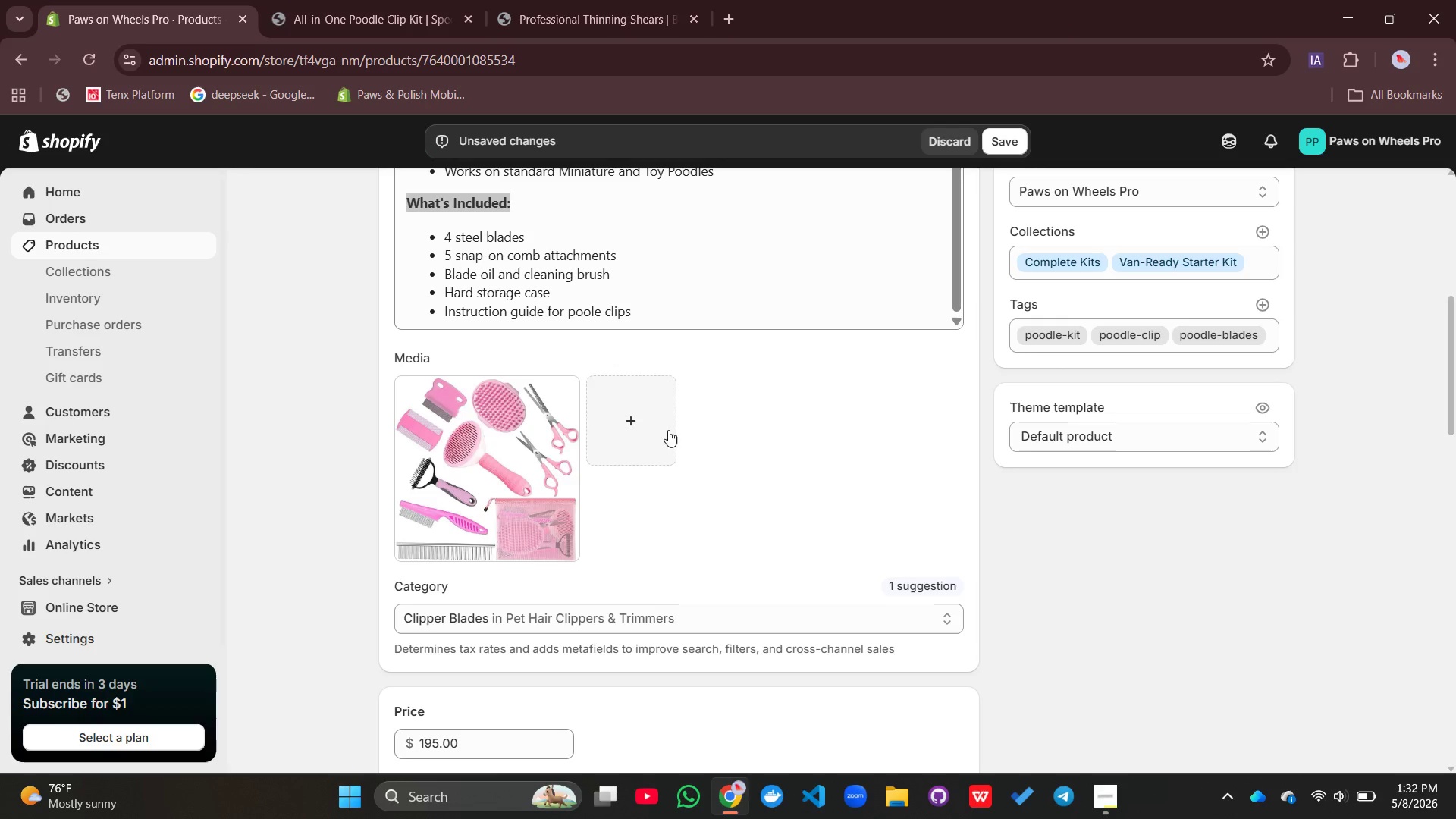 
scroll: coordinate [679, 412], scroll_direction: up, amount: 9.0
 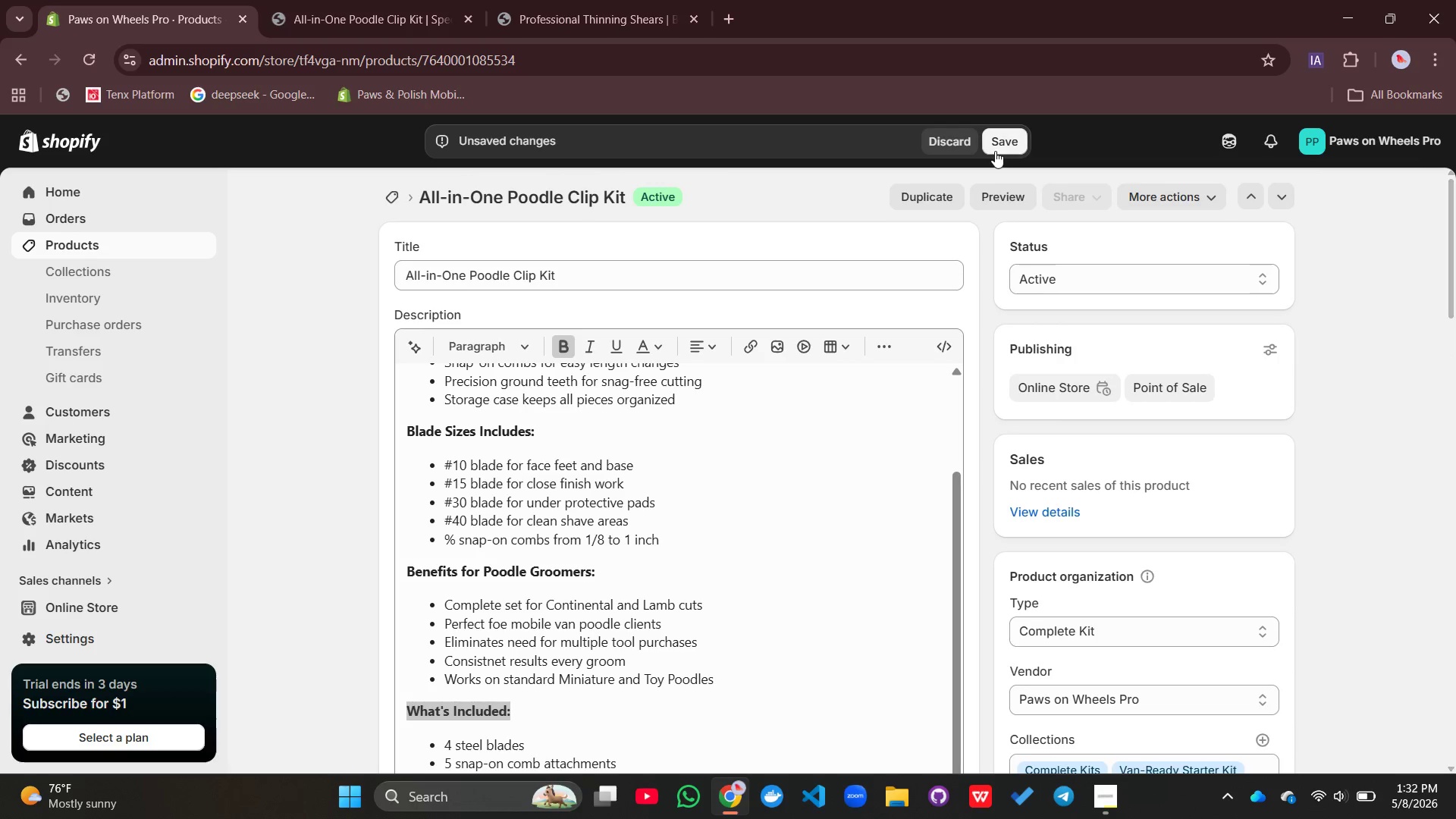 
left_click([1001, 143])
 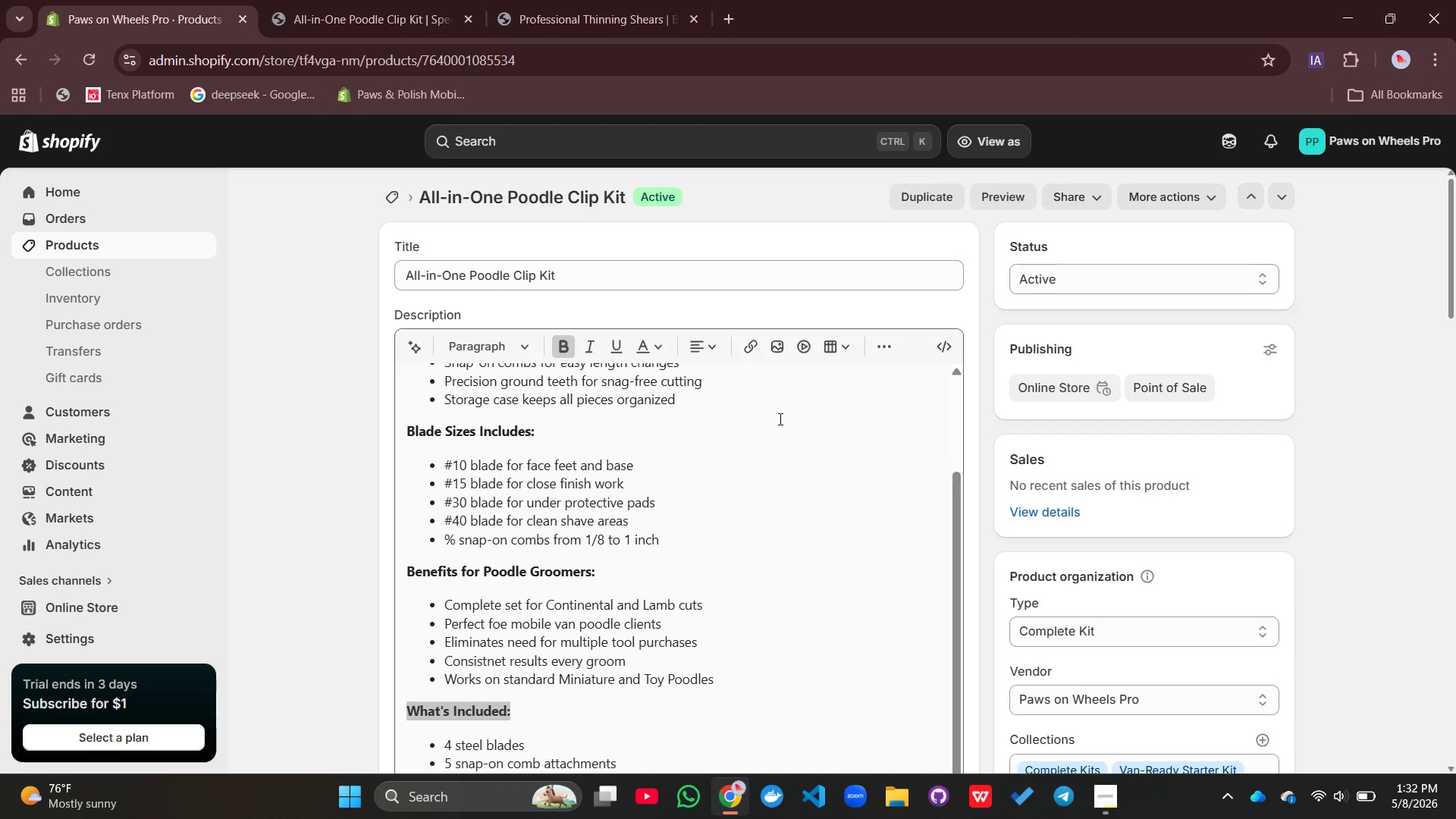 
wait(15.8)
 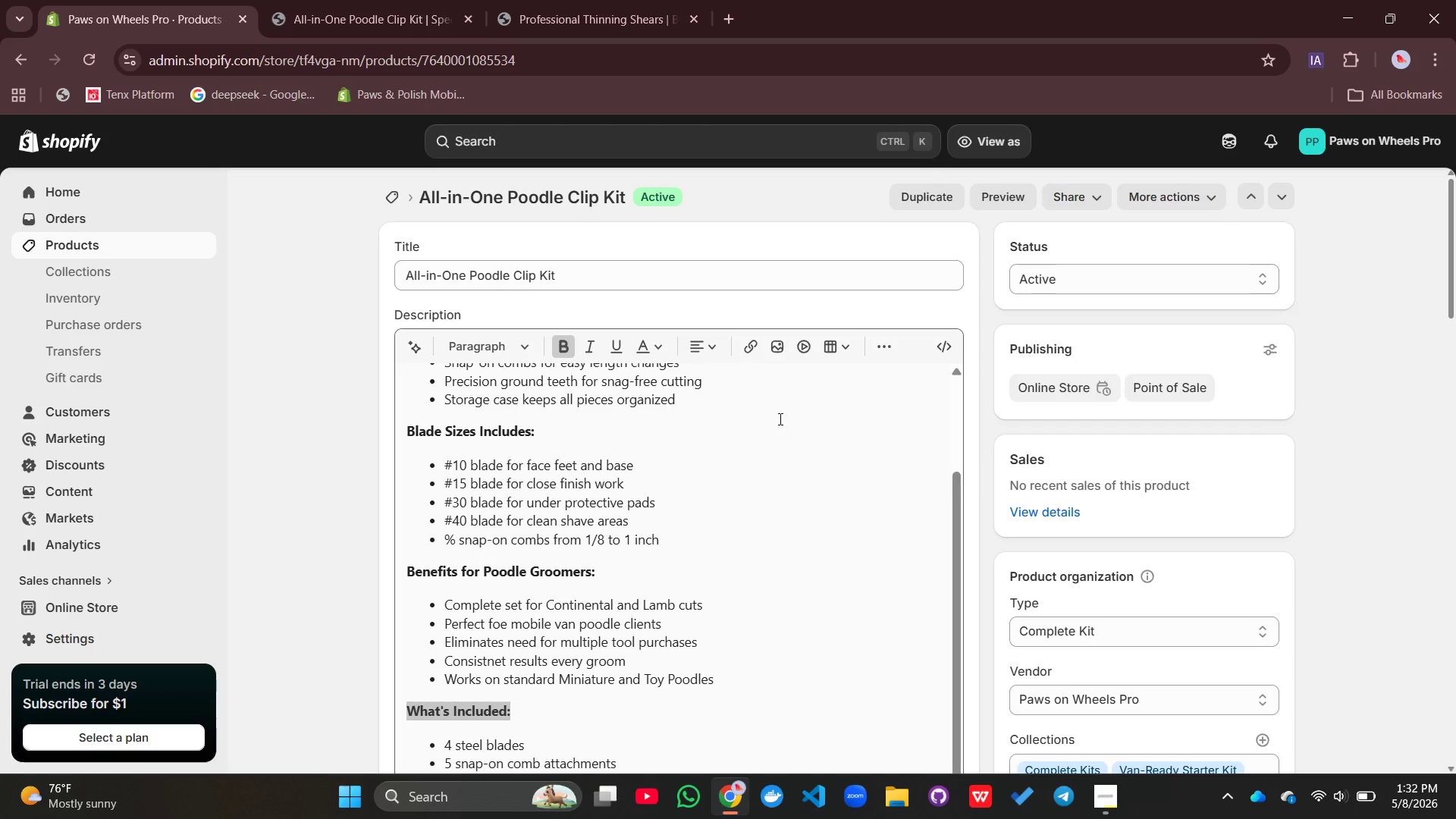 
left_click([96, 247])
 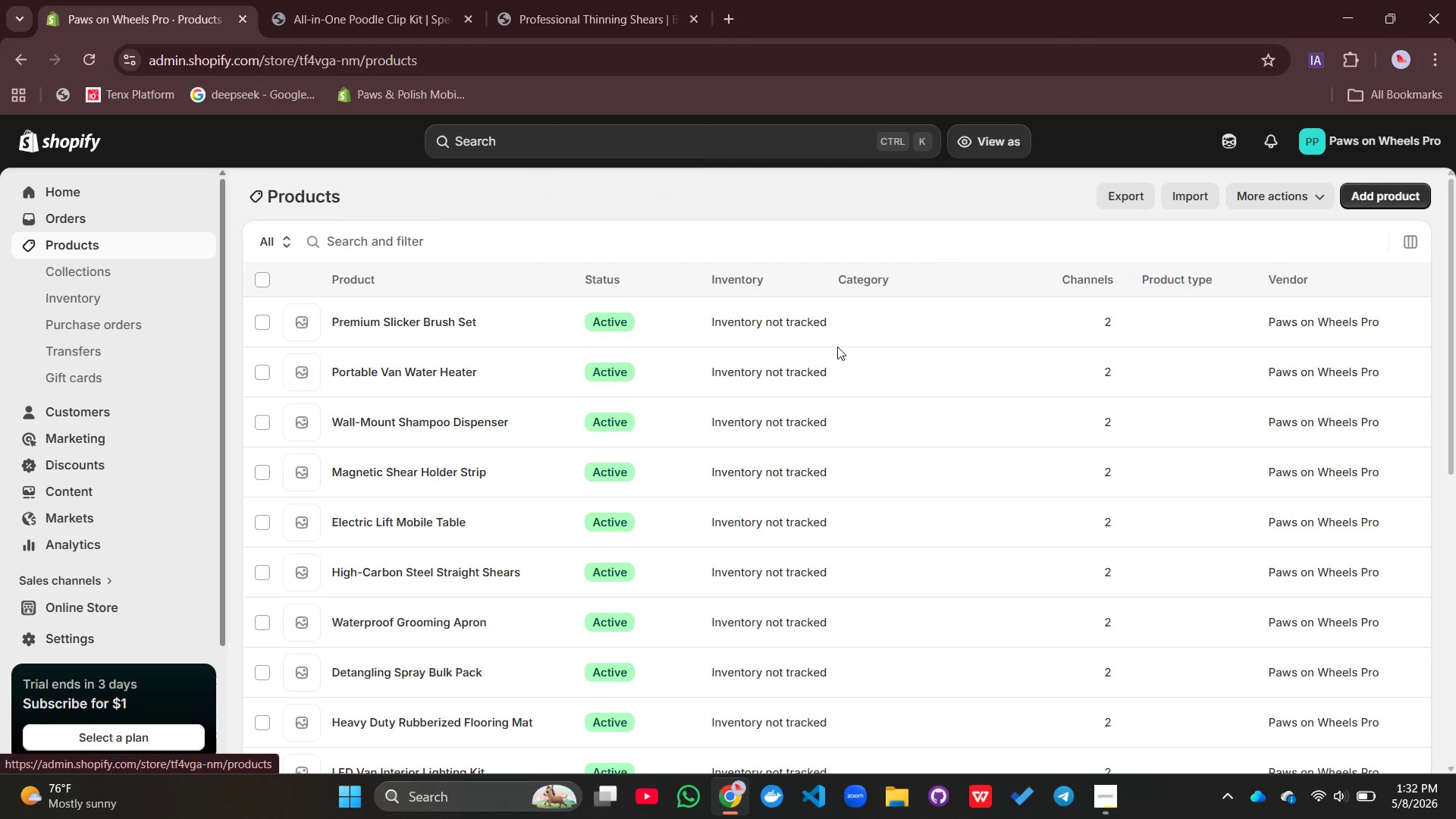 
scroll: coordinate [669, 454], scroll_direction: down, amount: 3.0
 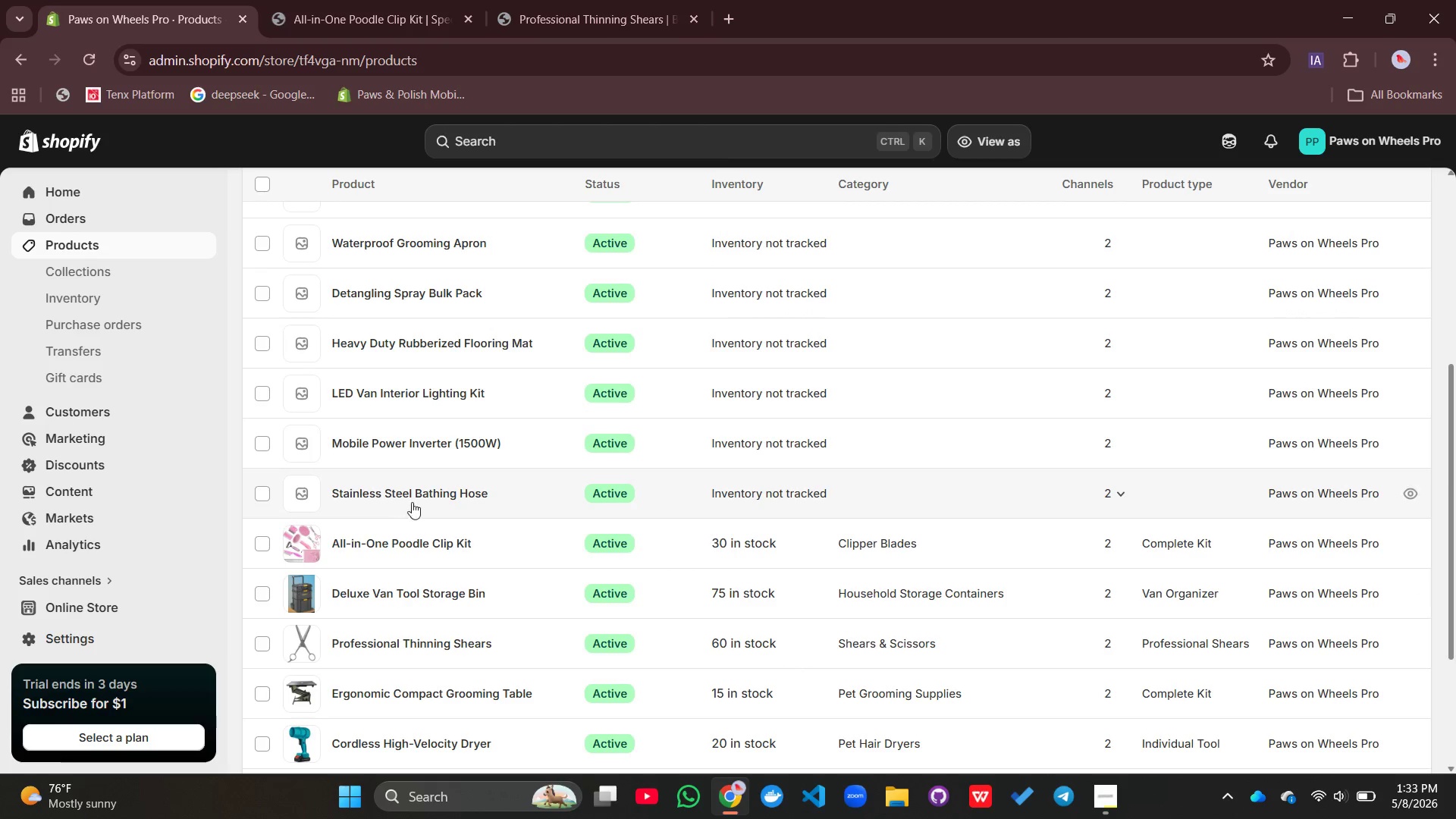 
wait(5.3)
 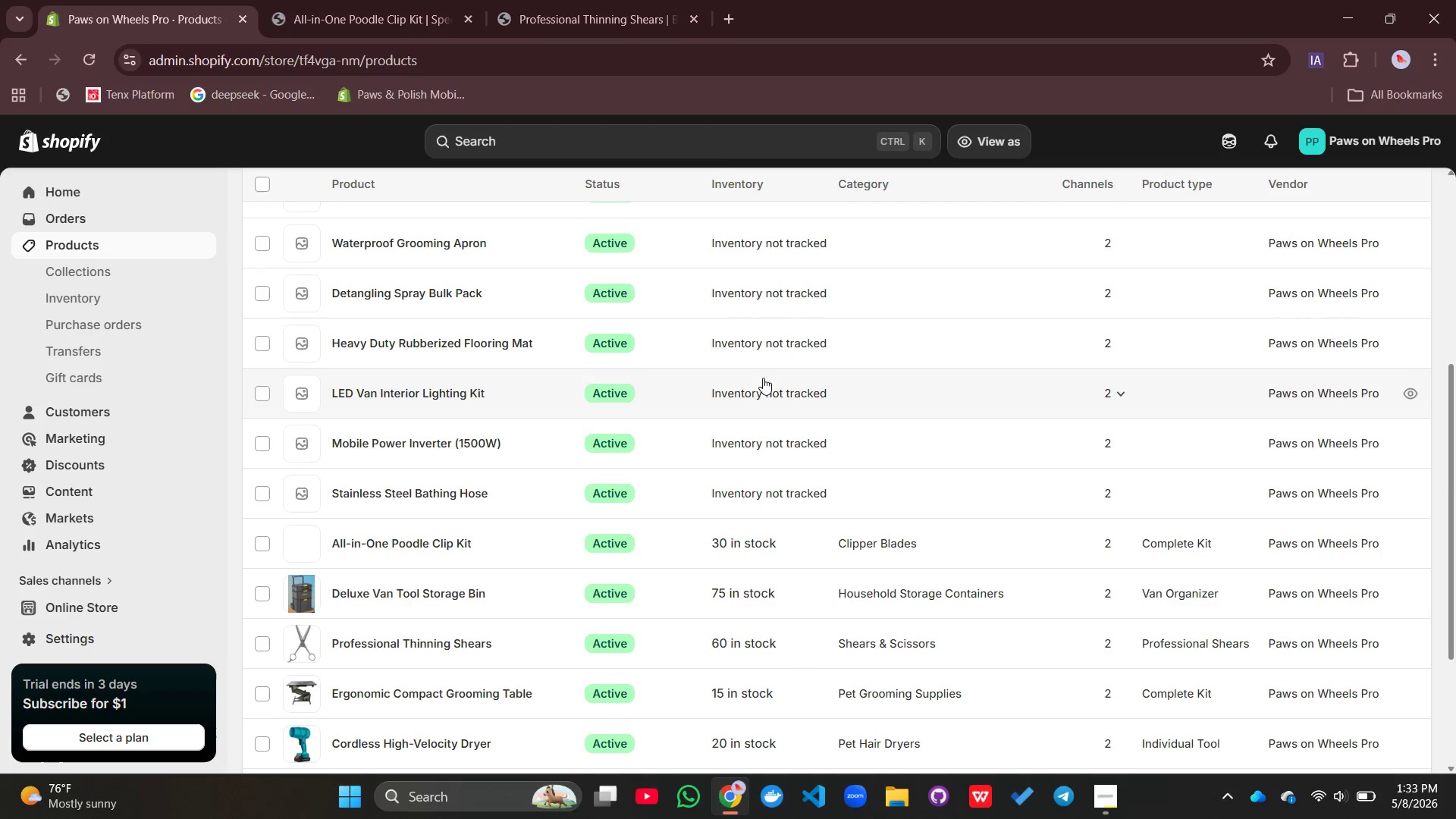 
left_click([419, 490])
 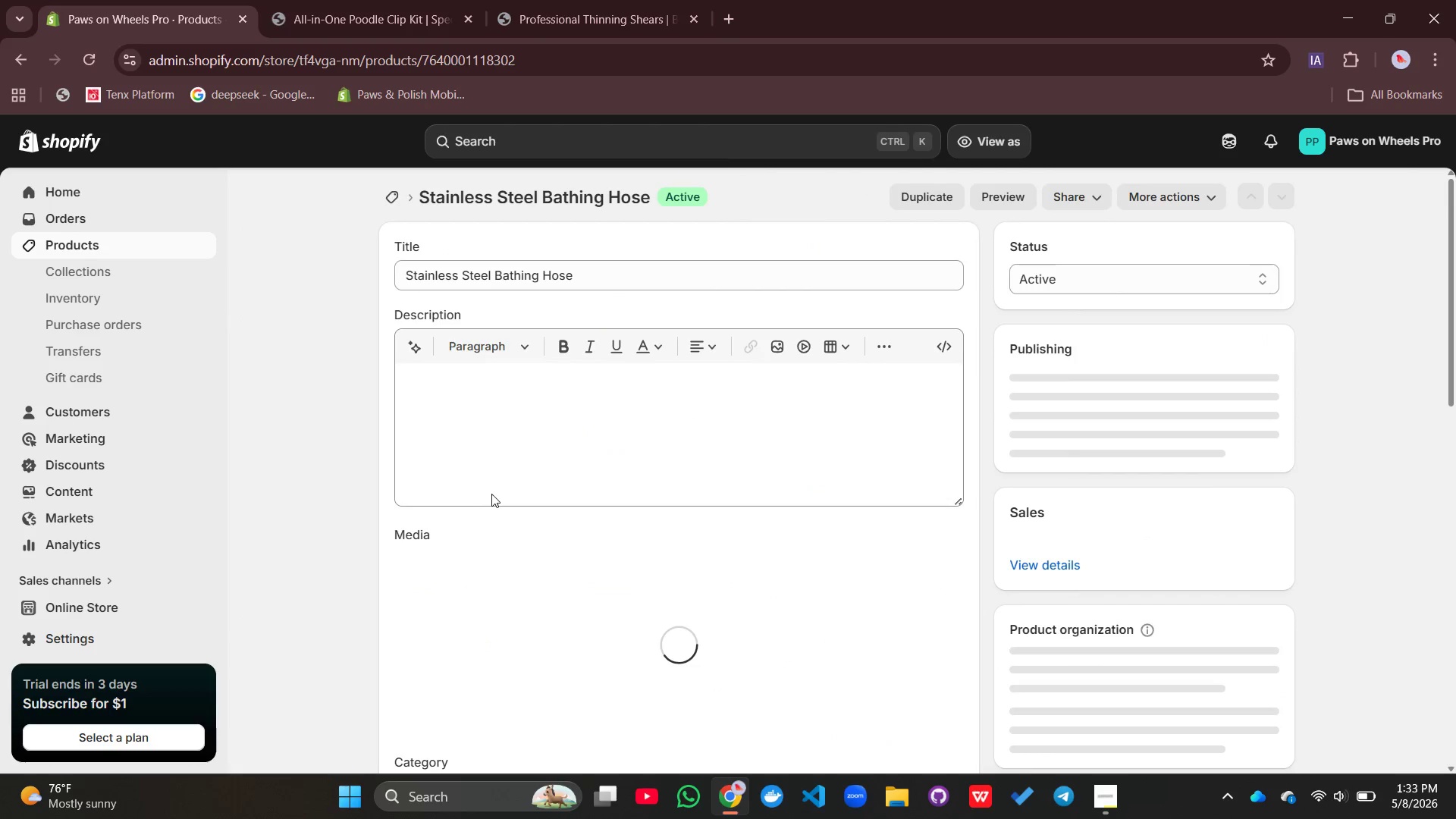 
left_click([543, 441])
 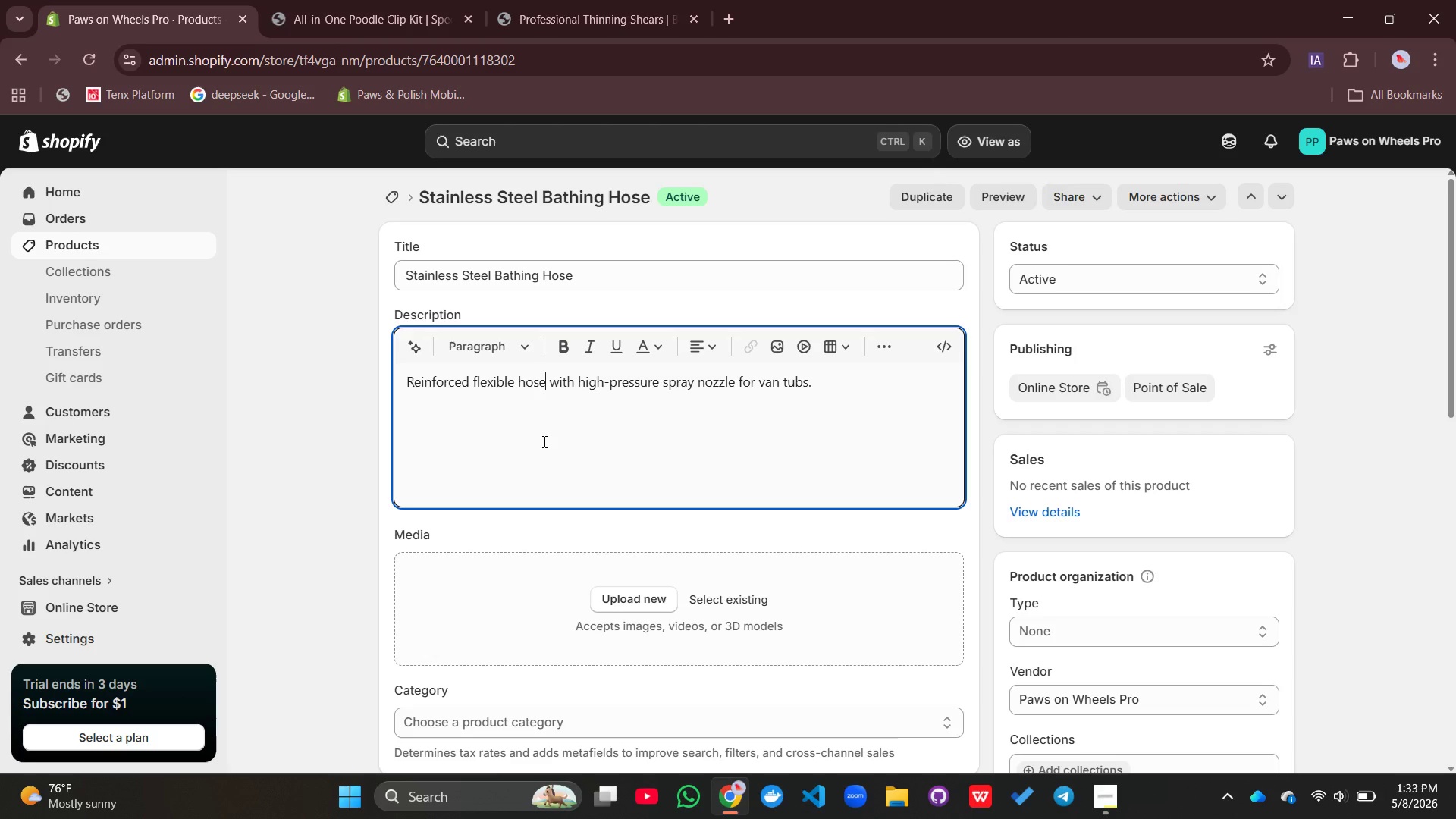 
wait(9.47)
 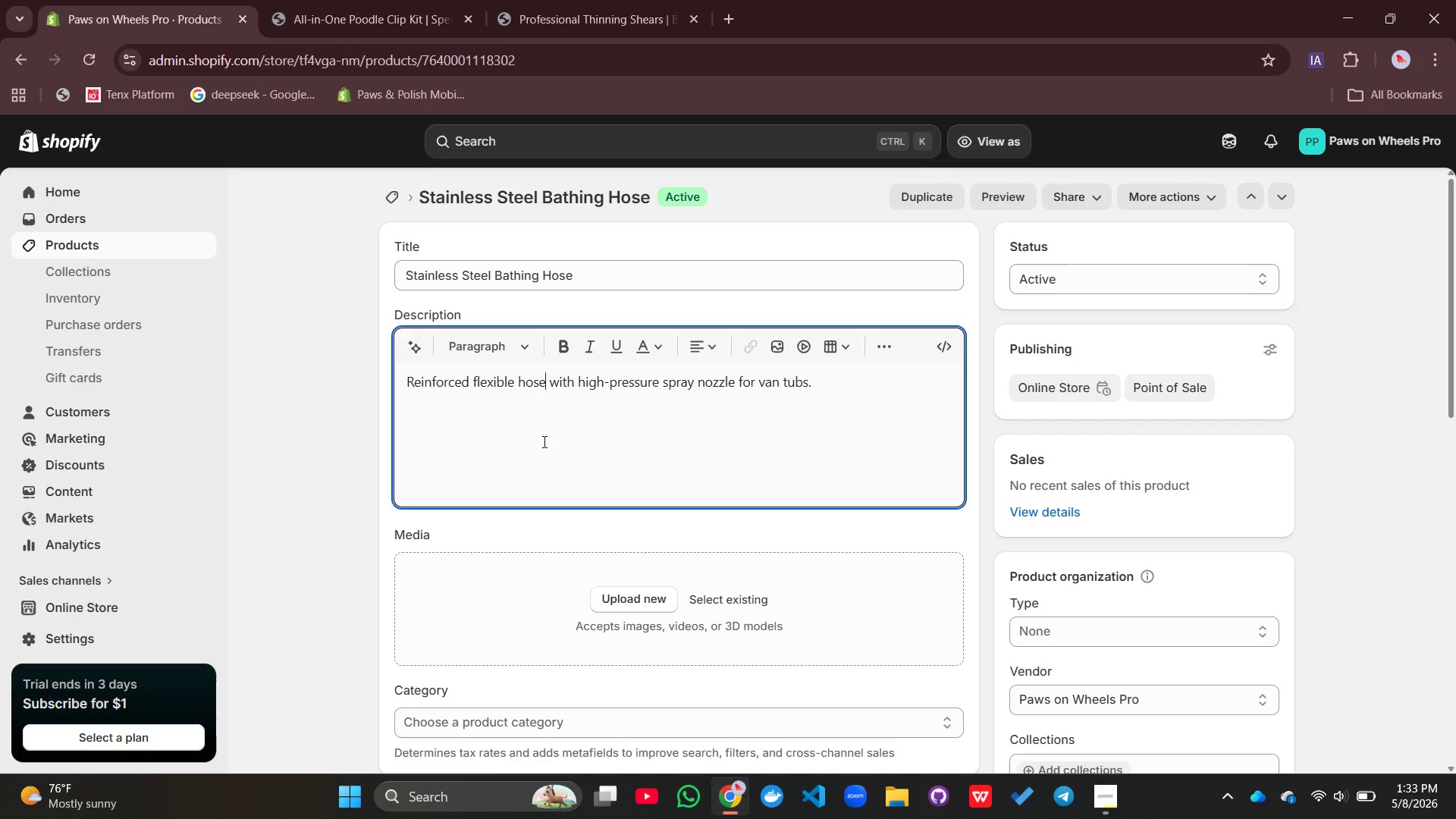 
double_click([570, 381])
 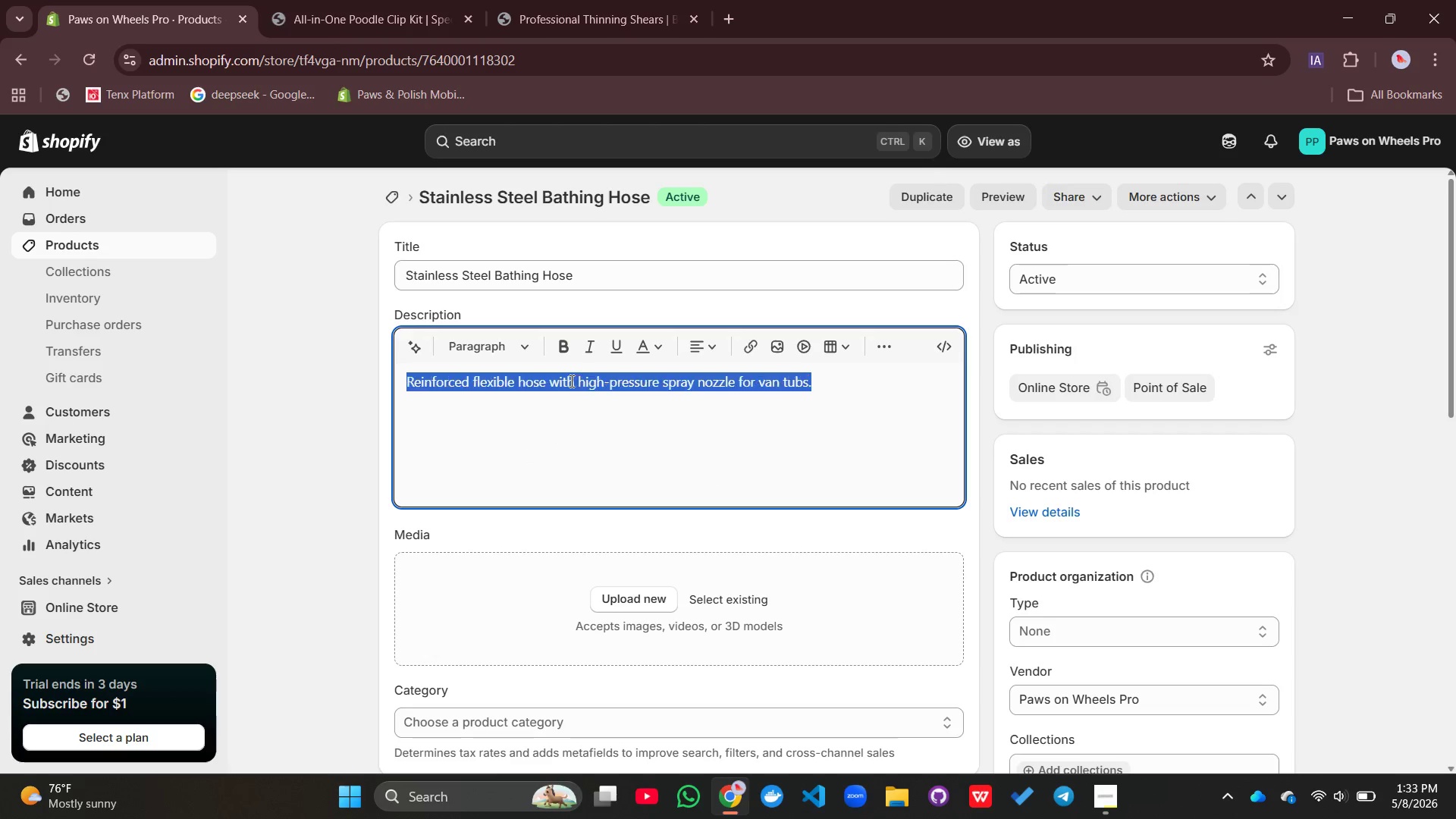 
triple_click([570, 381])
 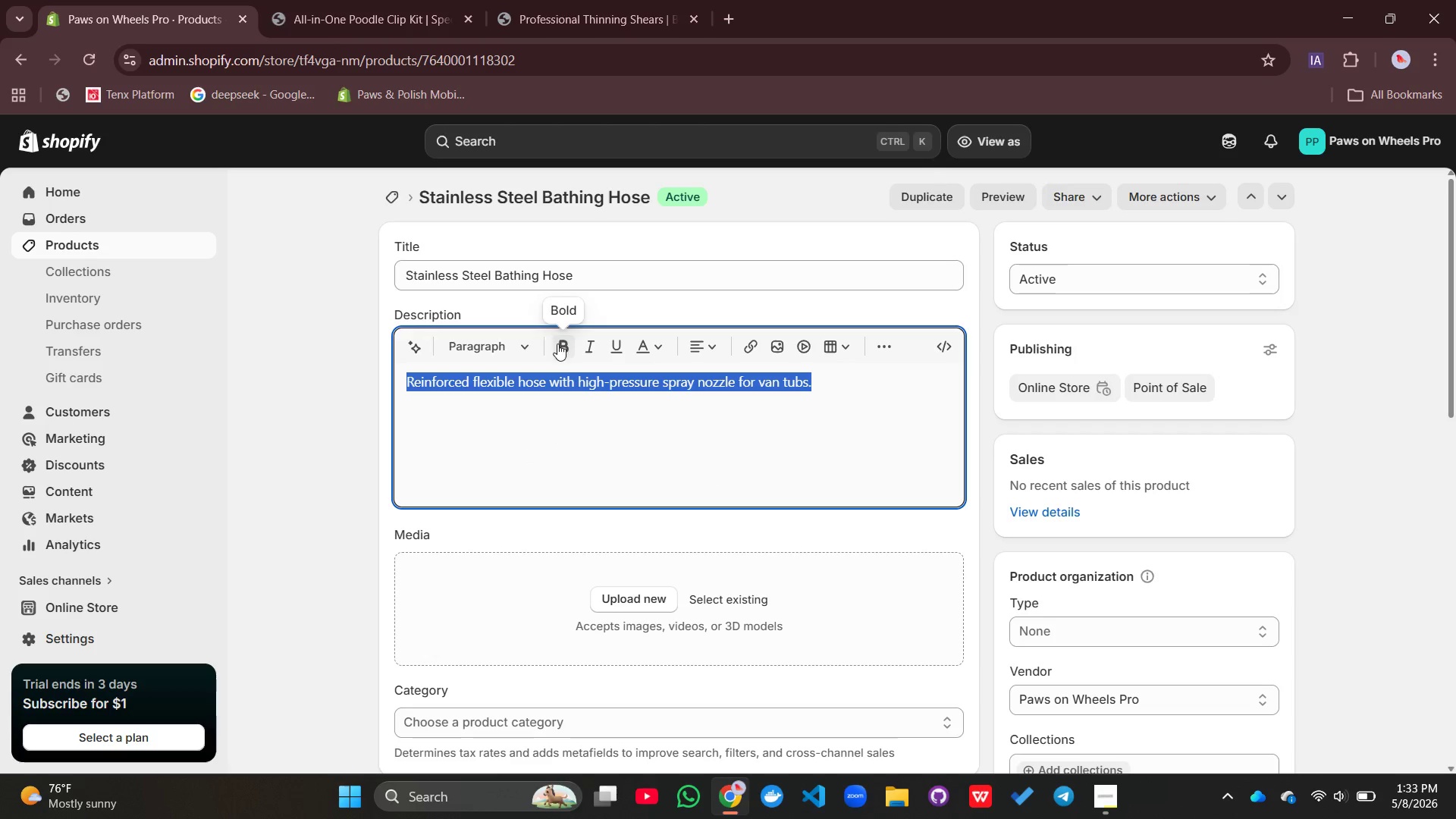 
left_click([615, 414])
 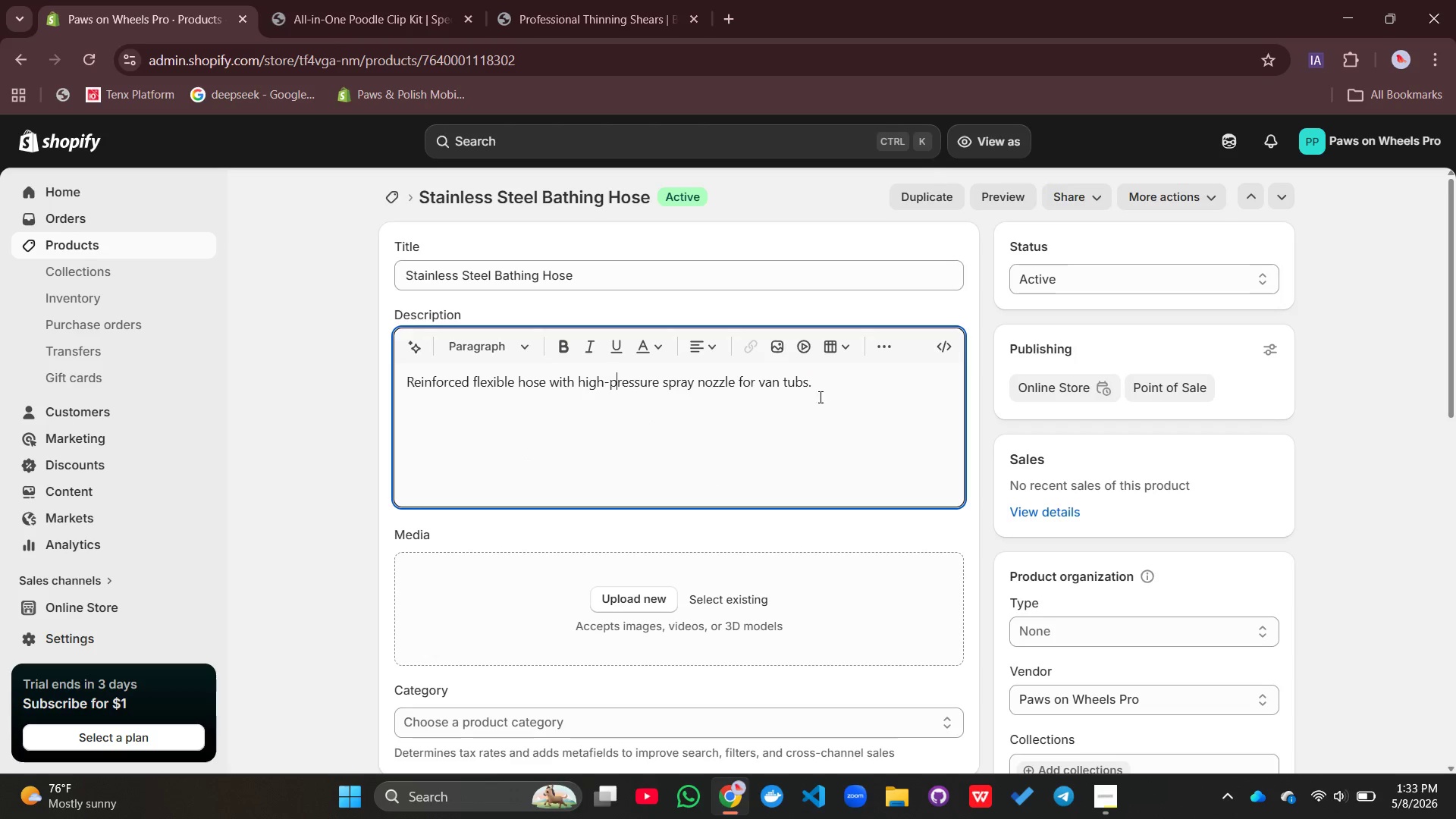 
left_click([818, 385])
 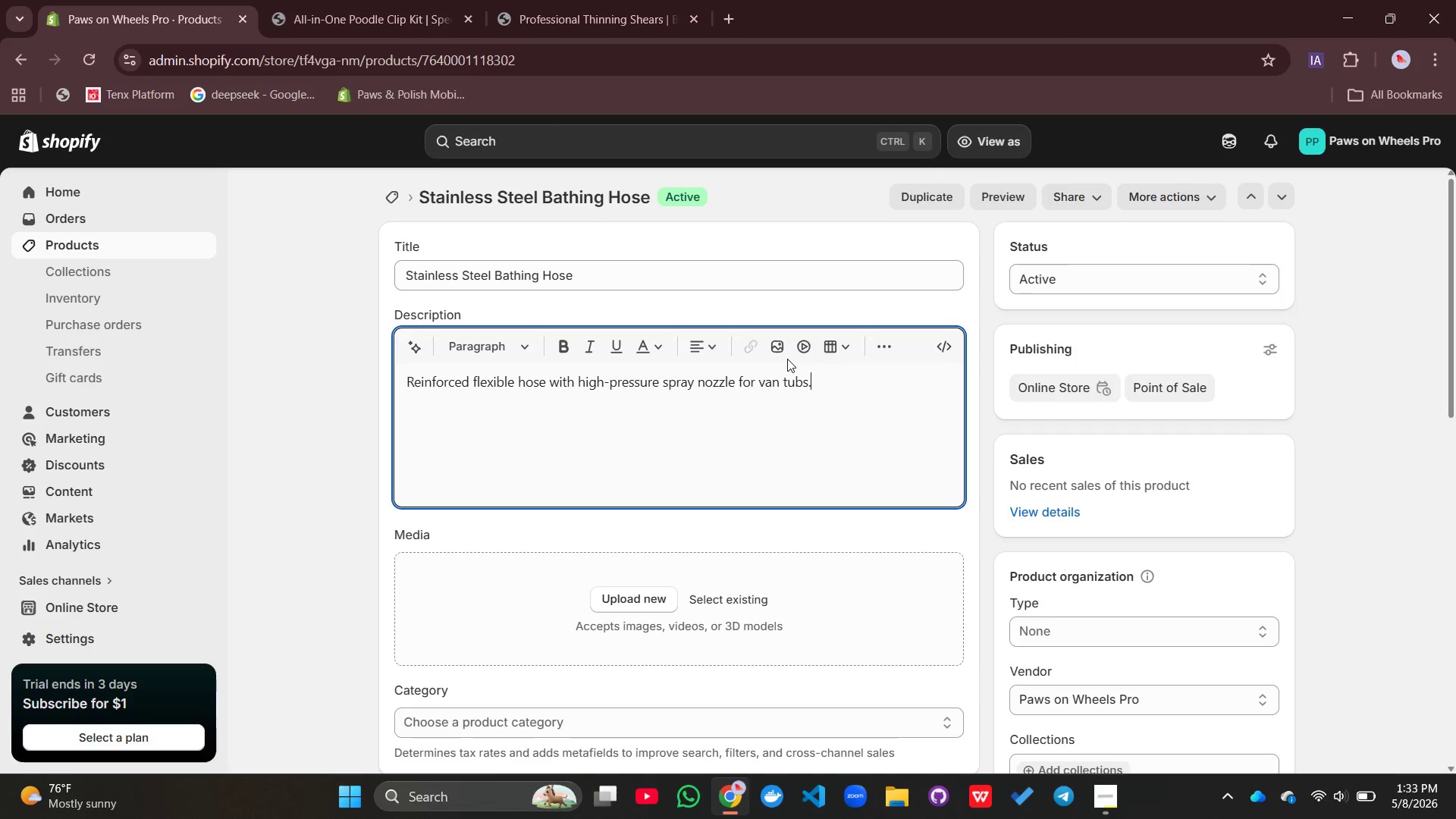 
key(Enter)
 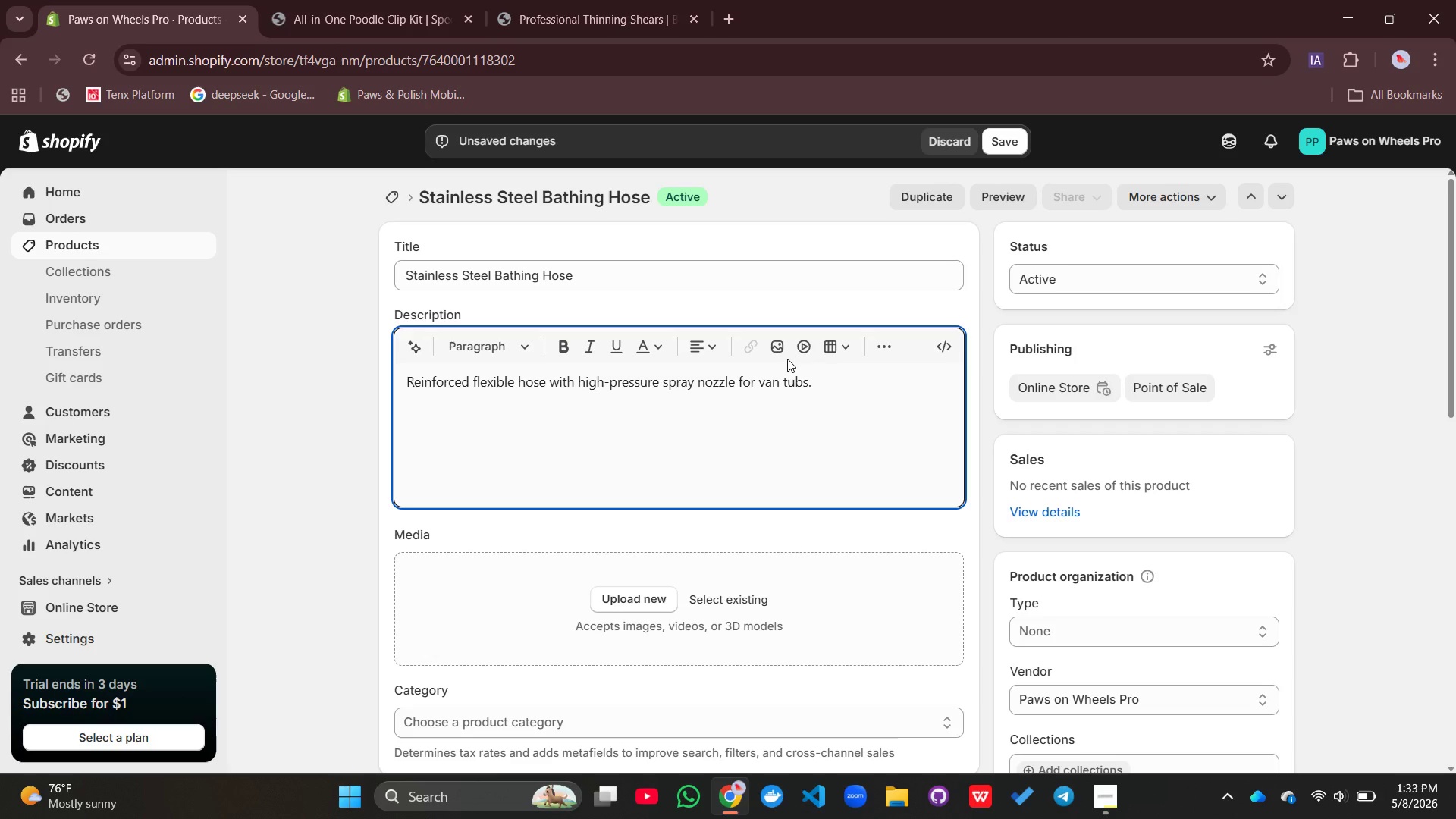 
type(Key Features:)
 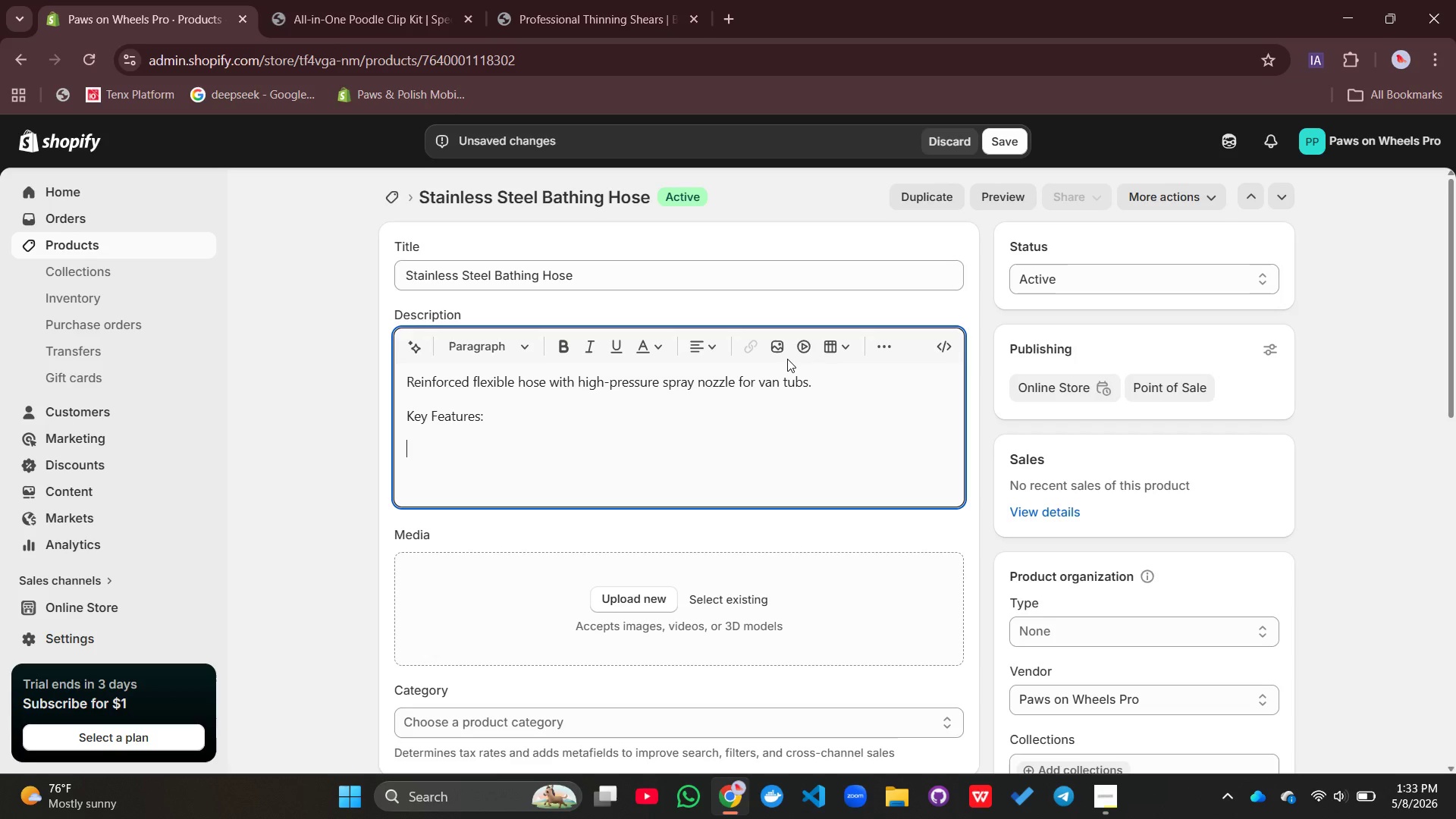 
 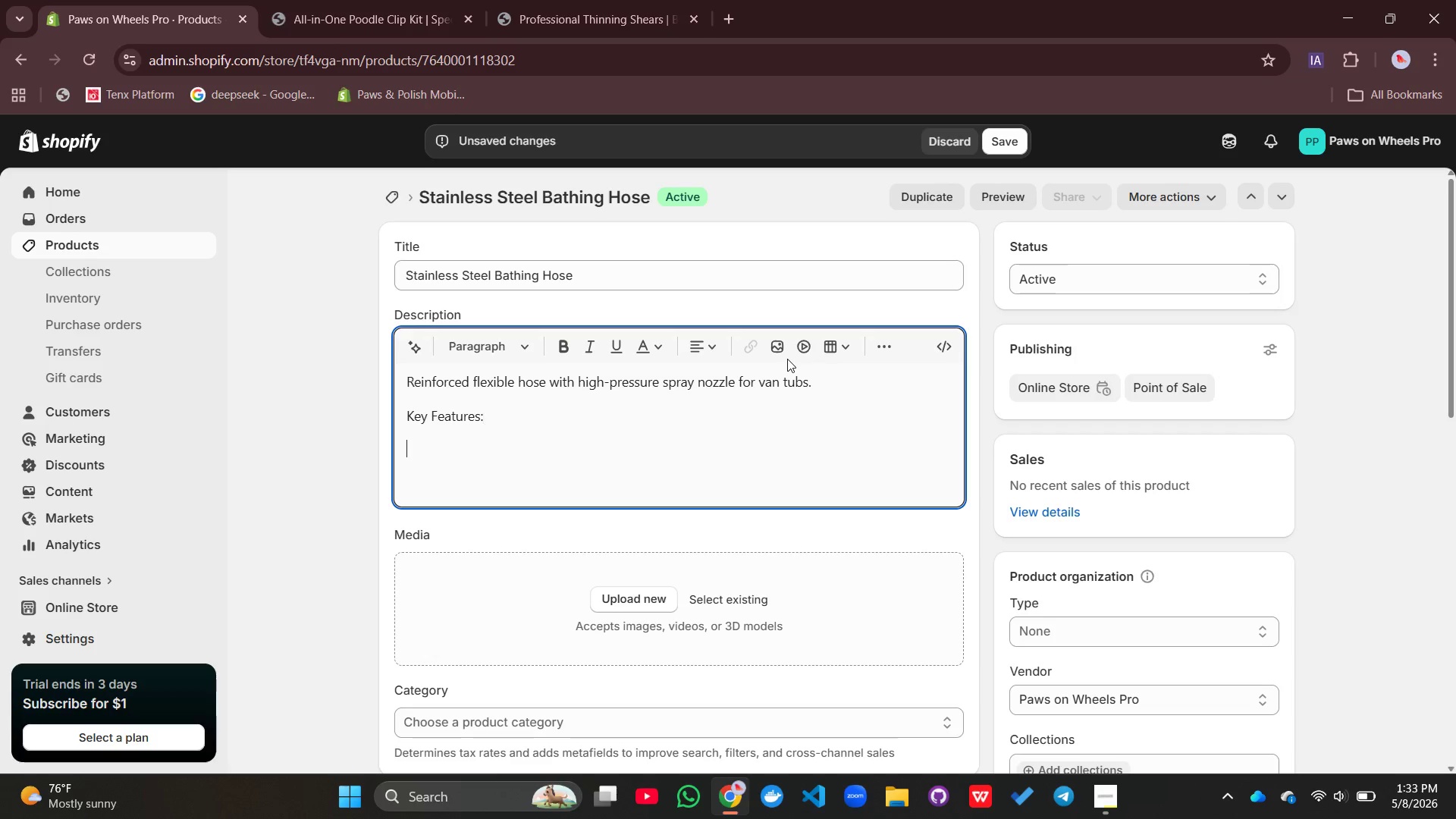 
key(Enter)
 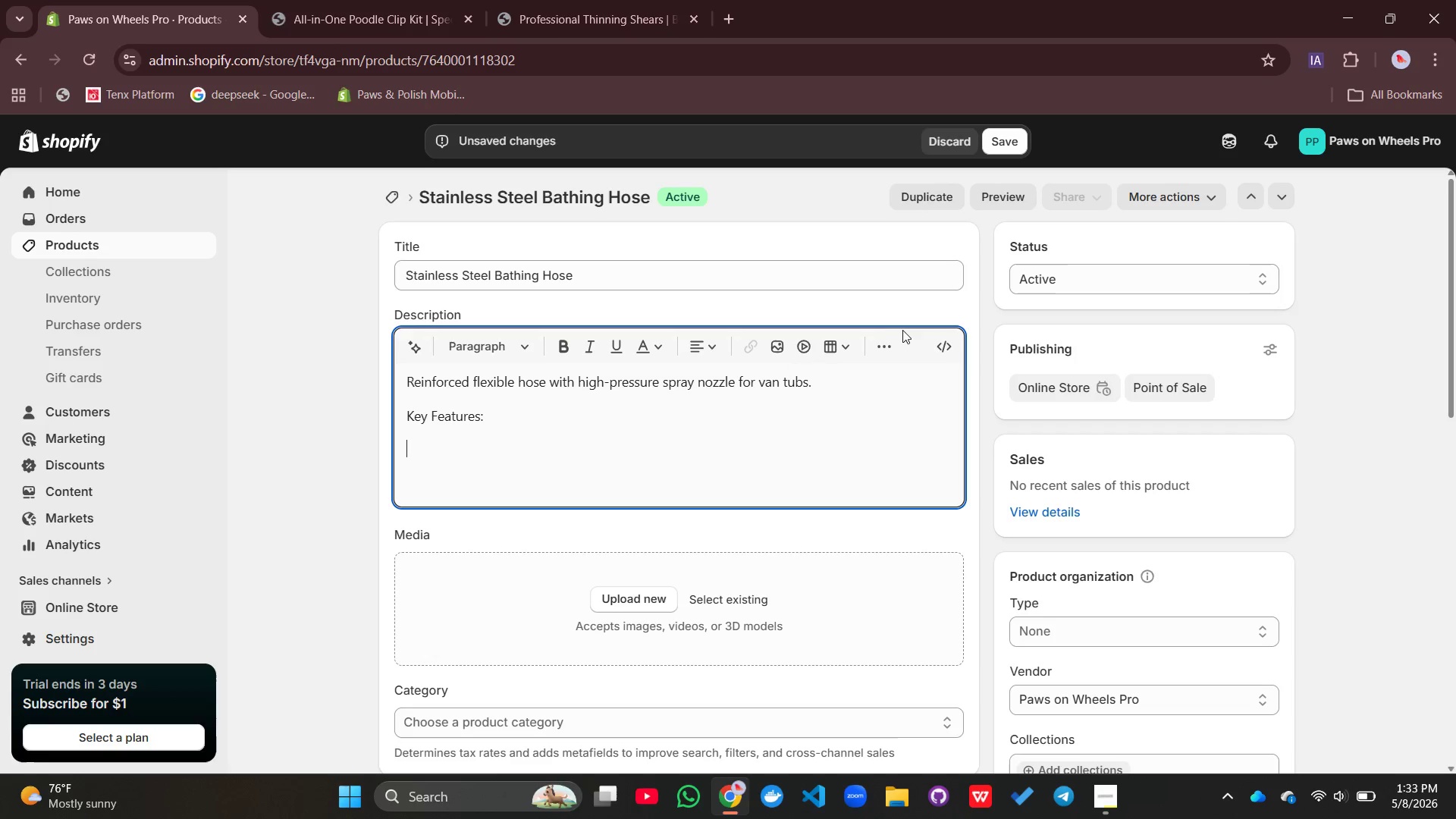 
left_click([892, 347])
 